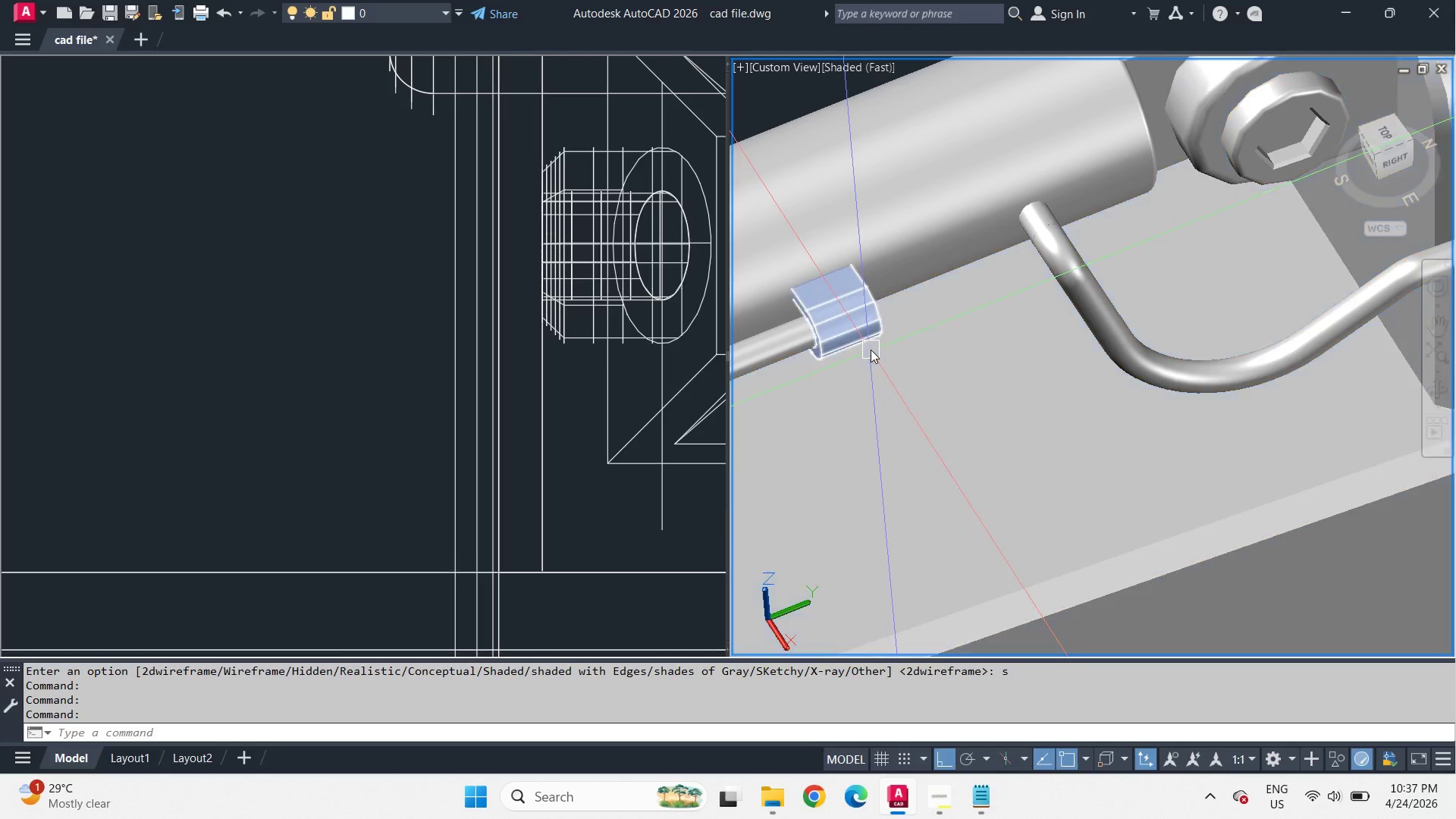 
type(vs 2 )
 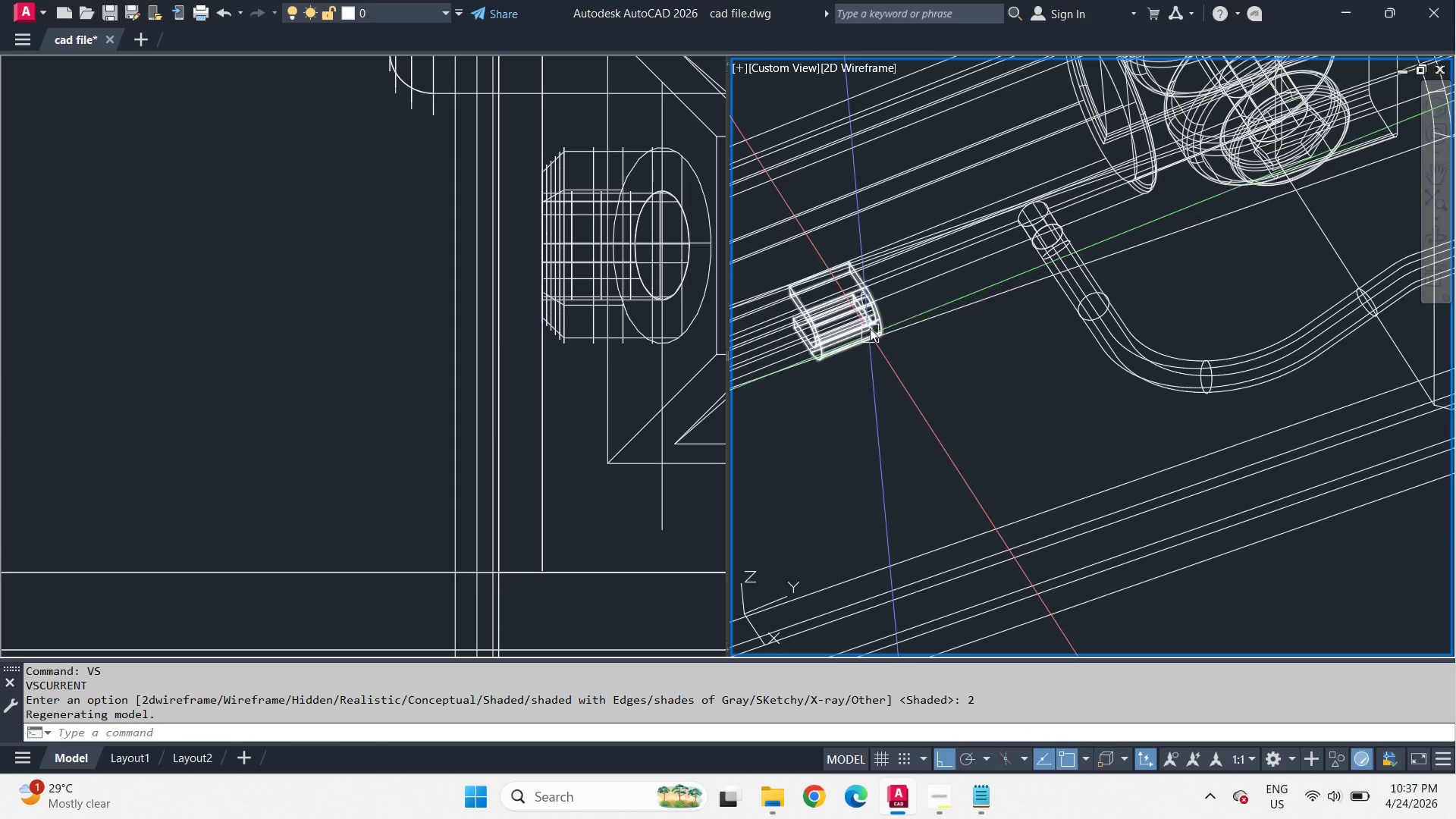 
scroll: coordinate [868, 310], scroll_direction: up, amount: 3.0
 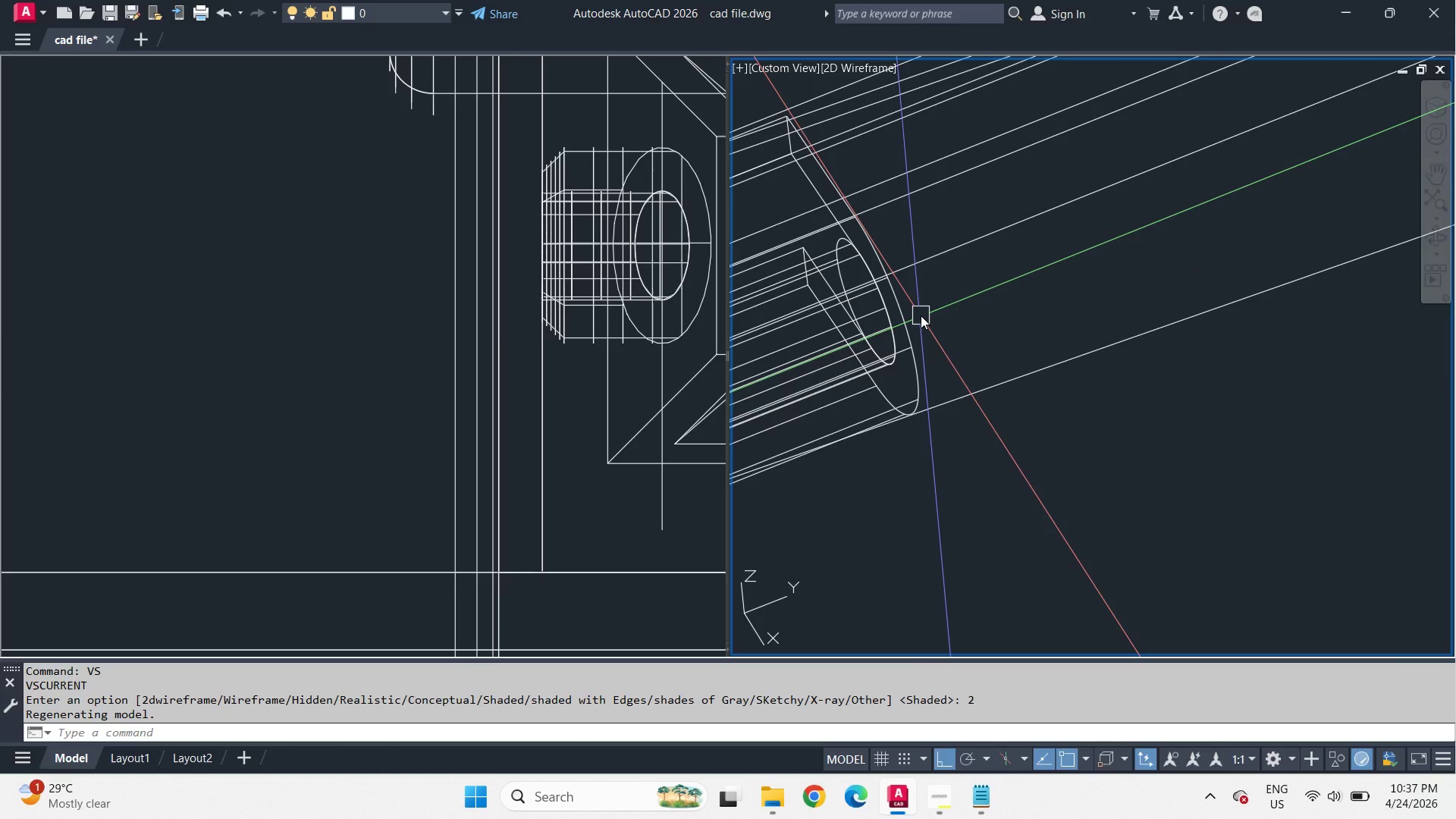 
type(l cen )
 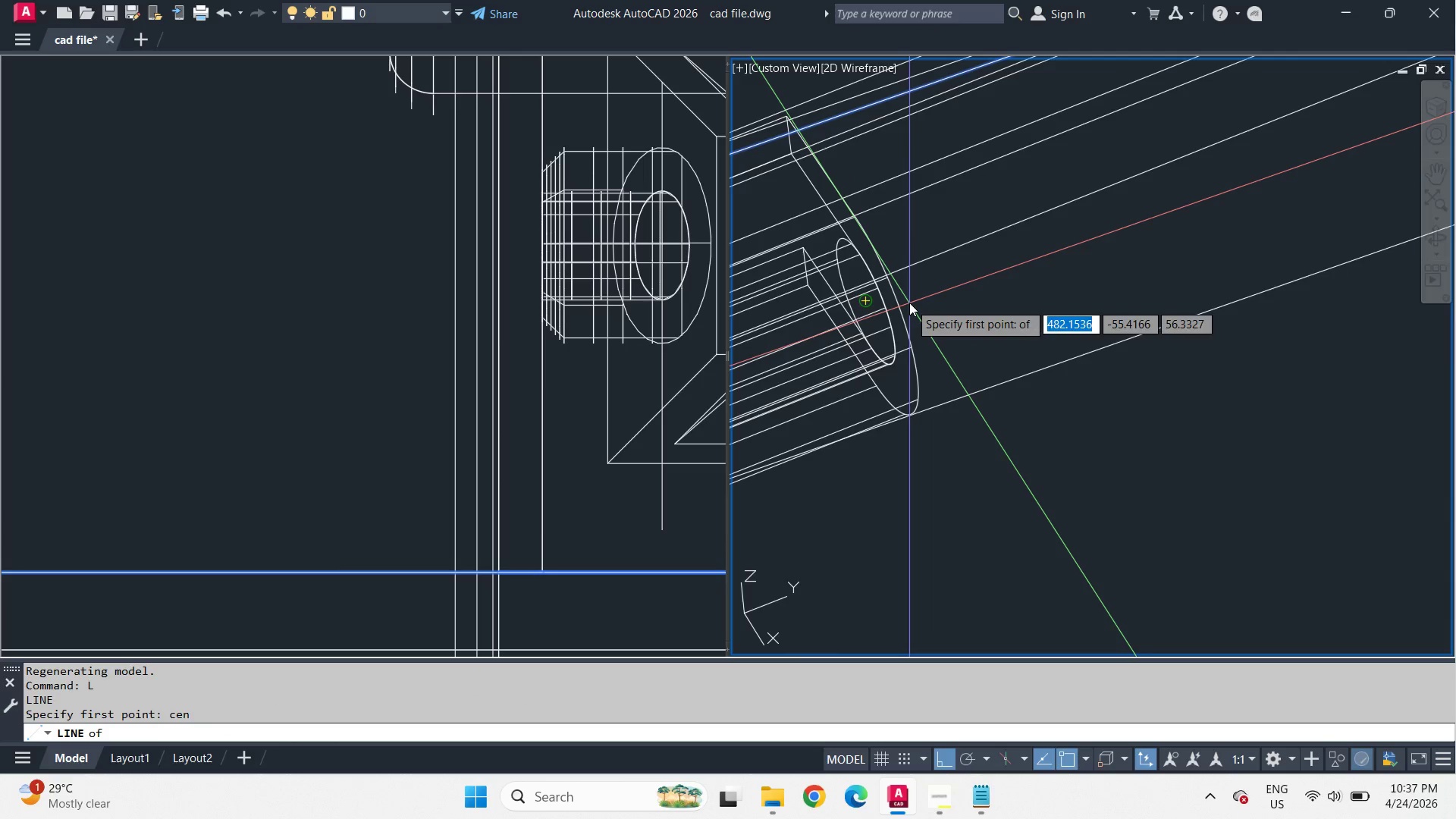 
left_click_drag(start_coordinate=[909, 303], to_coordinate=[929, 293])
 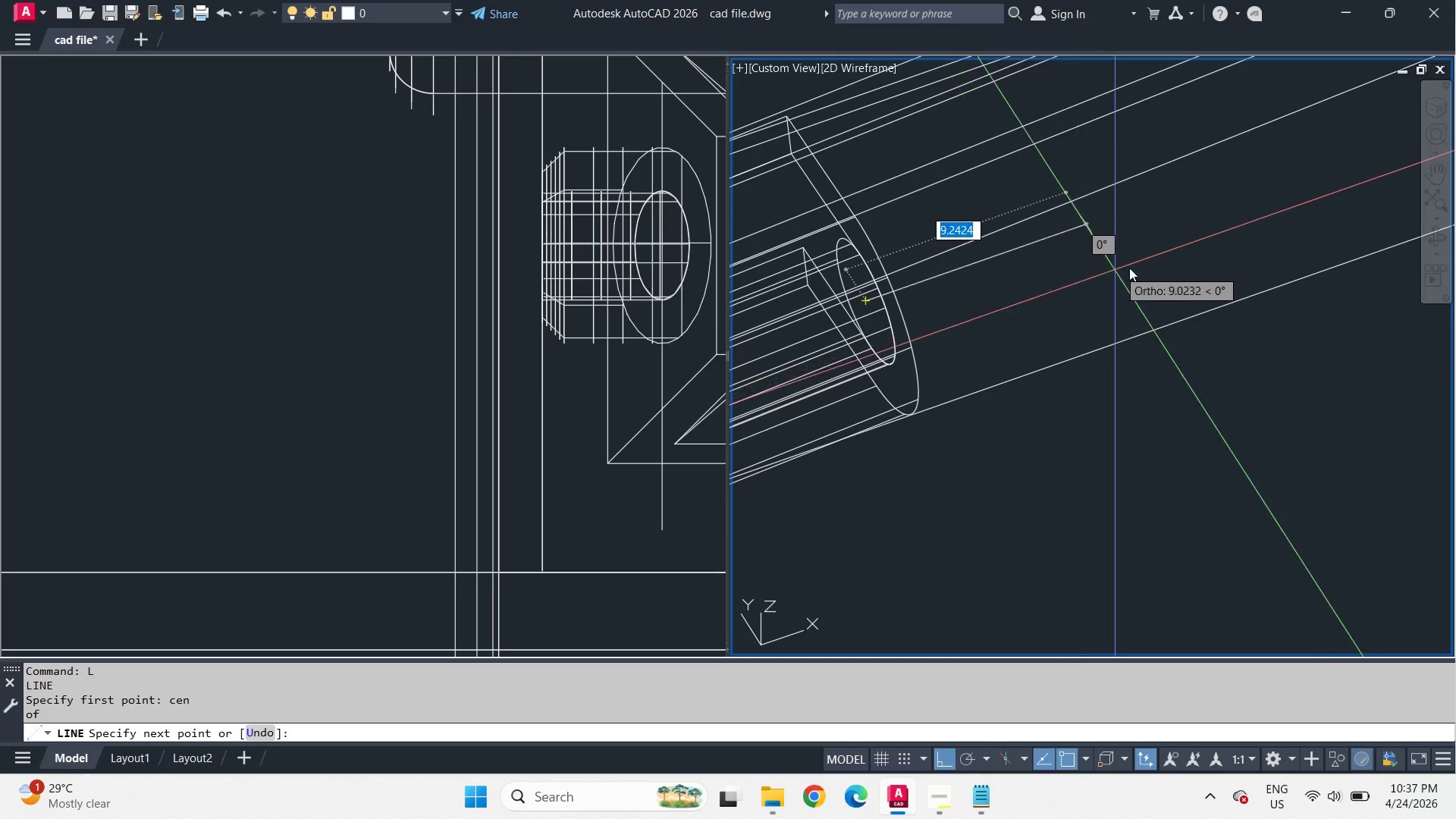 
scroll: coordinate [1141, 266], scroll_direction: down, amount: 3.0
 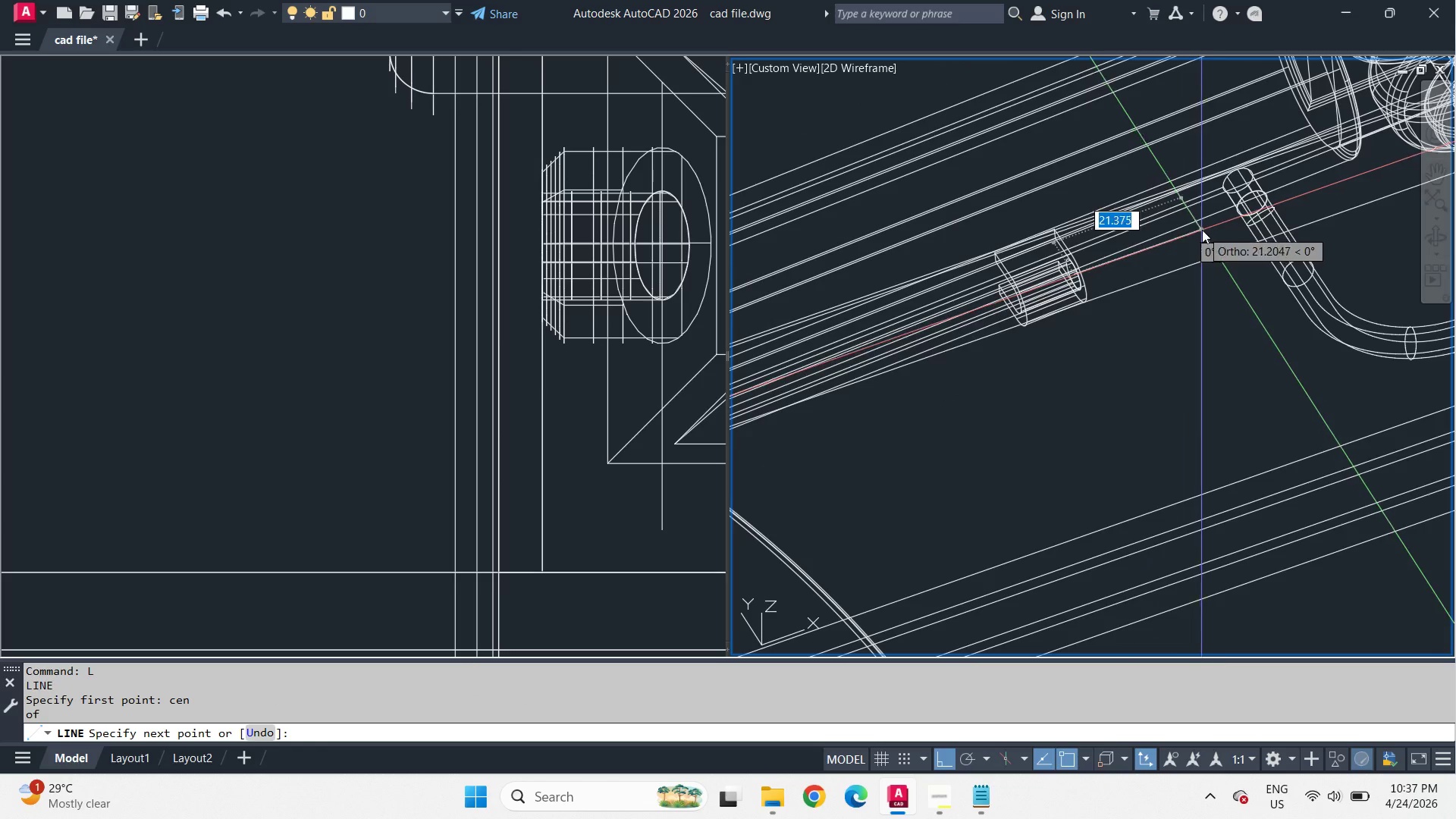 
scroll: coordinate [1248, 202], scroll_direction: up, amount: 3.0
 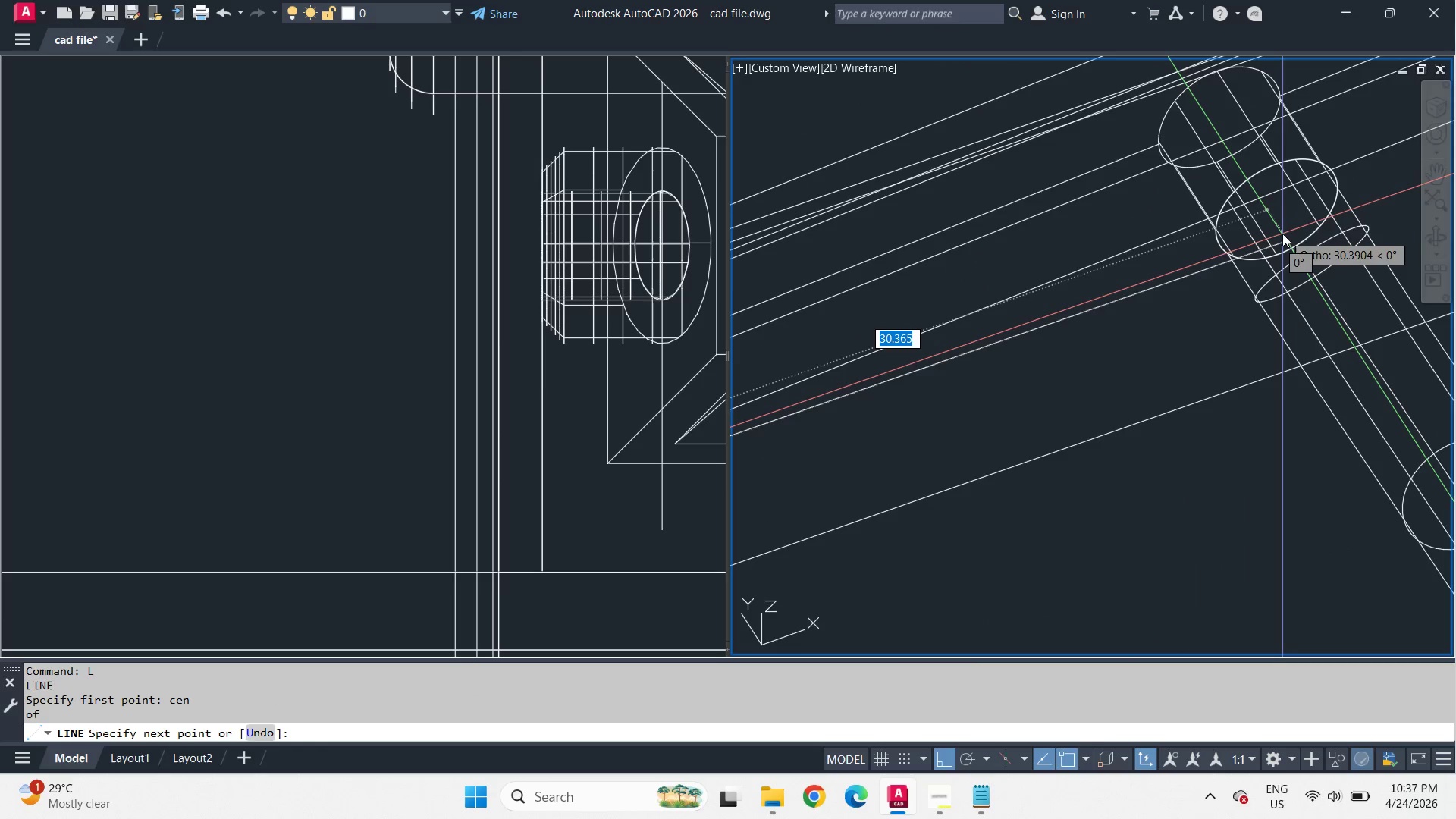 
type(cen )
 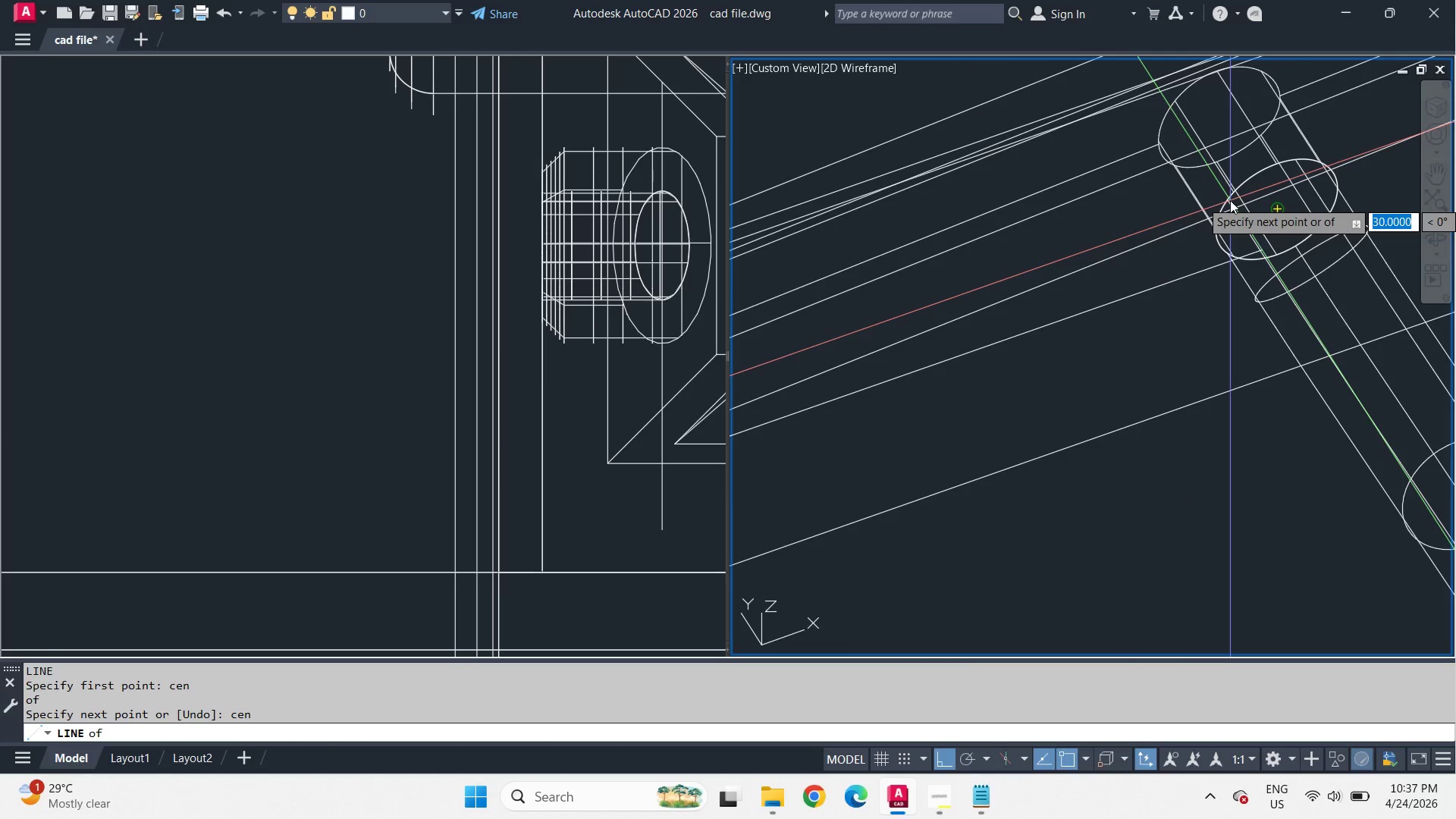 
left_click([1230, 200])
 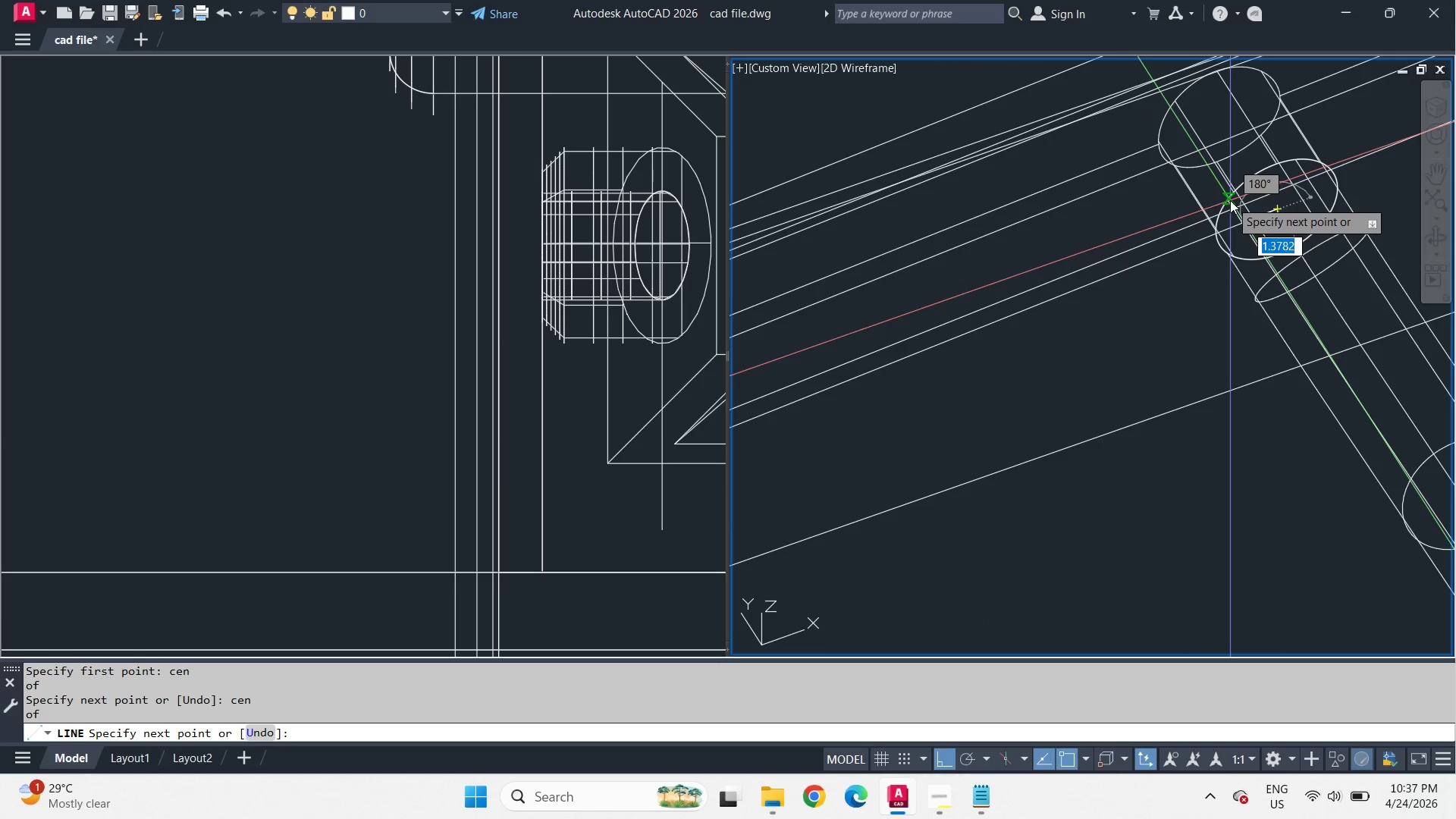 
key(Space)
 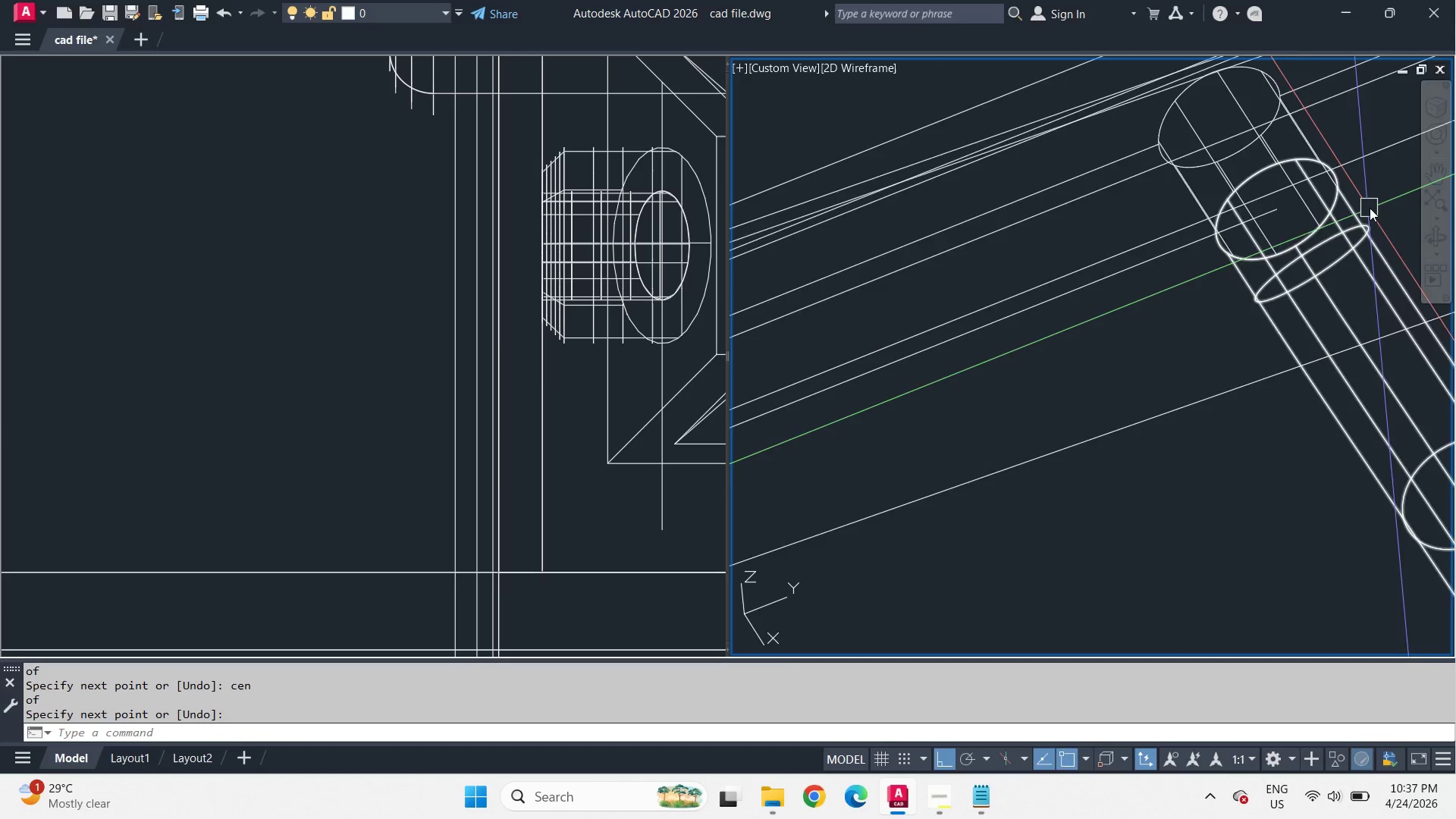 
scroll: coordinate [1372, 208], scroll_direction: down, amount: 2.0
 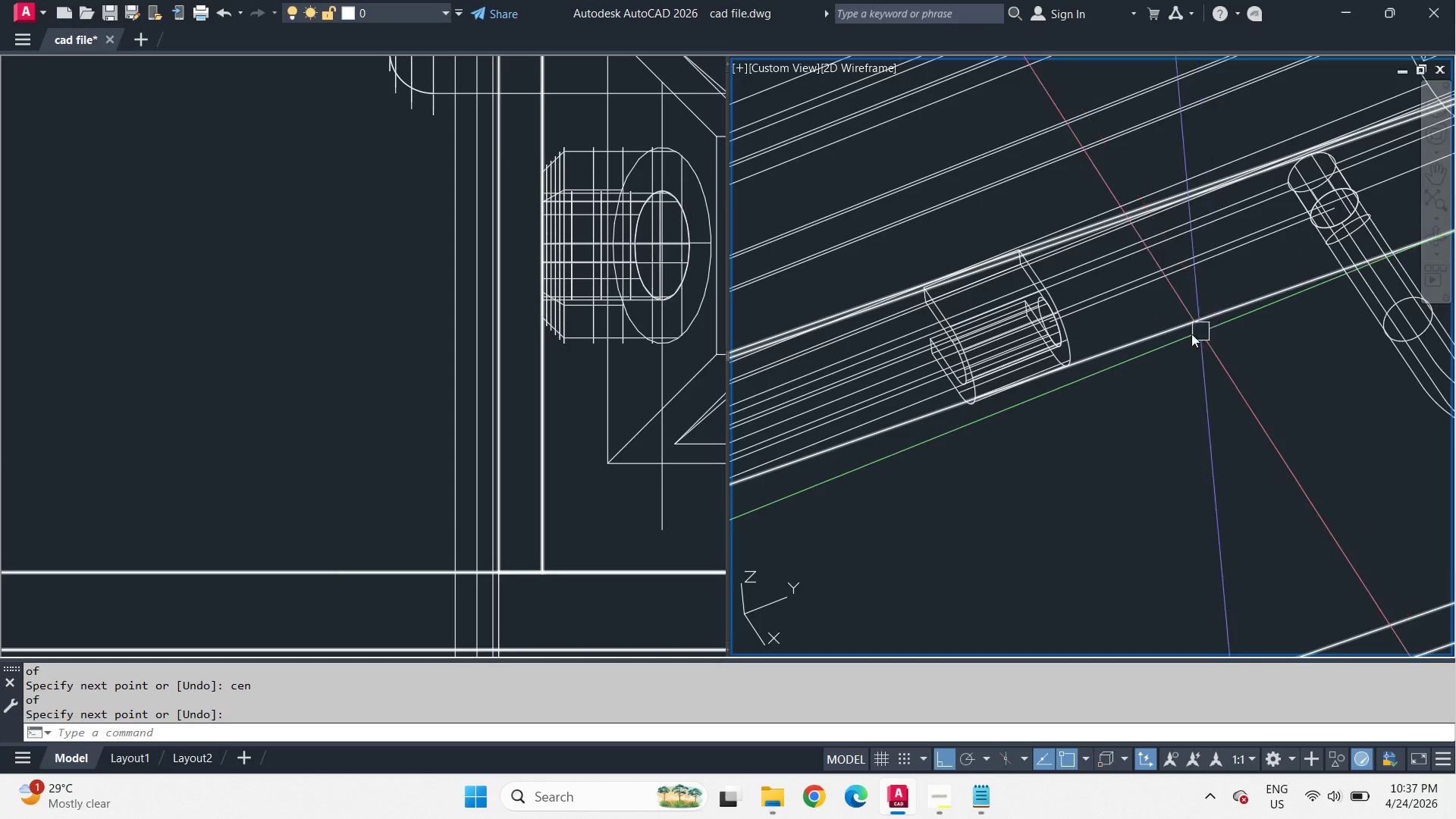 
hold_key(key=ShiftLeft, duration=3.58)
 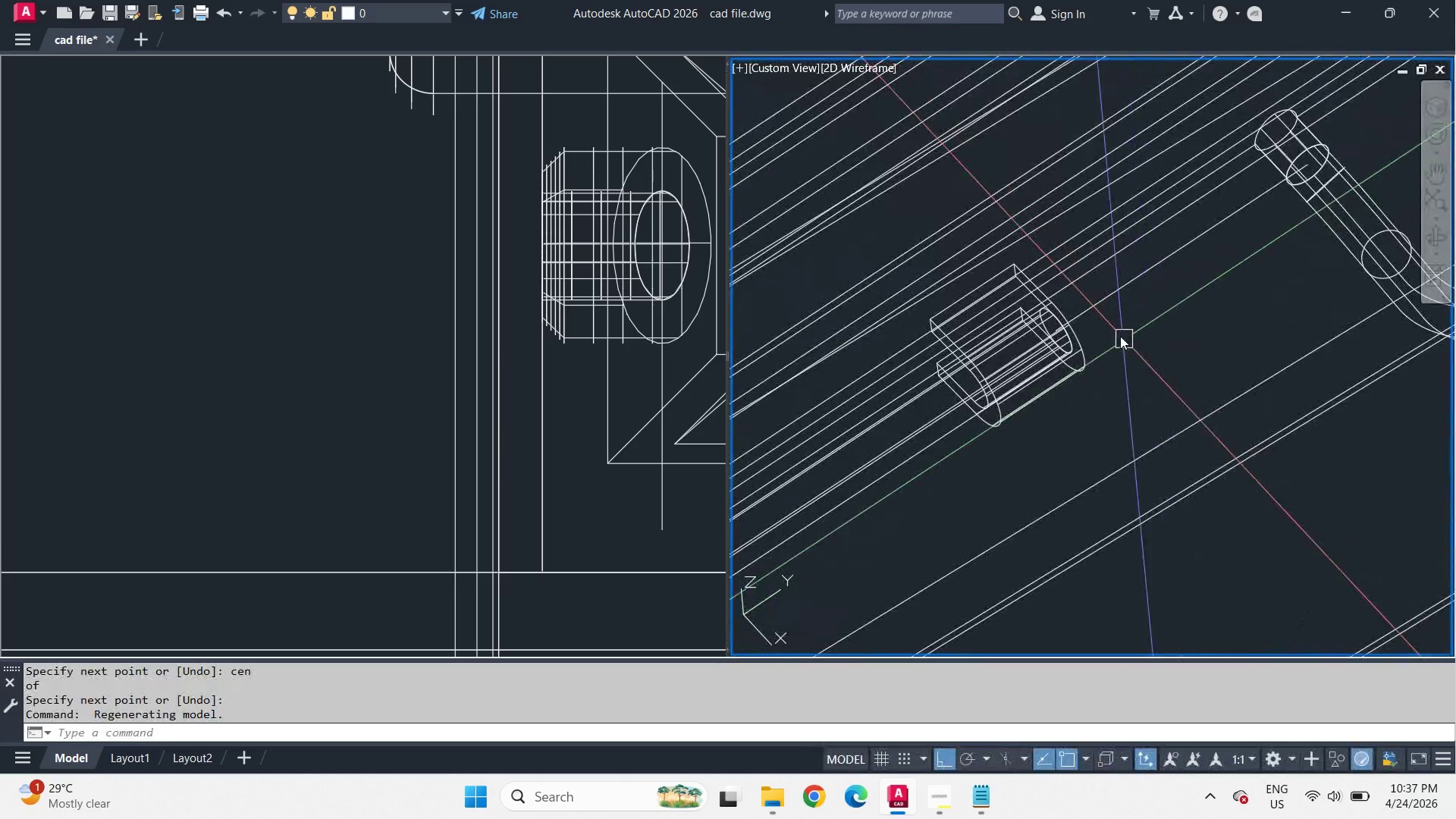 
scroll: coordinate [1118, 334], scroll_direction: up, amount: 1.0
 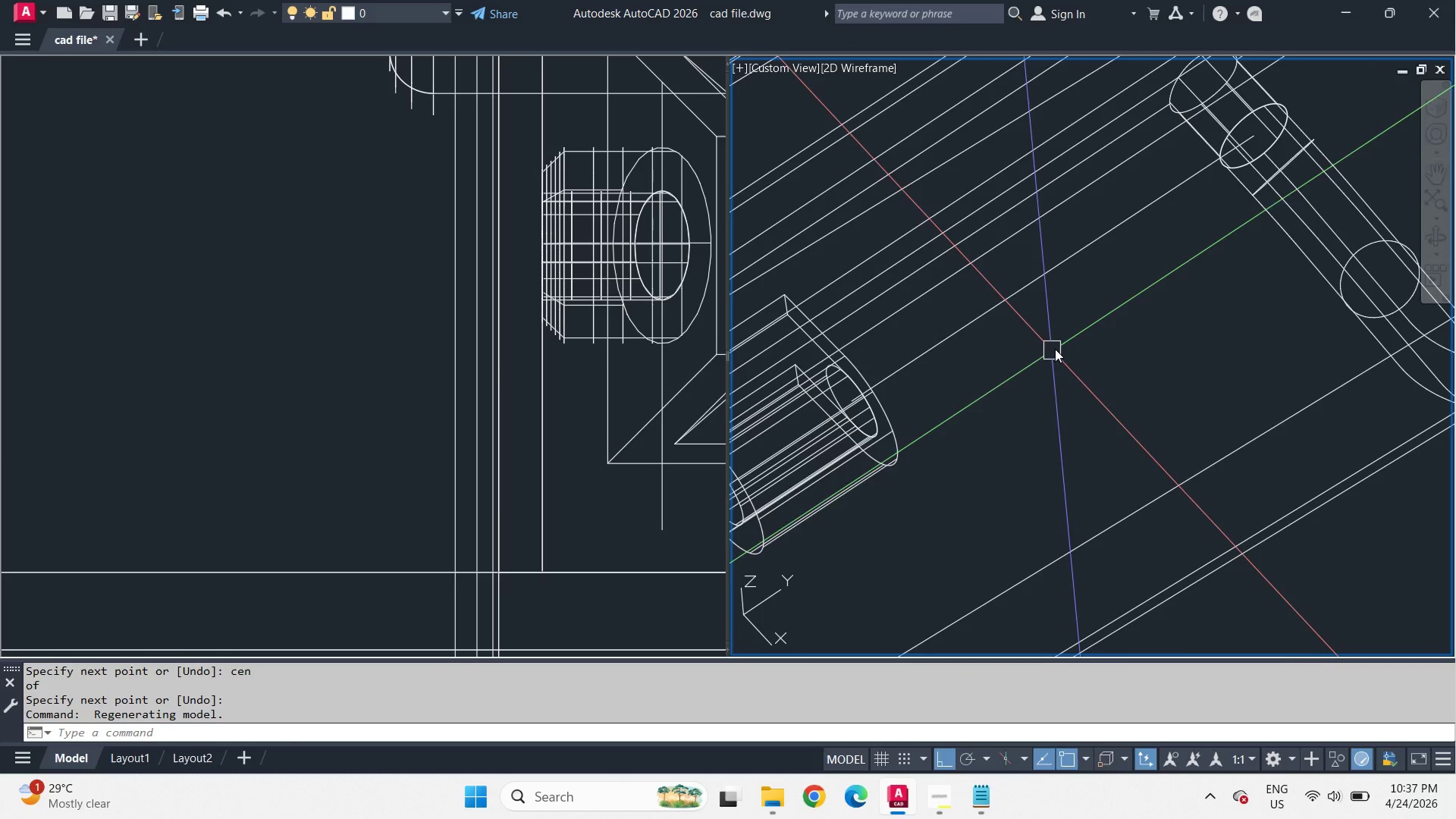 
wait(5.04)
 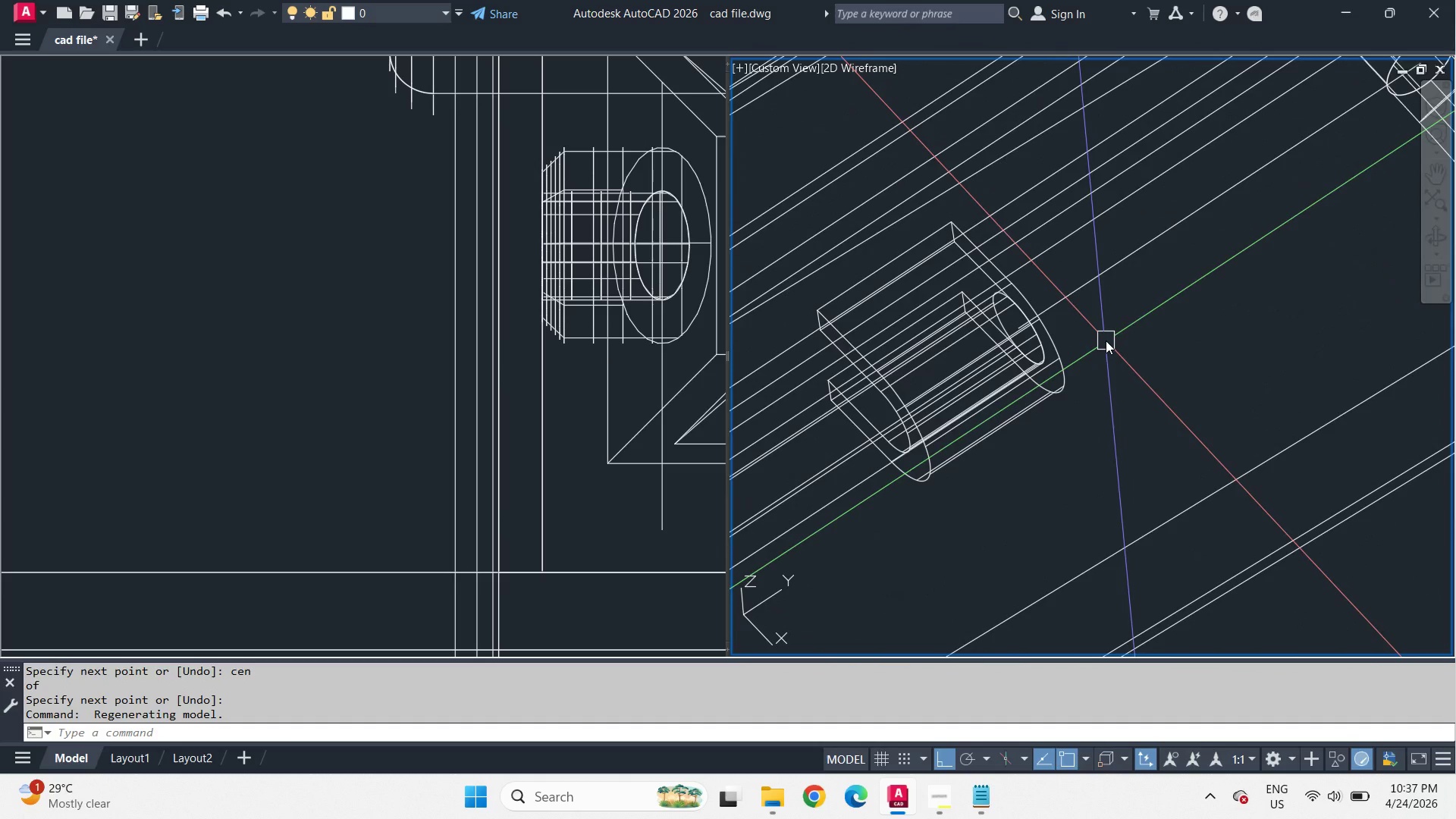 
type(len )
 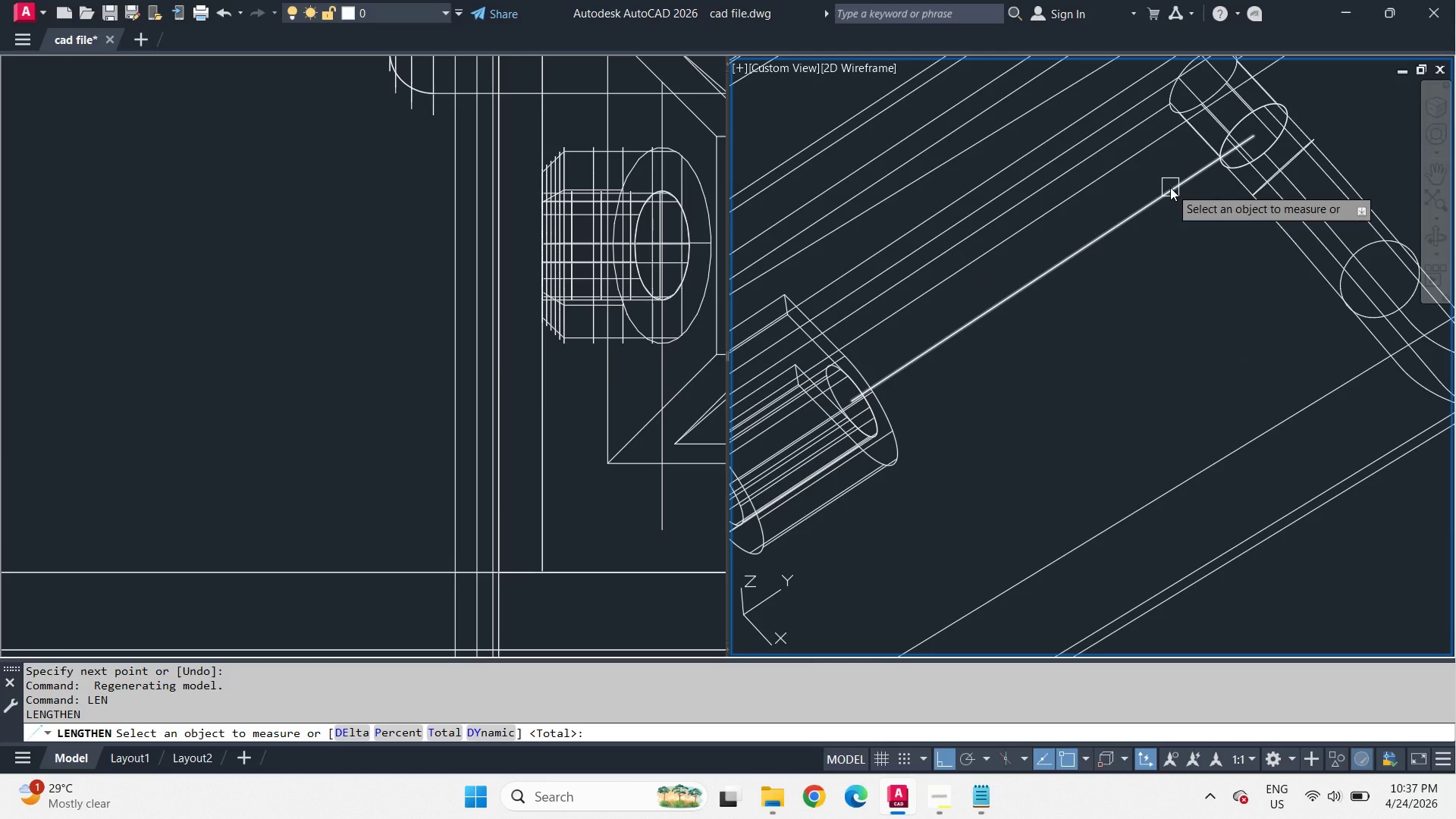 
key(Space)
 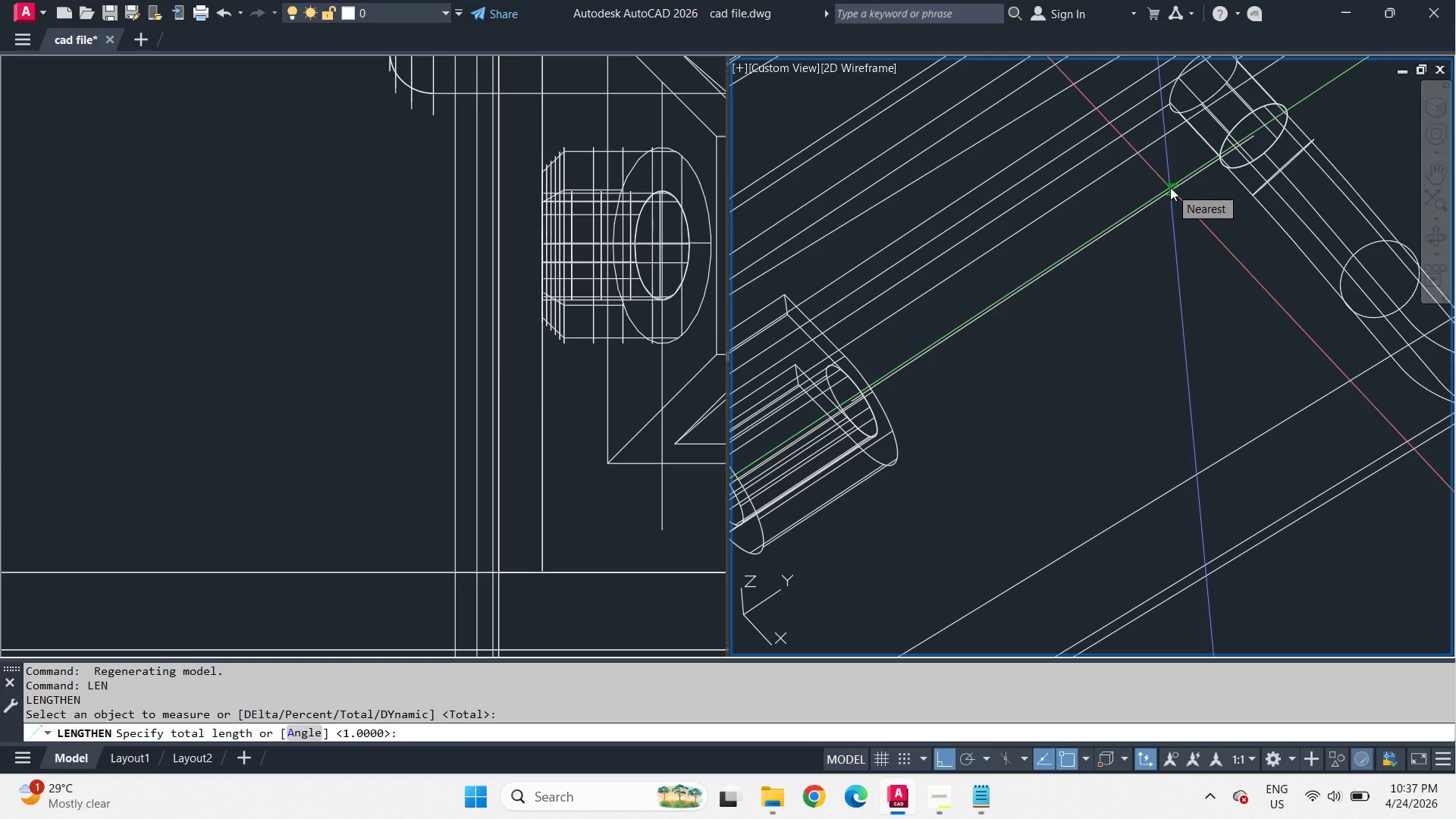 
key(5)
 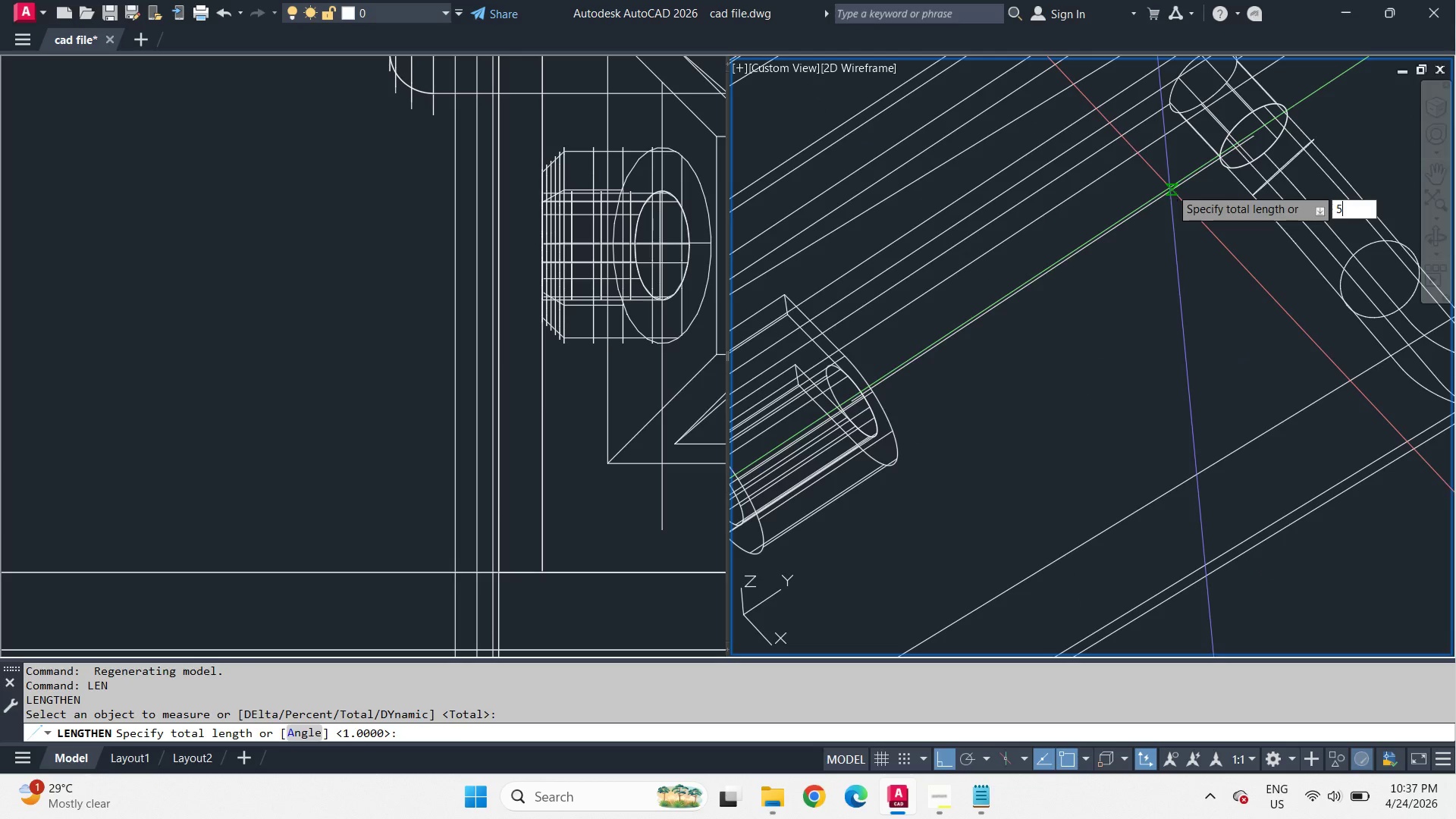 
key(Space)
 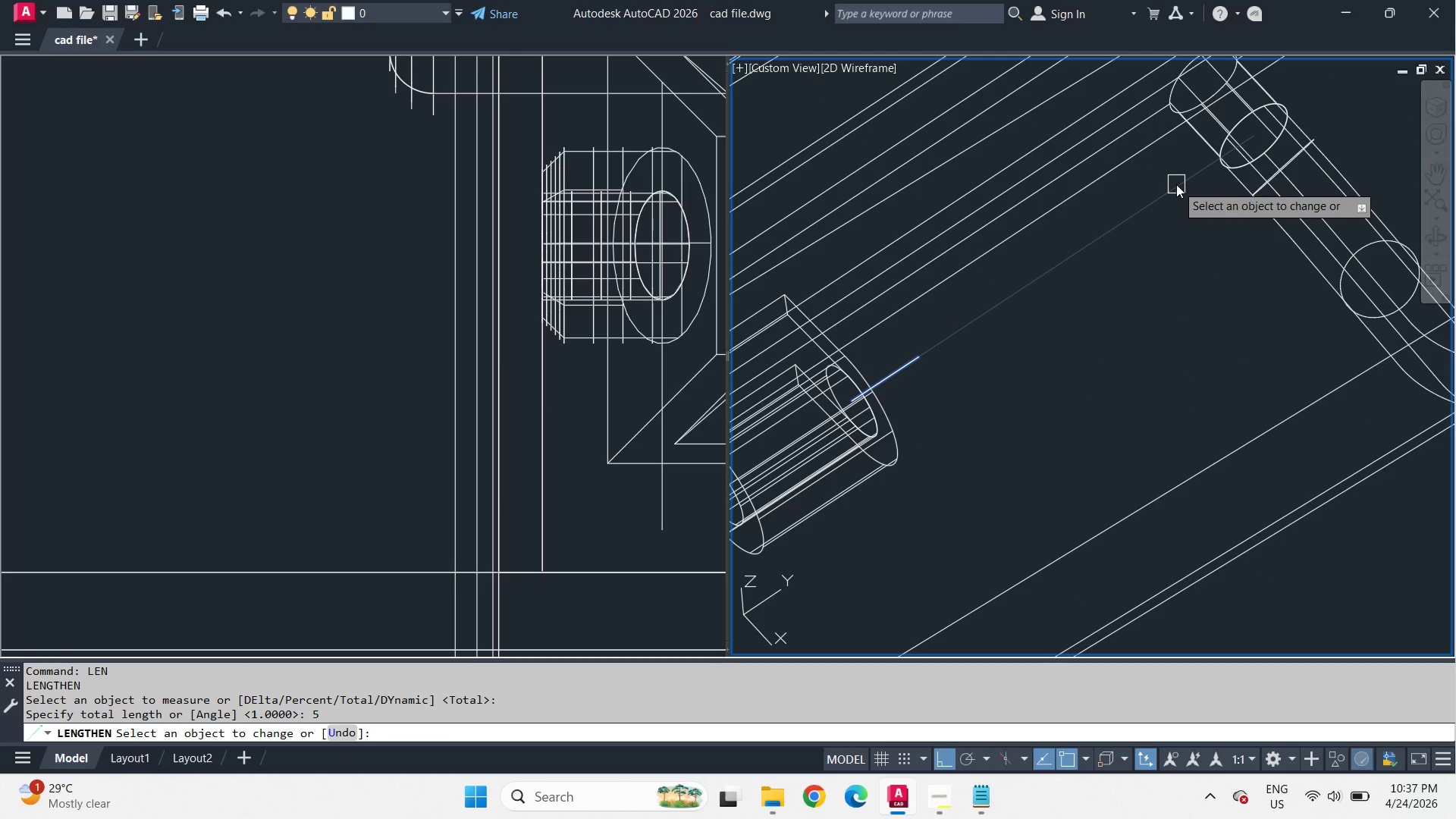 
left_click([1176, 184])
 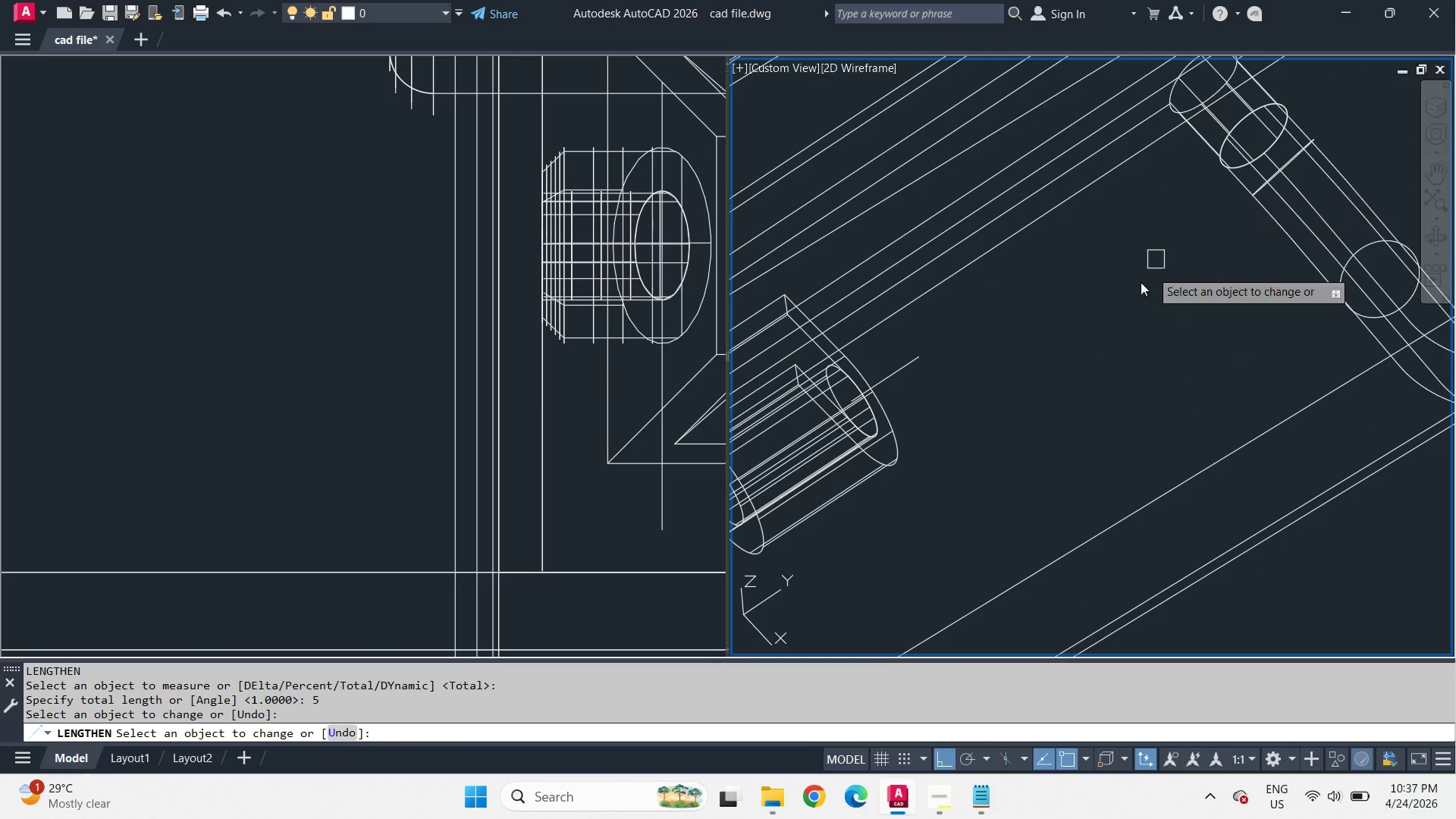 
key(Space)
 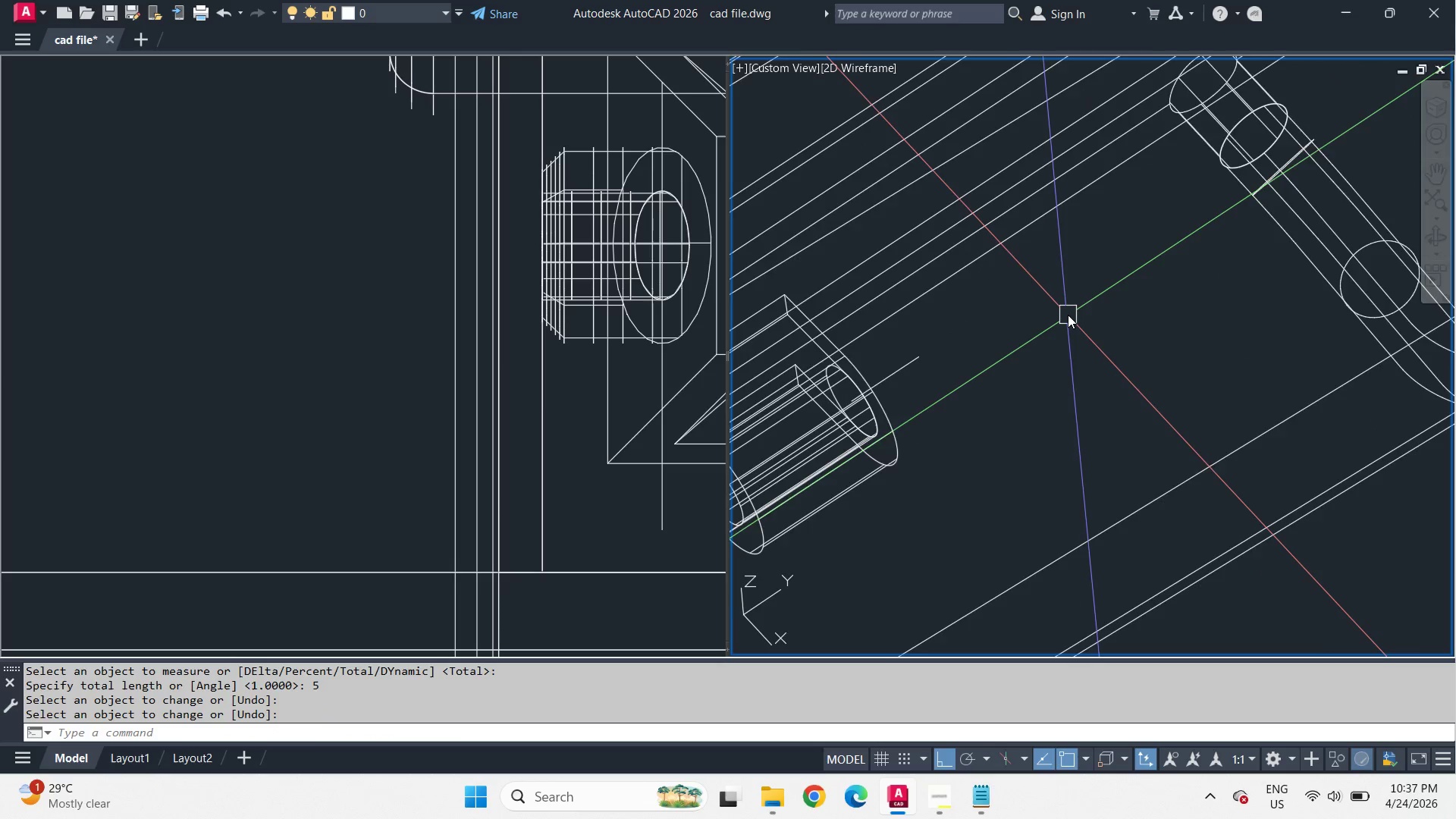 
hold_key(key=ShiftLeft, duration=1.06)
 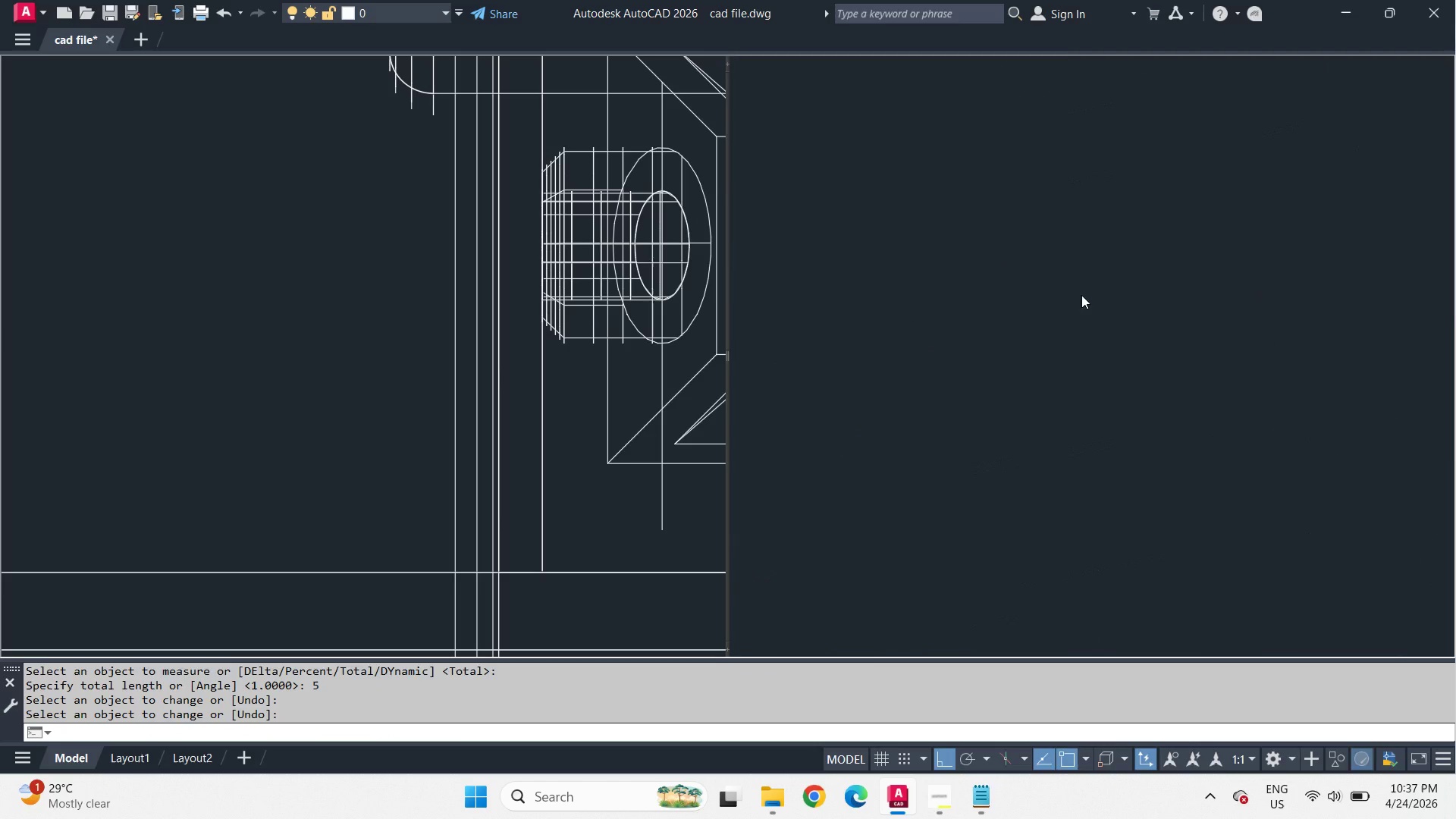 
scroll: coordinate [1079, 312], scroll_direction: down, amount: 3.0
 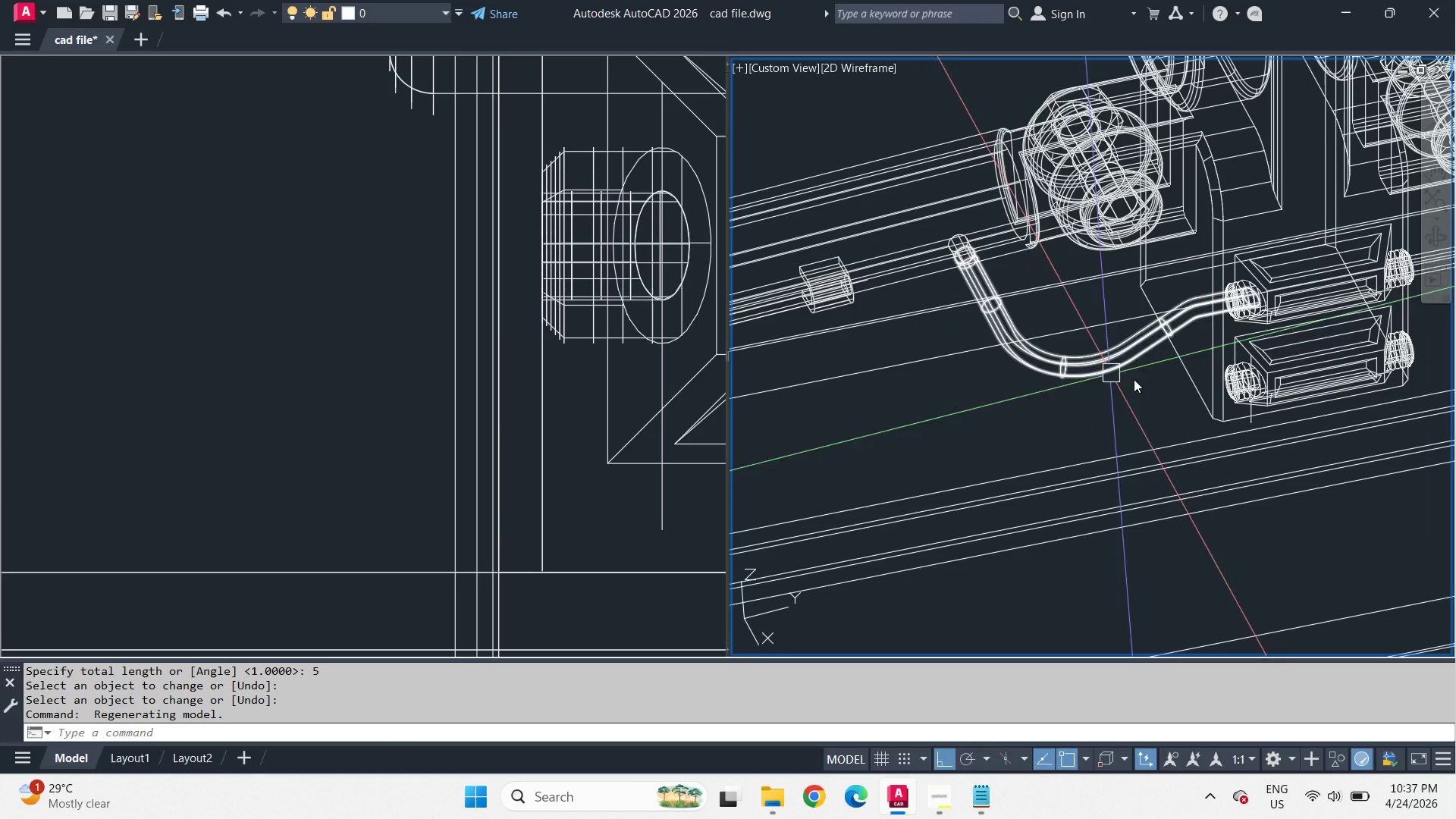 
scroll: coordinate [1294, 400], scroll_direction: up, amount: 4.0
 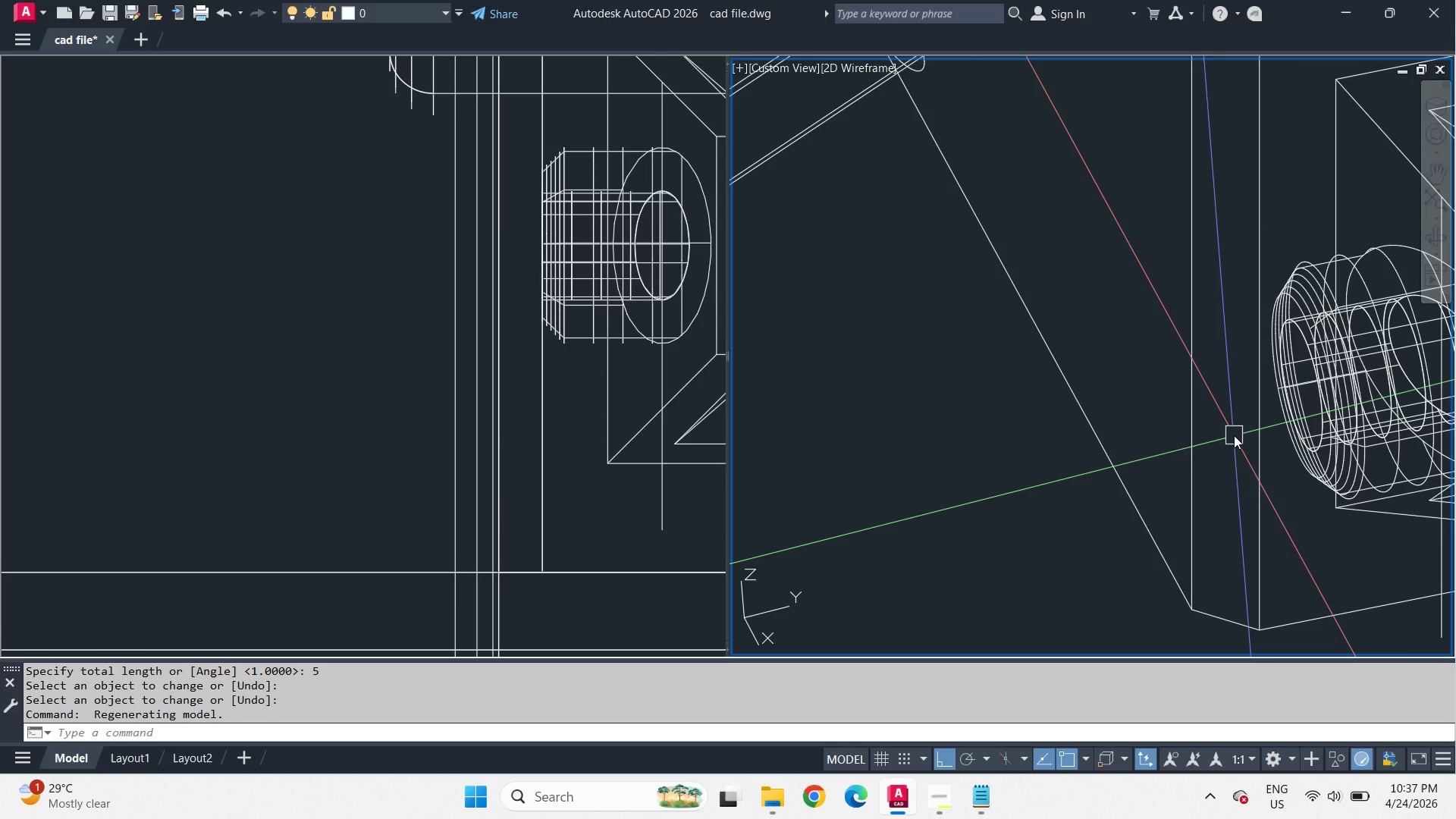 
type(l)
key(Escape)
type(ucsw)
 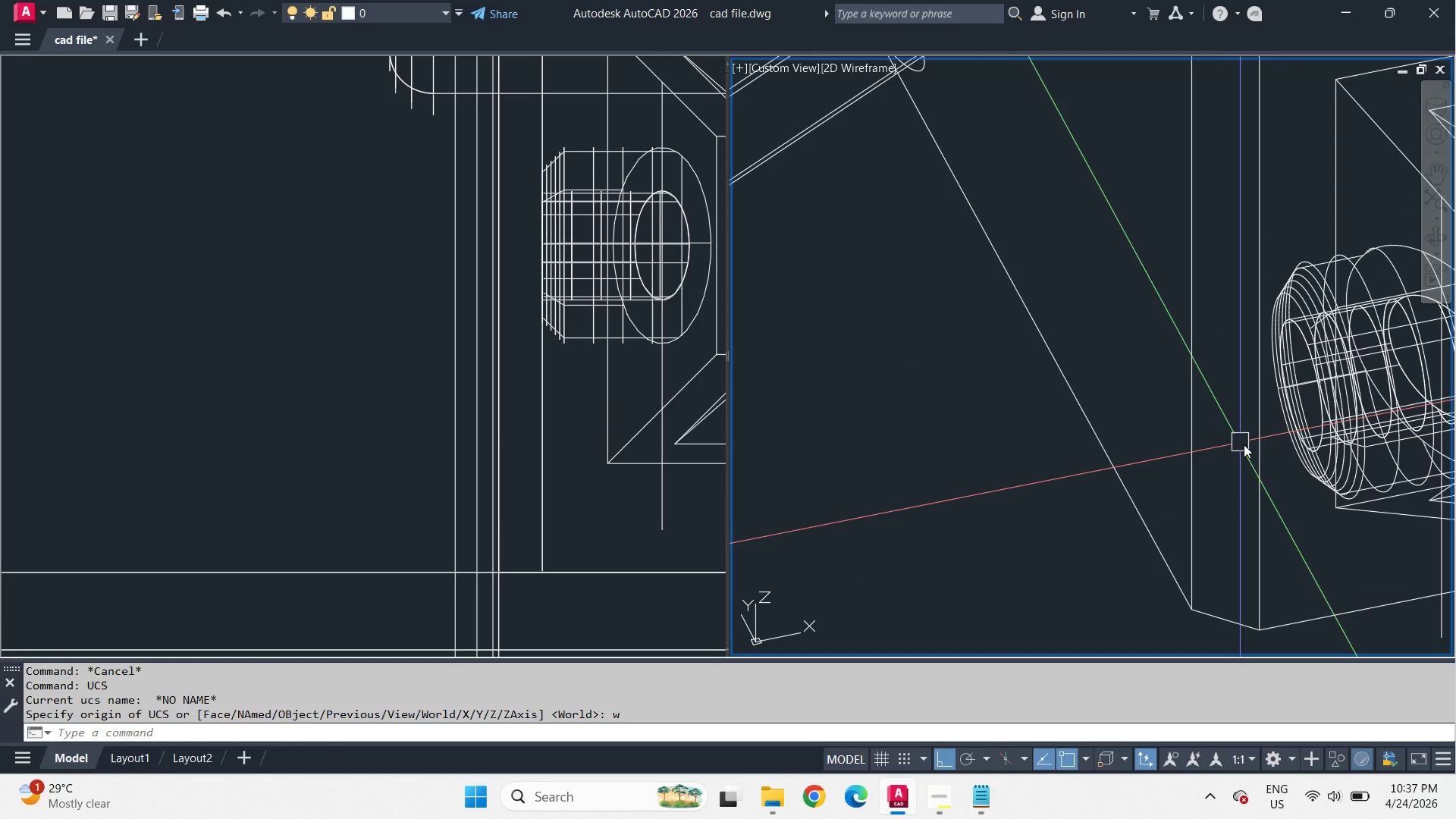 
hold_key(key=Space, duration=0.34)
 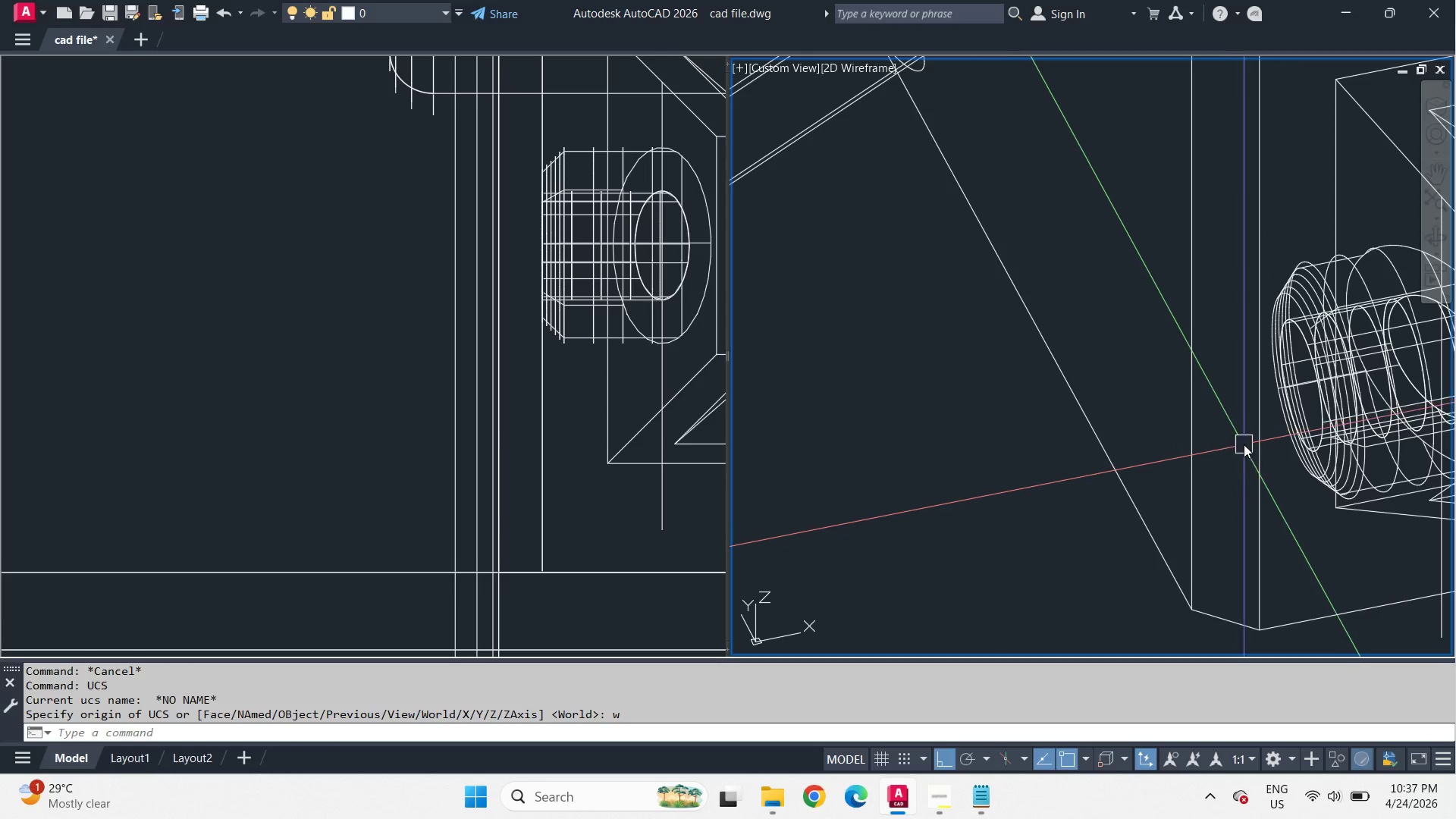 
hold_key(key=ShiftLeft, duration=0.92)
 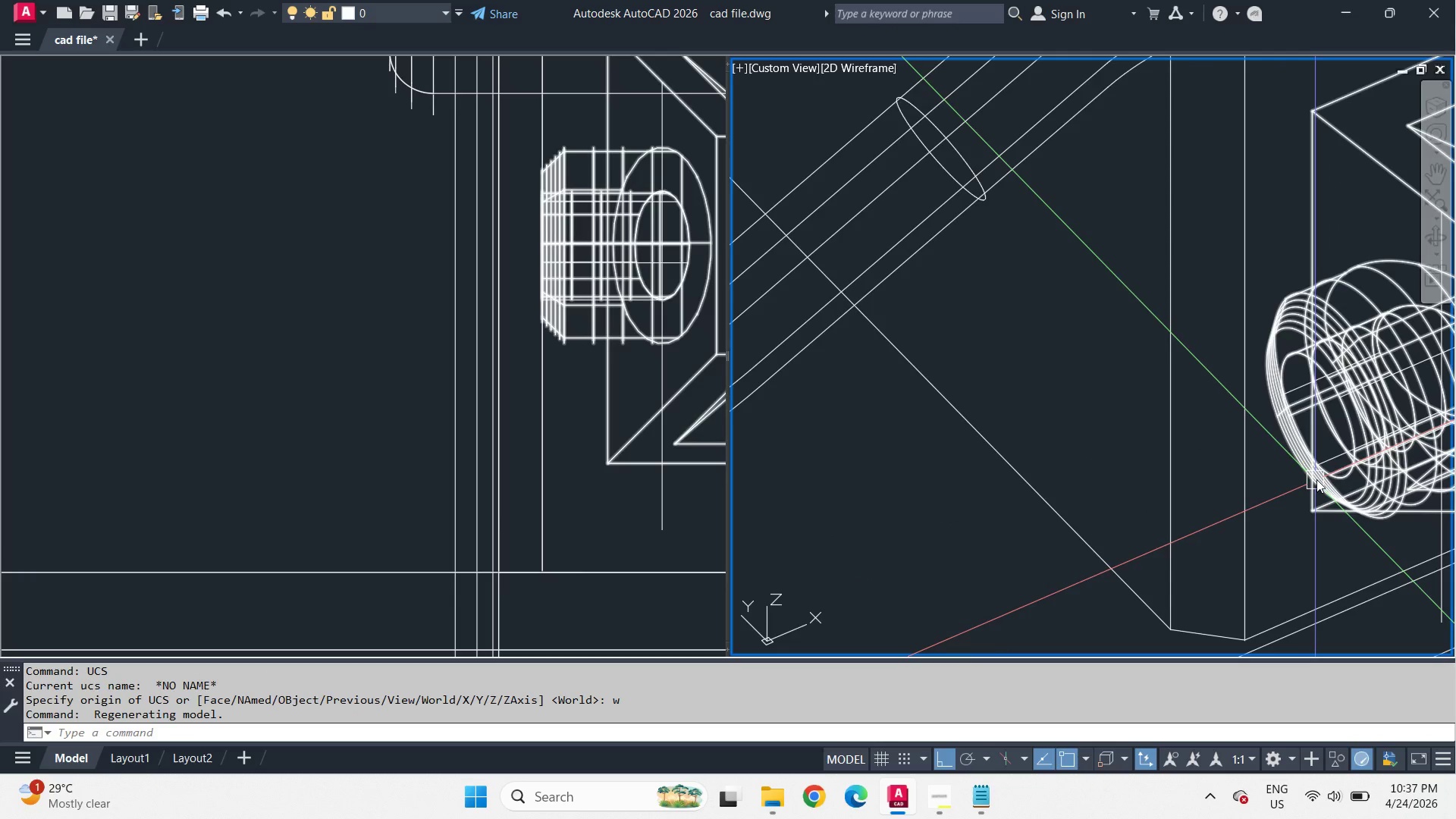 
scroll: coordinate [1316, 477], scroll_direction: up, amount: 2.0
 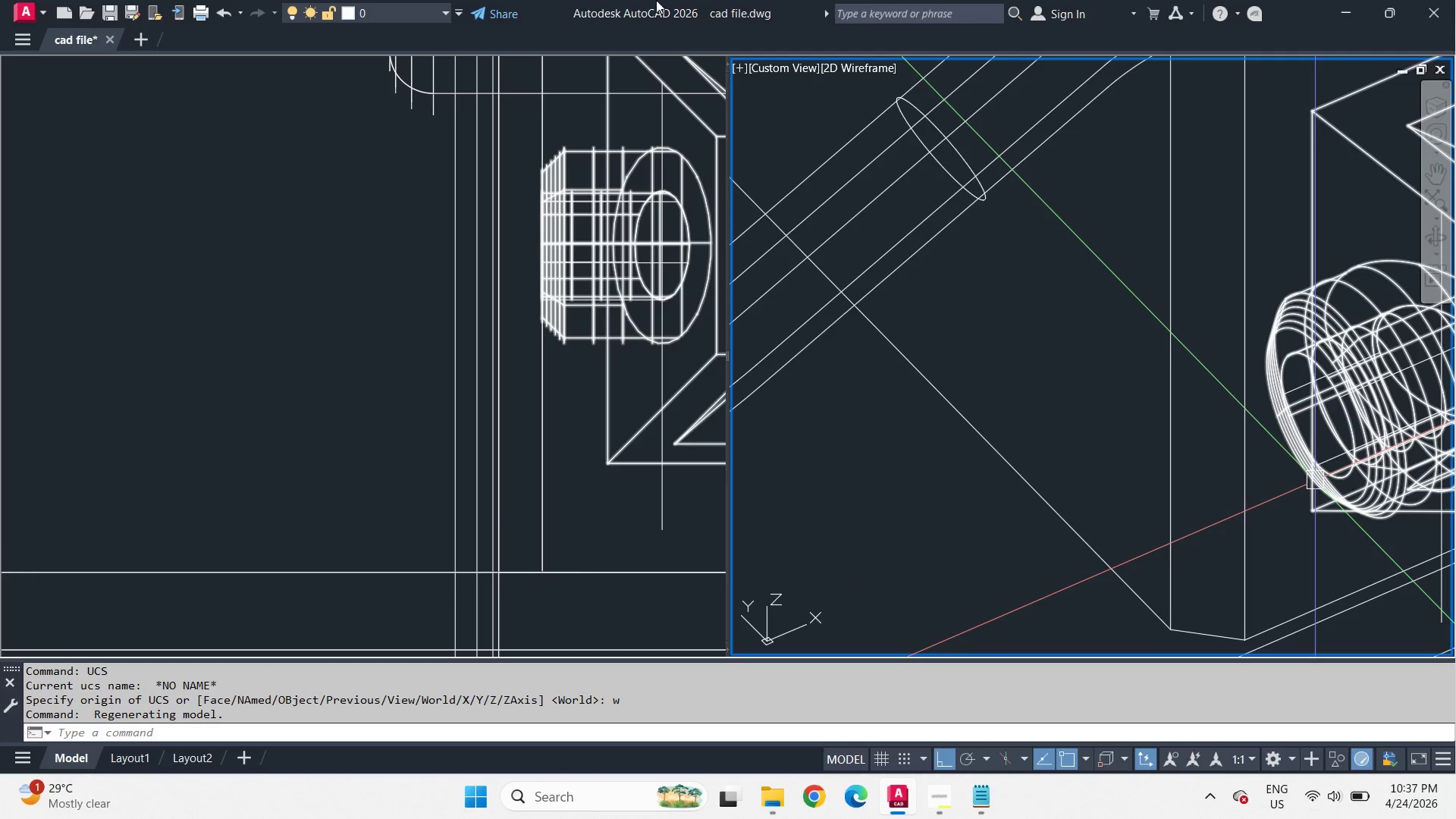 
key(Escape)
 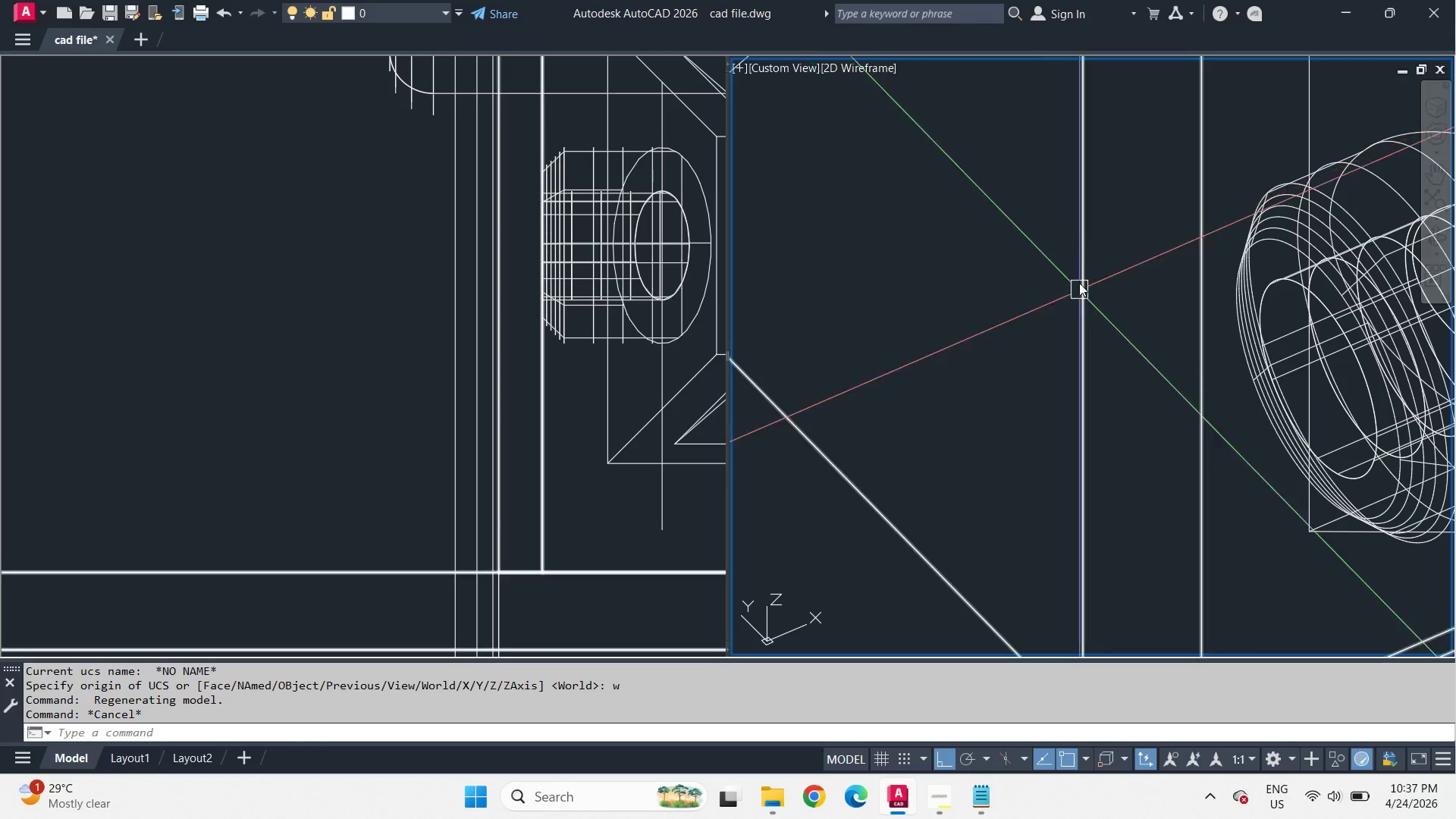 
key(Escape)
type(ucs w )
 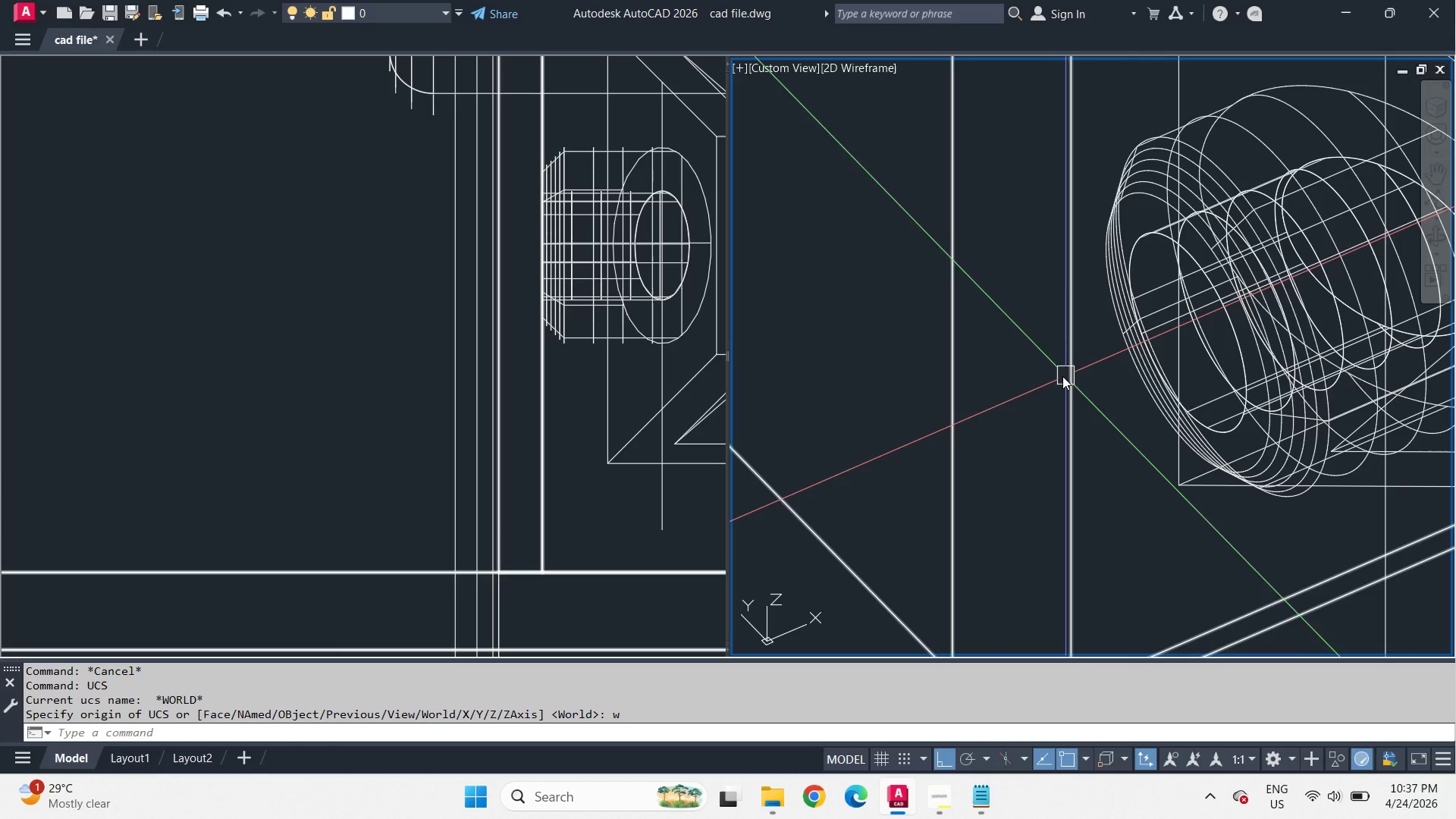 
key(Control+S)
 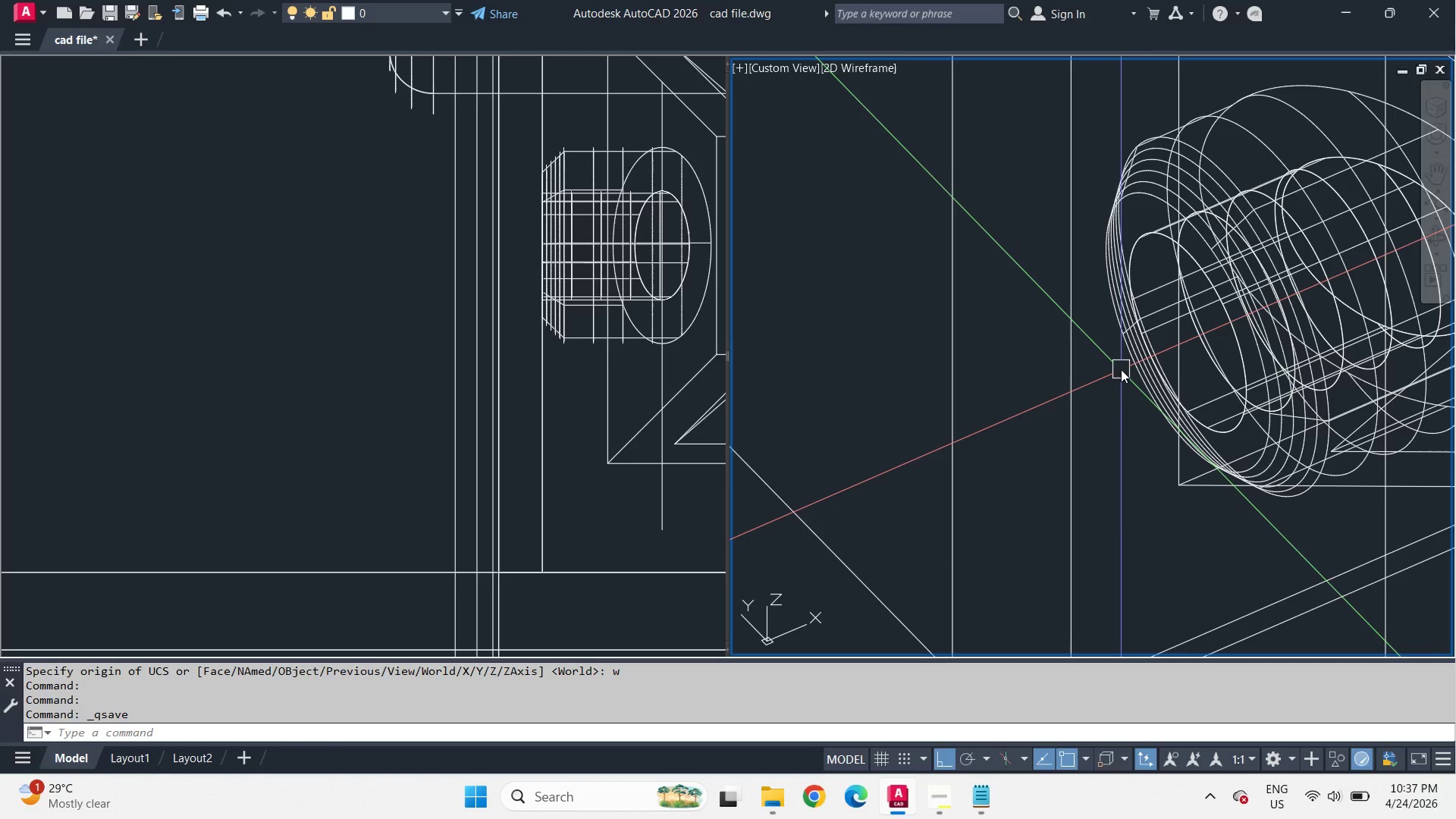 
key(L)
 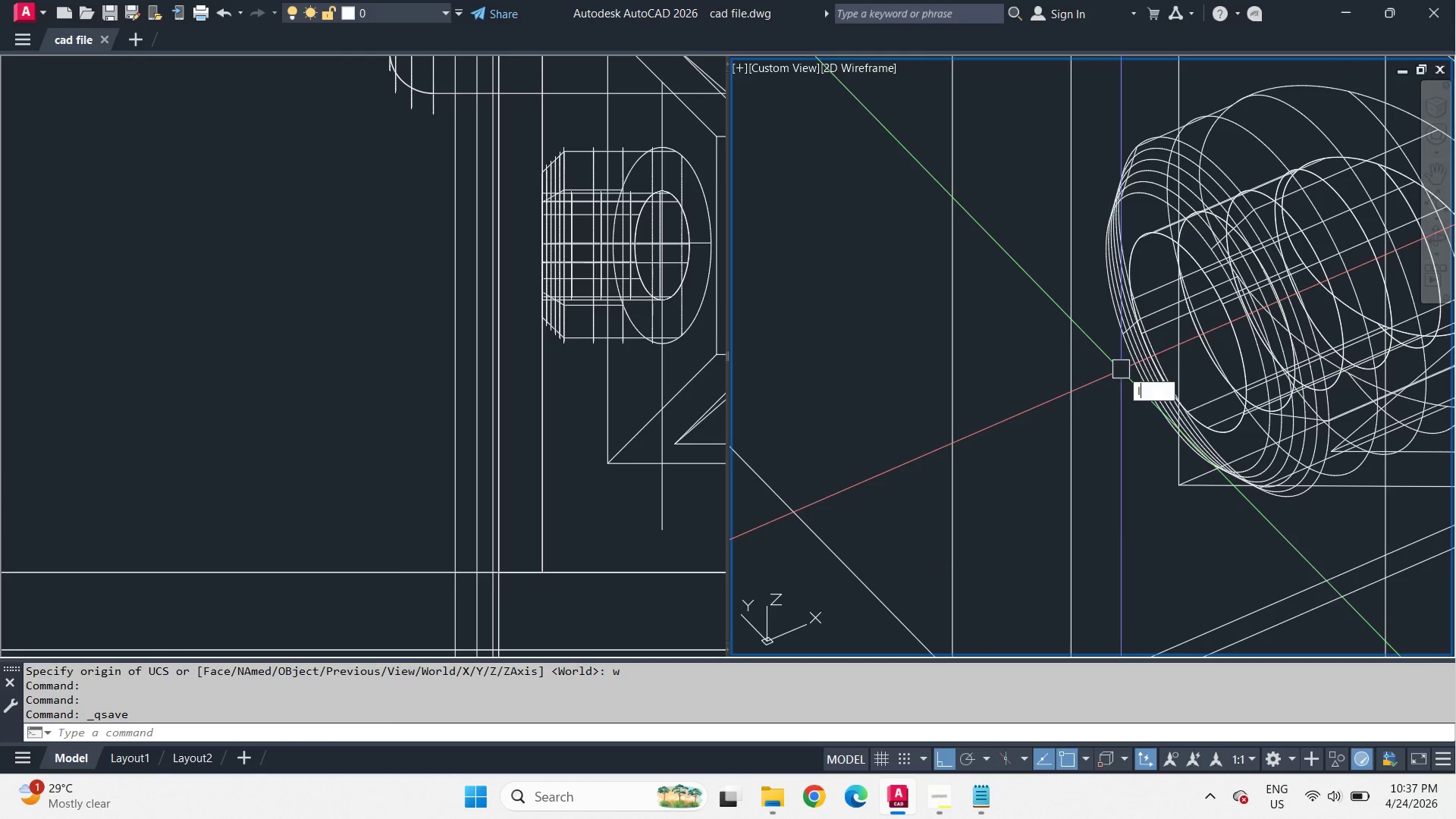 
key(Space)
 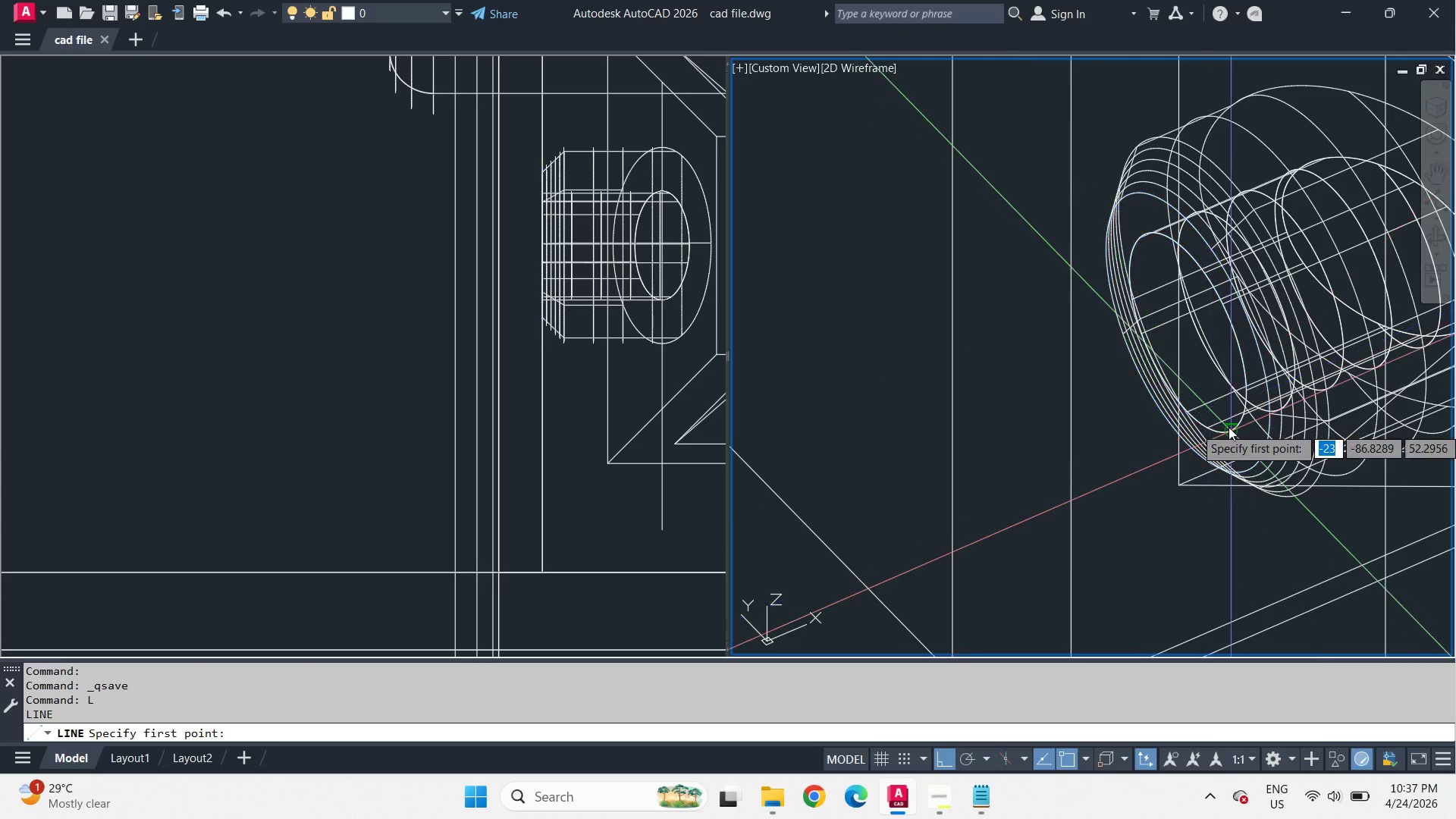 
type(cen )
 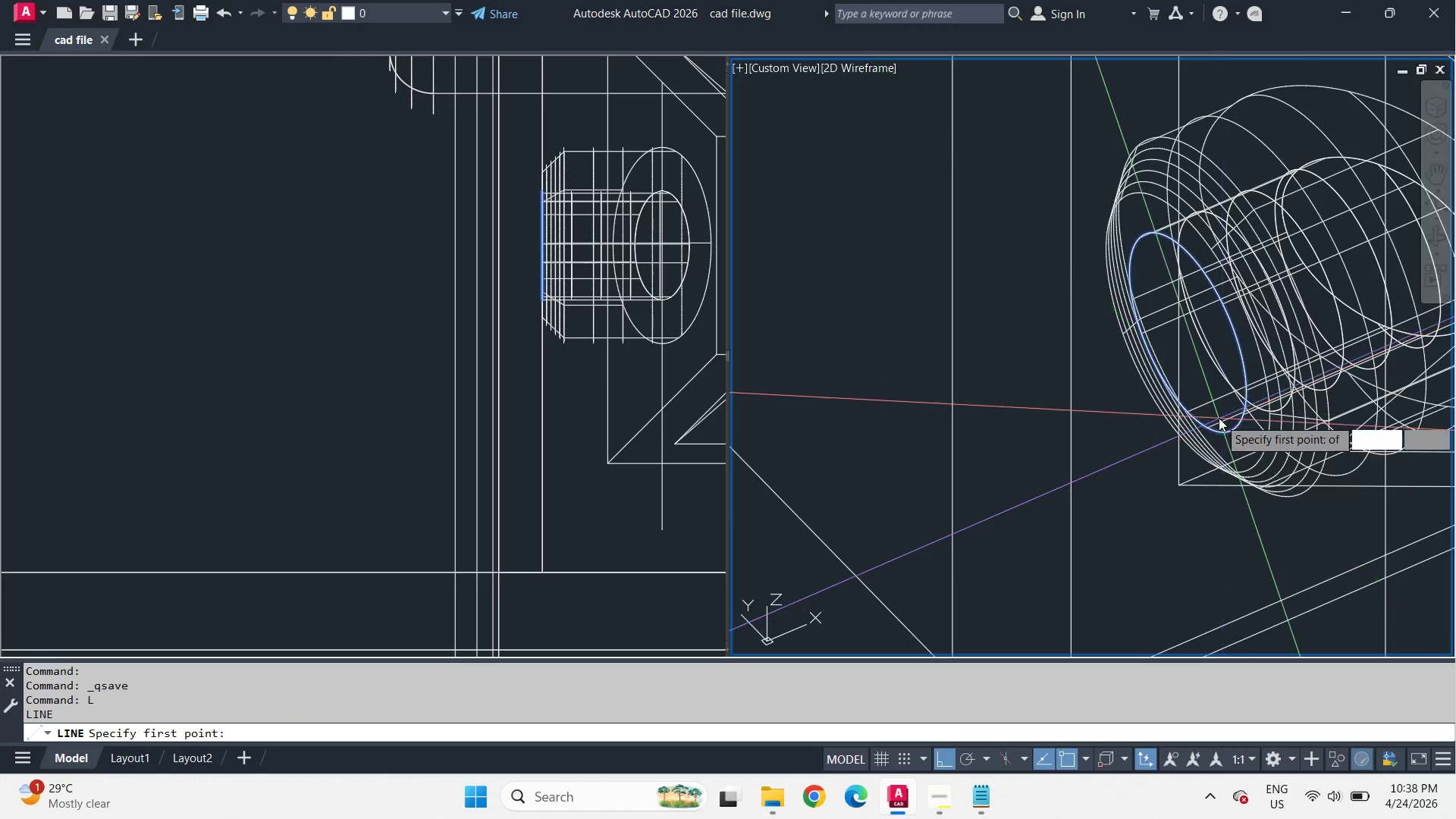 
scroll: coordinate [1218, 418], scroll_direction: up, amount: 1.0
 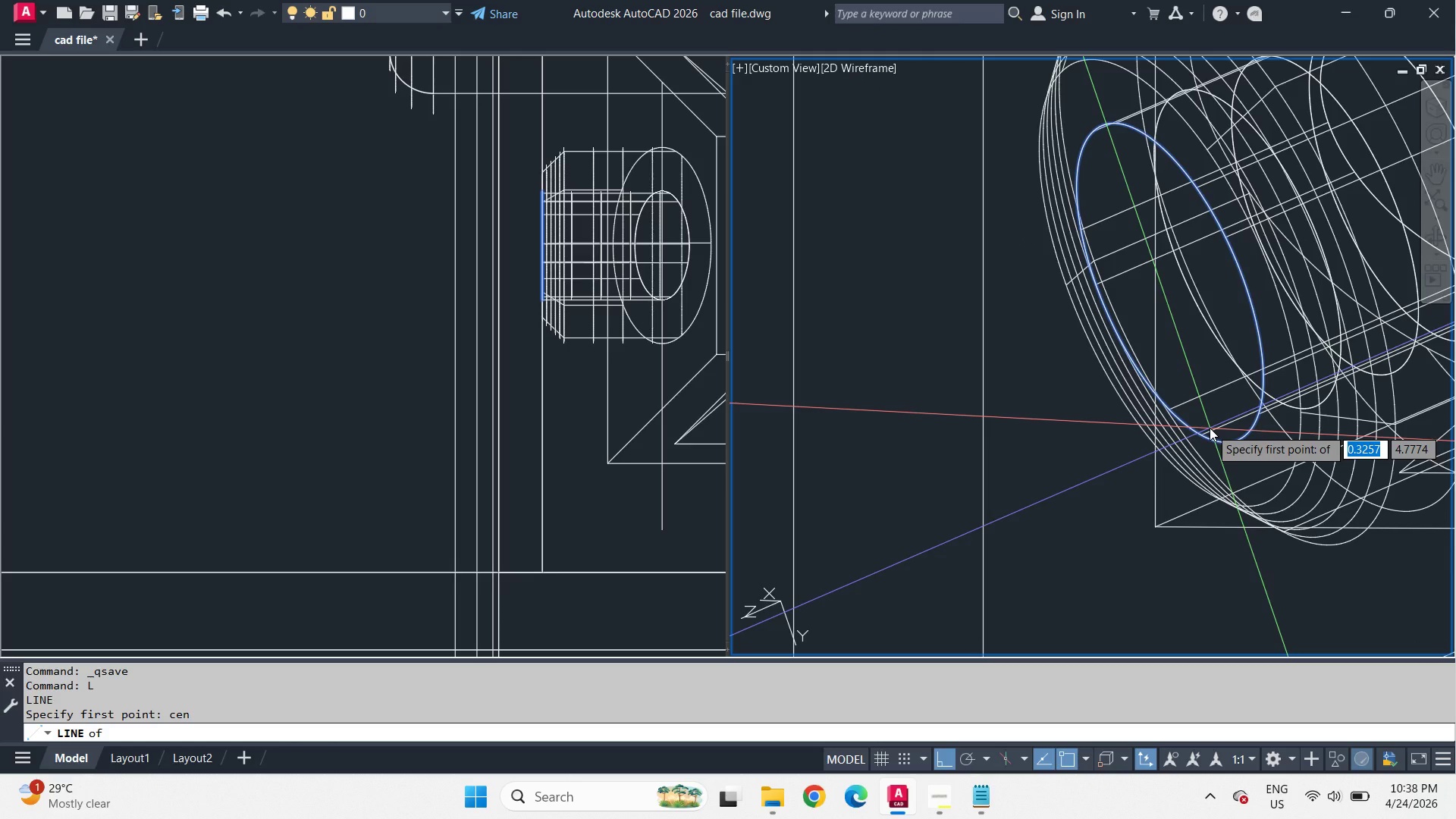 
wait(6.36)
 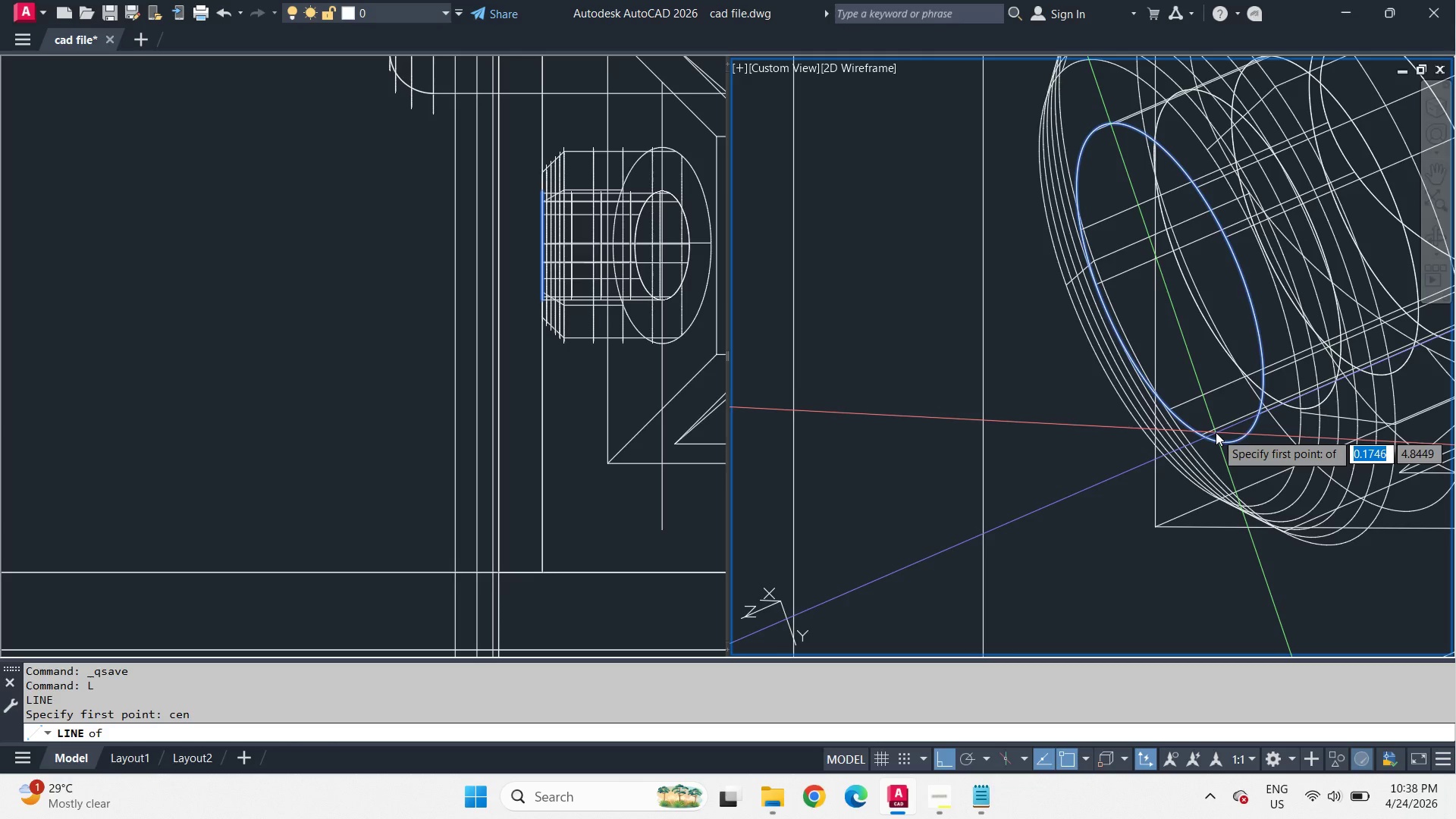 
hold_key(key=ShiftLeft, duration=0.47)
right_click([1124, 242])
 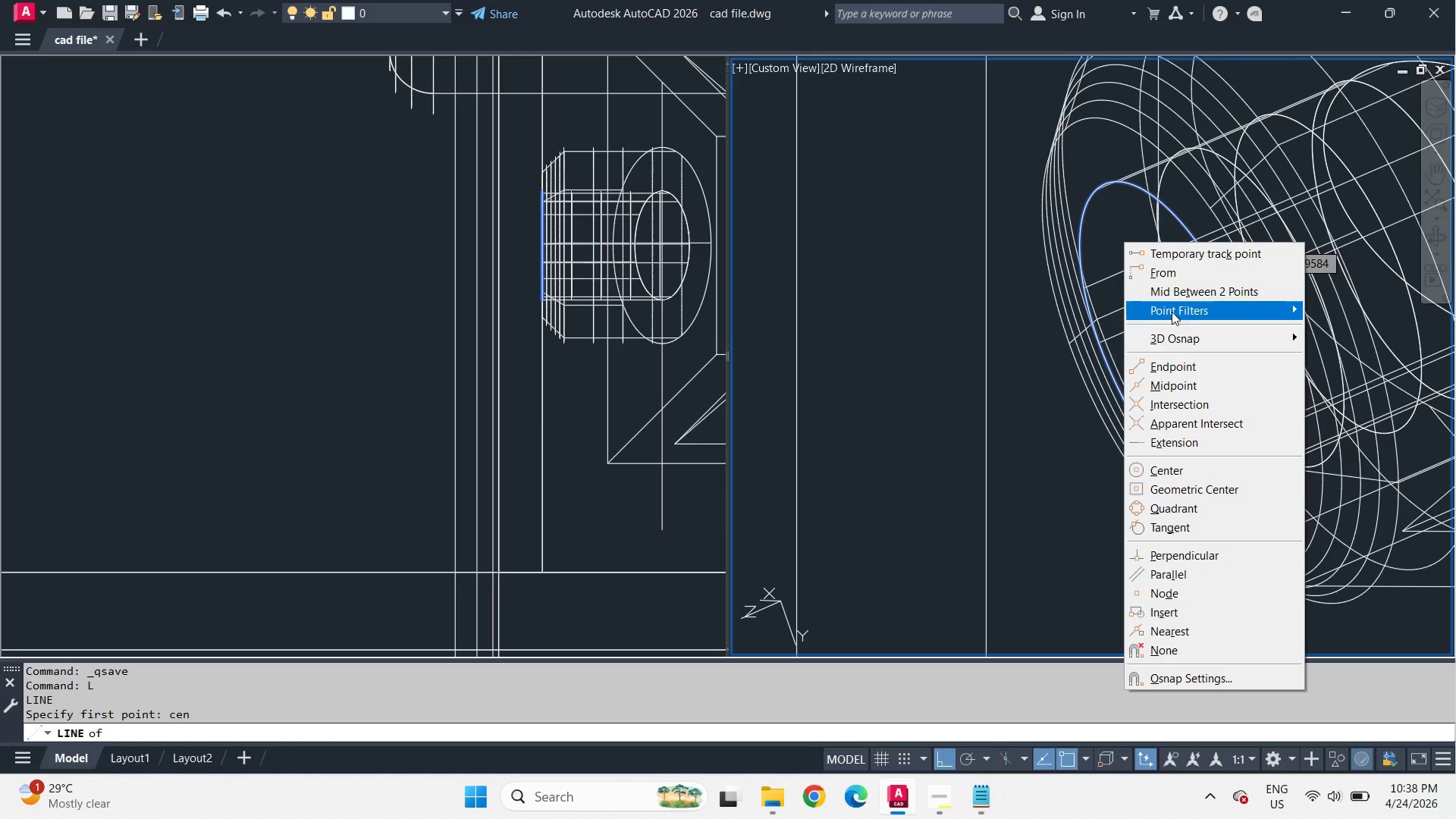 
left_click([1170, 292])
 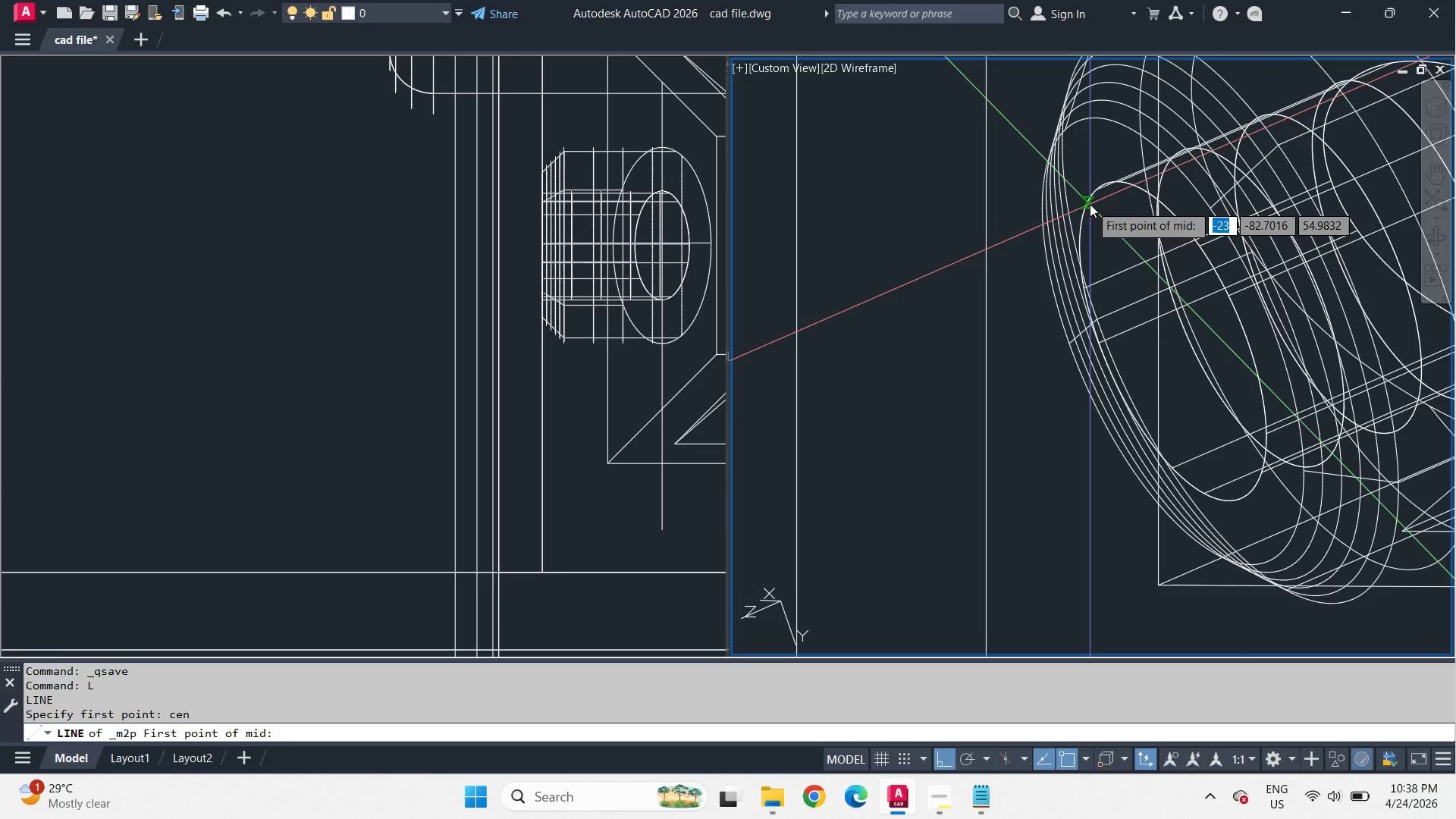 
left_click_drag(start_coordinate=[1090, 204], to_coordinate=[1091, 209])
 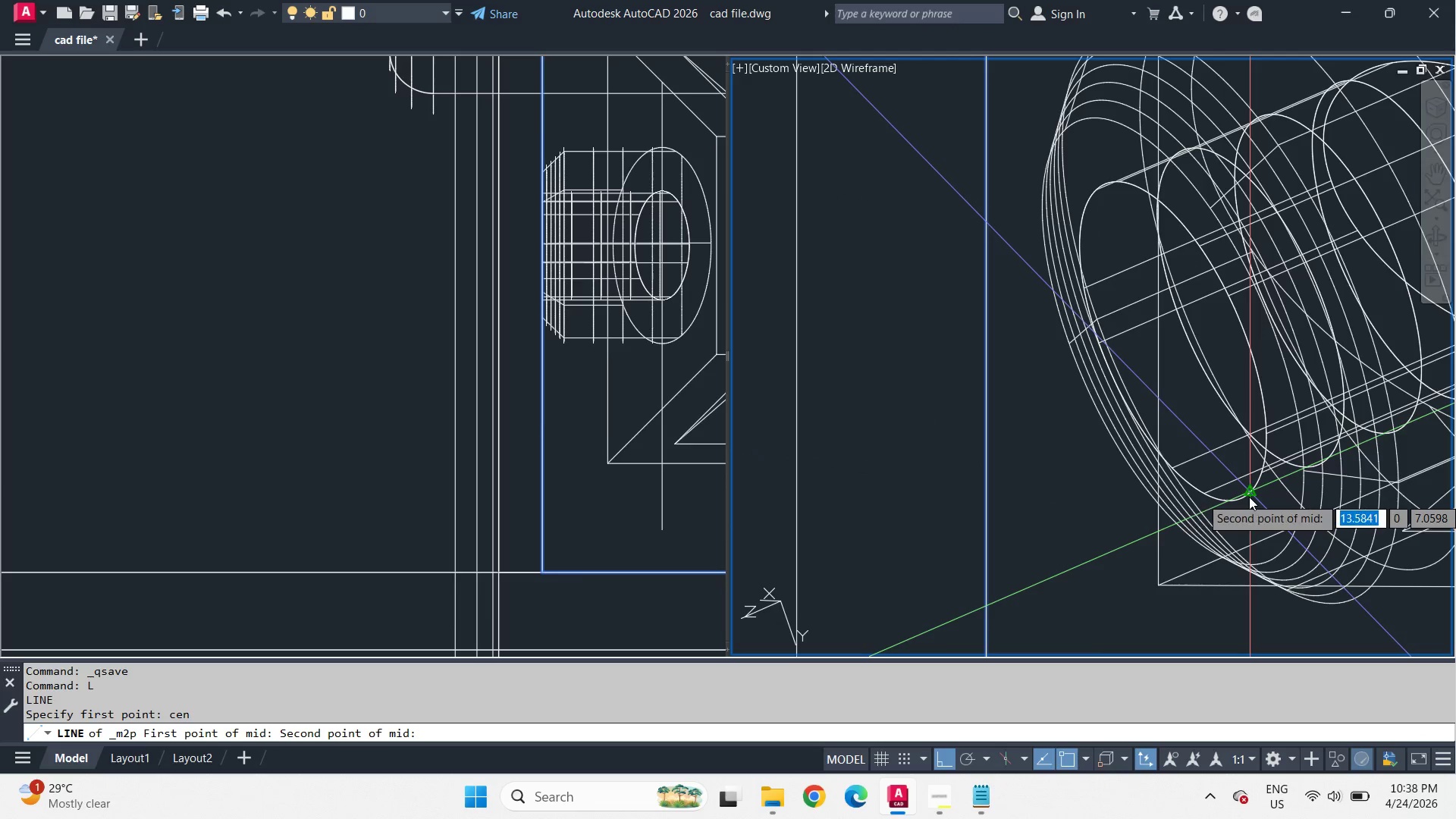 
key(Escape)
 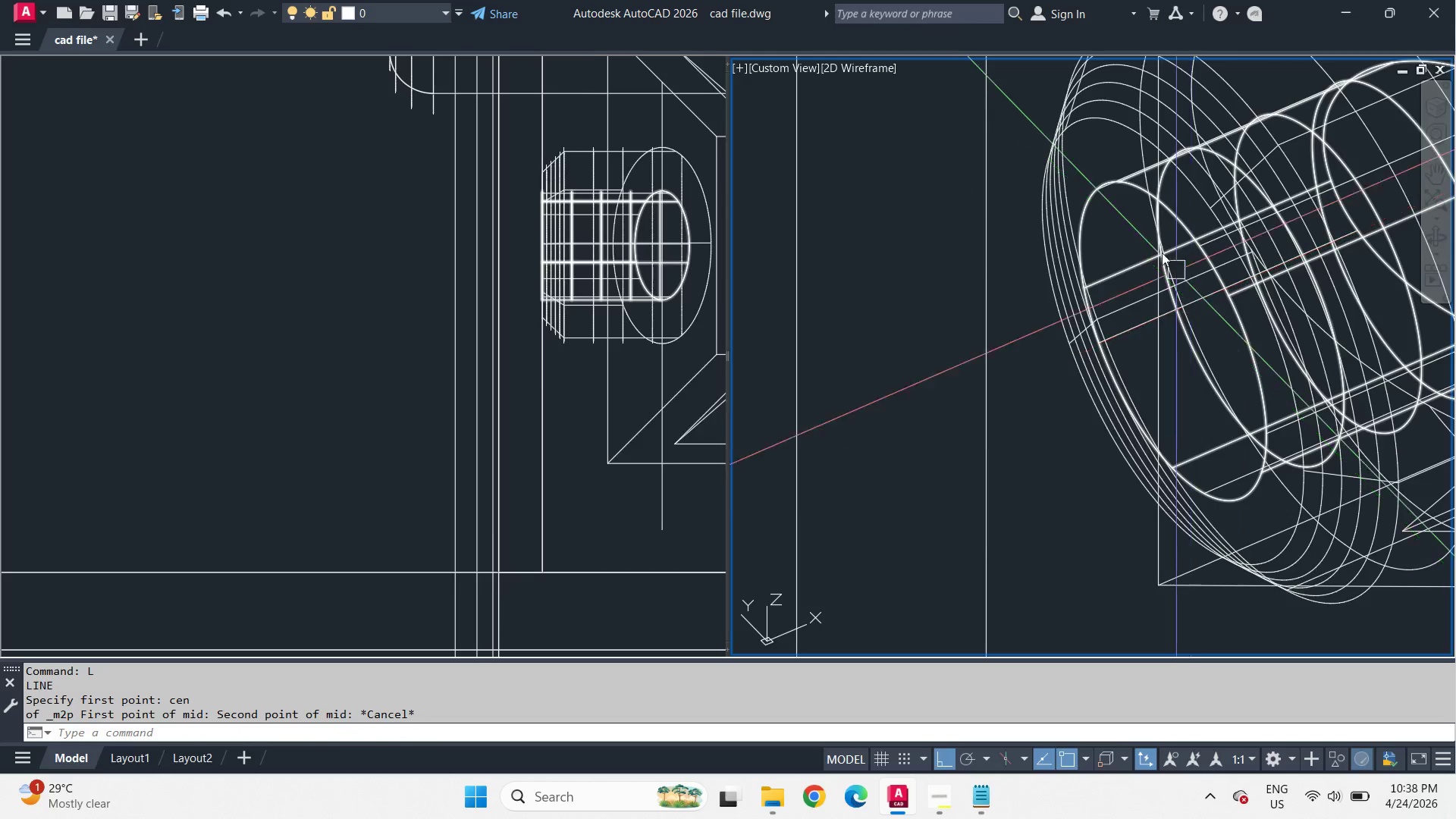 
key(Space)
 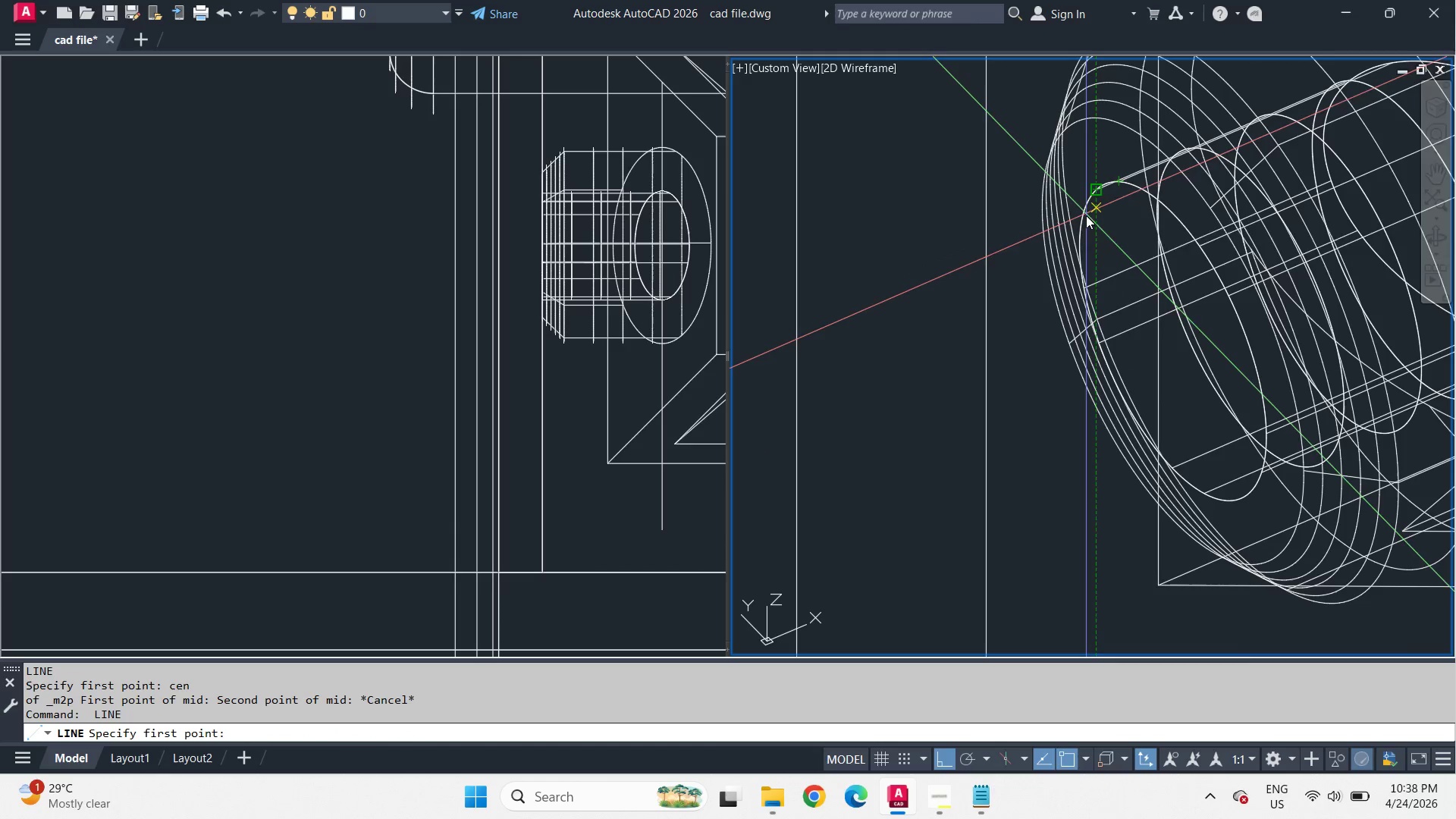 
key(Escape)
 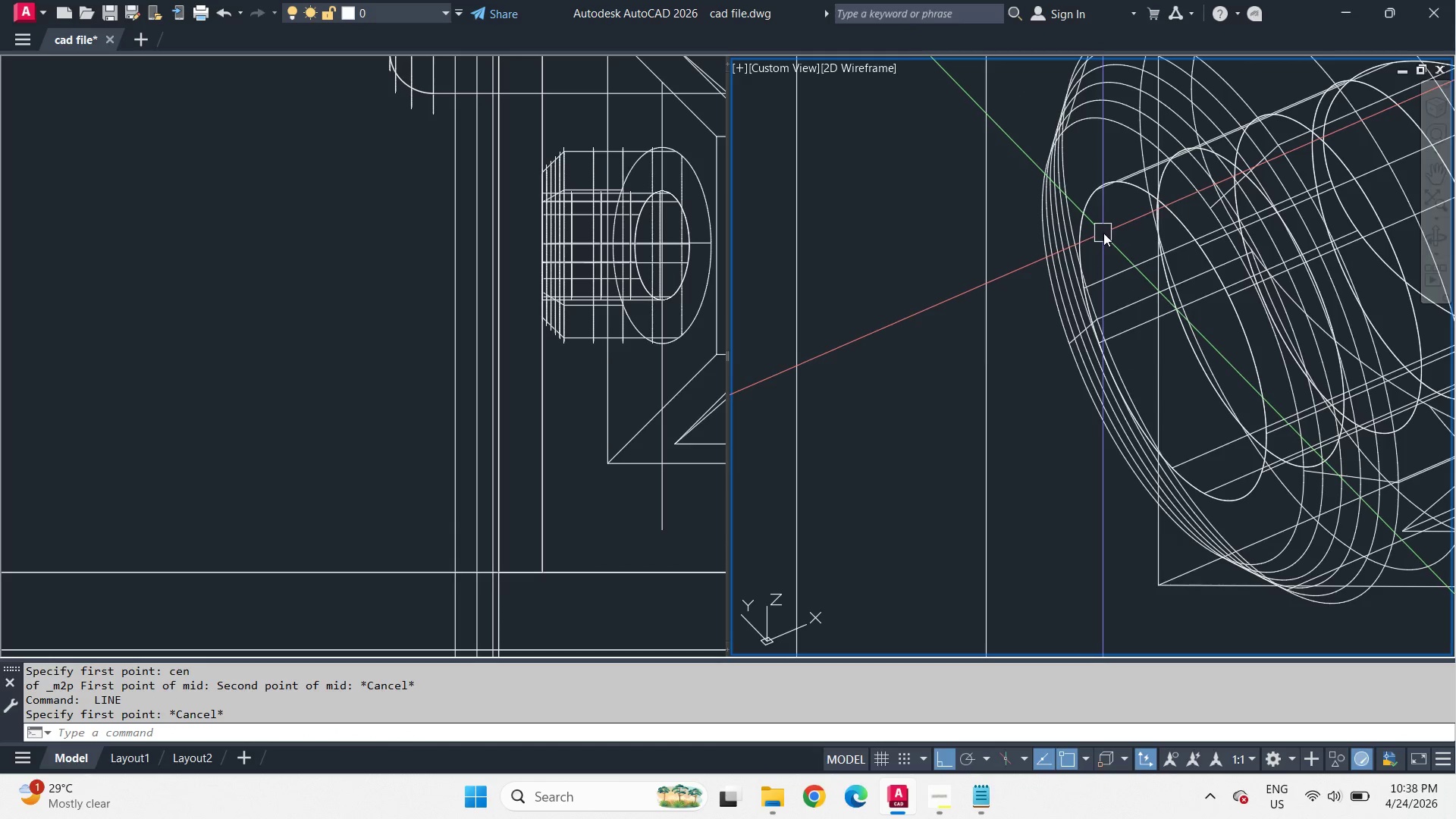 
key(L)
 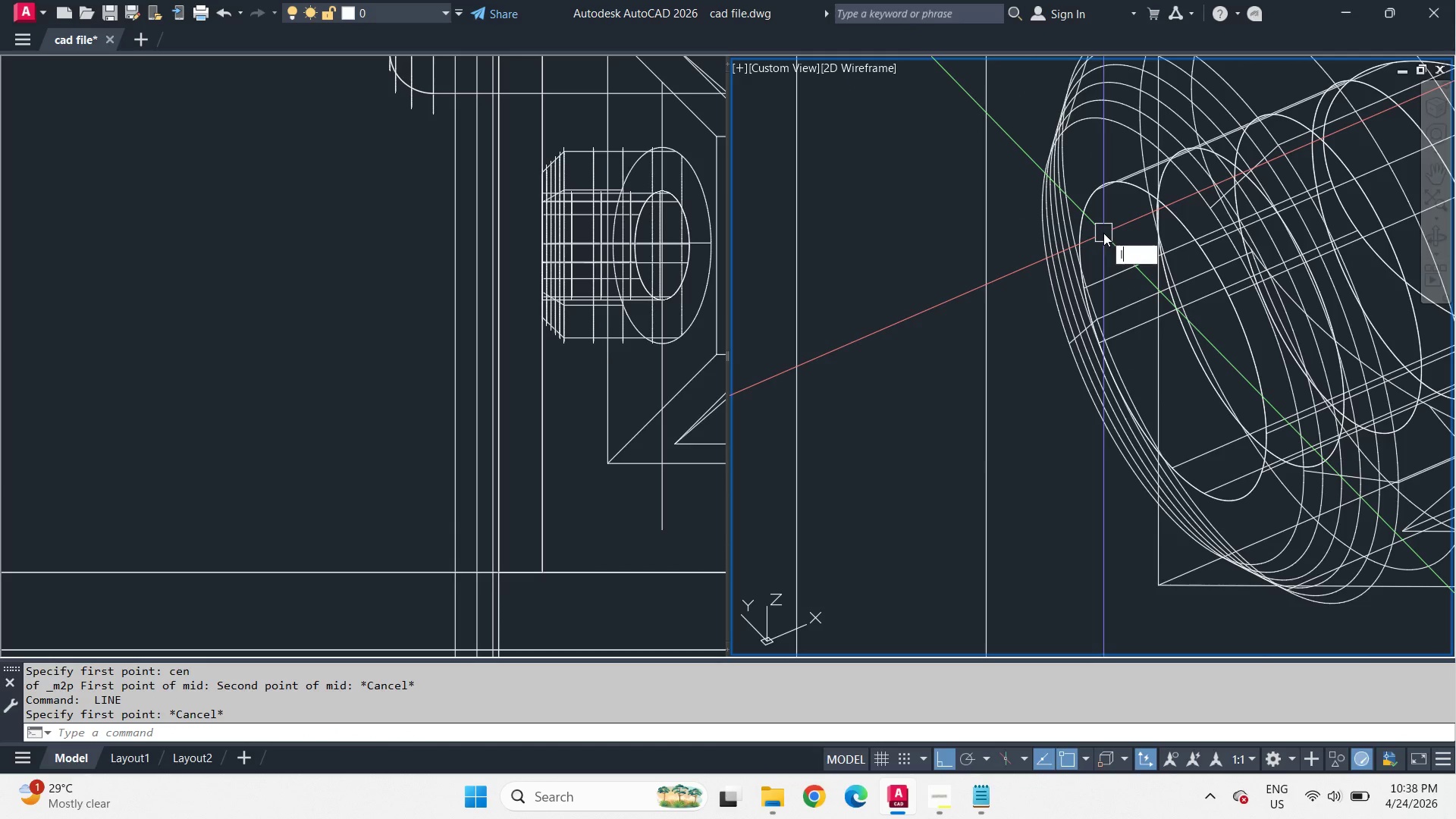 
key(Space)
 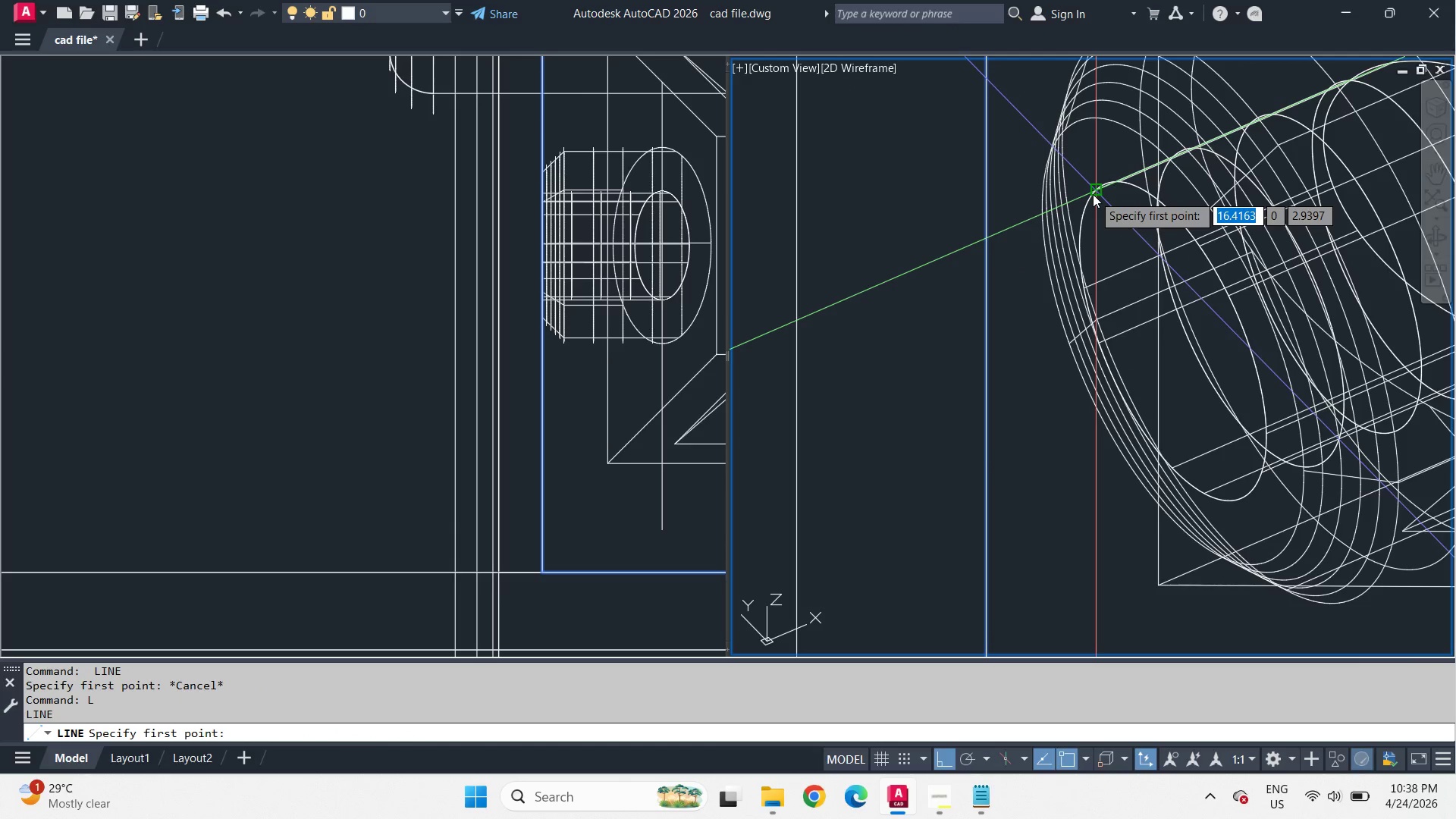 
left_click_drag(start_coordinate=[1093, 194], to_coordinate=[1094, 205])
 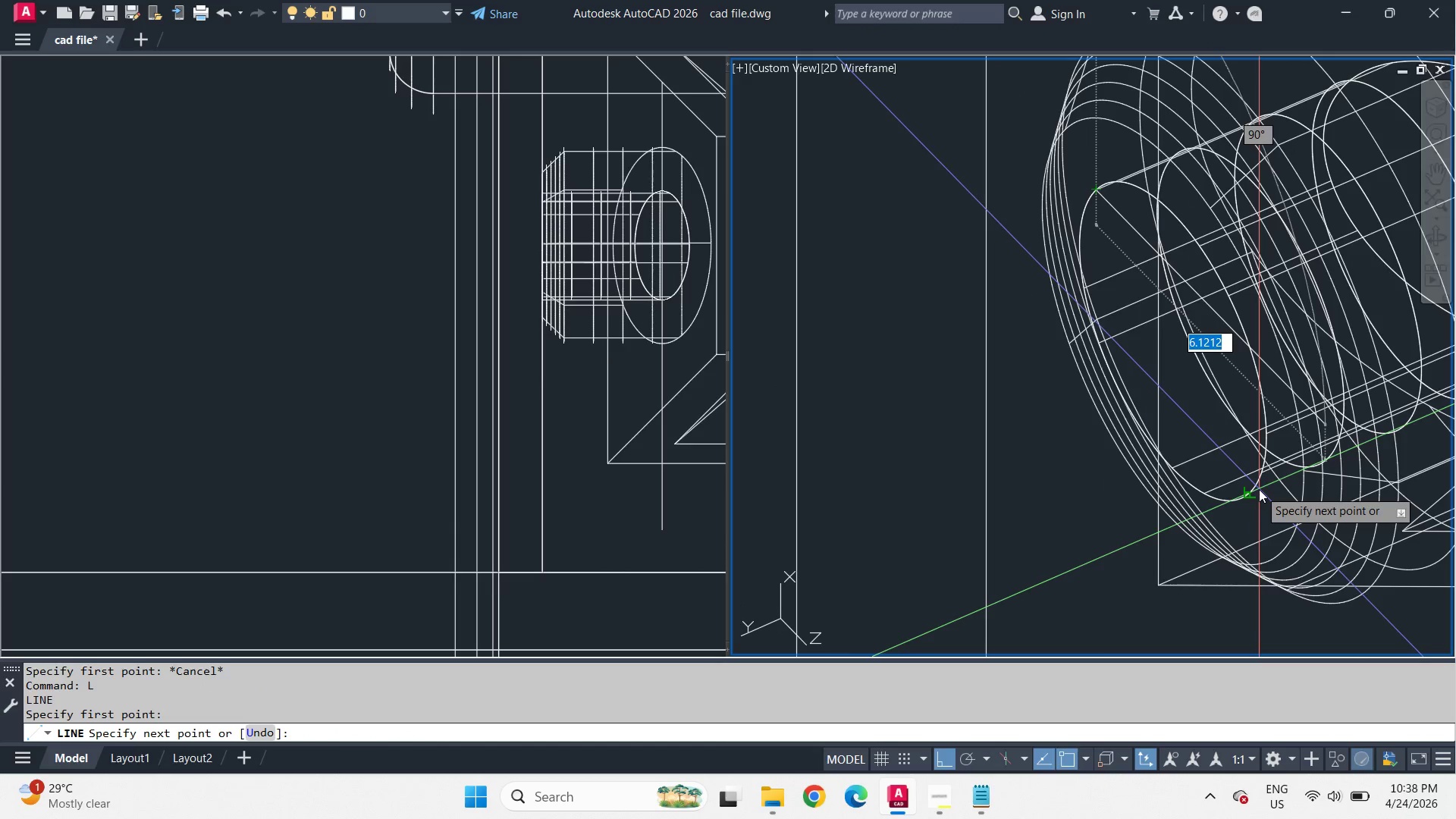 
type(per )
 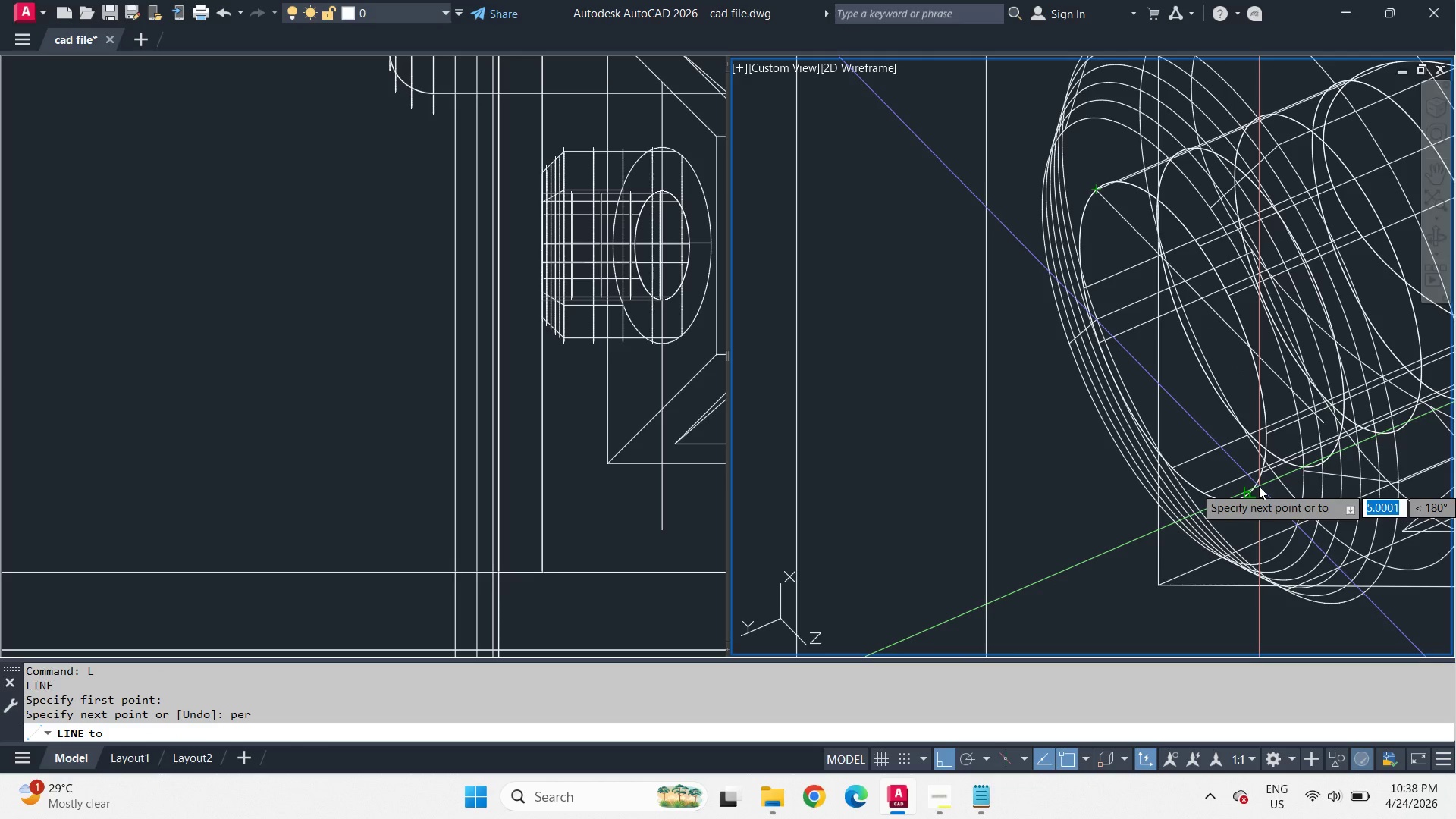 
left_click([1259, 486])
 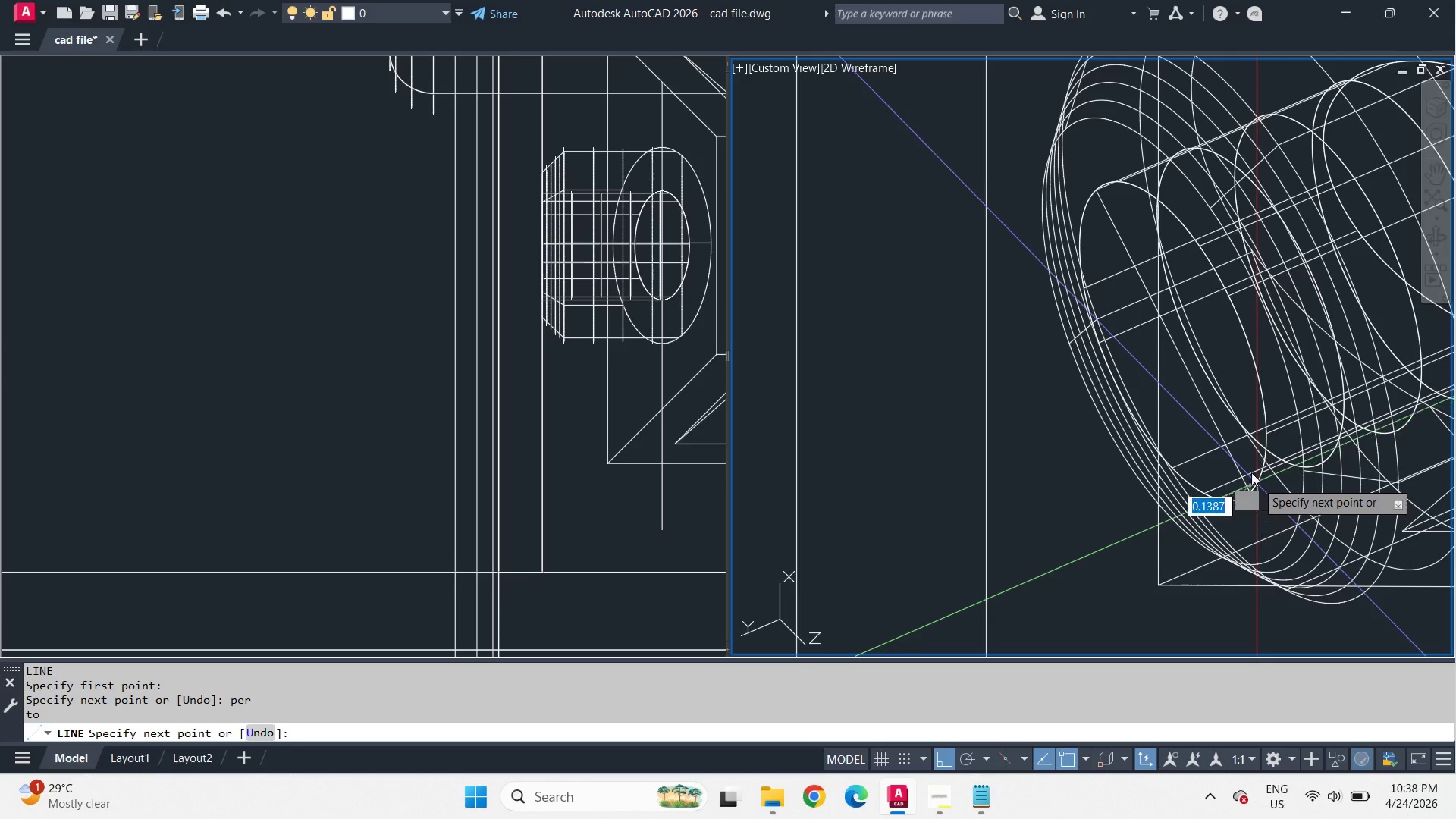 
key(Space)
 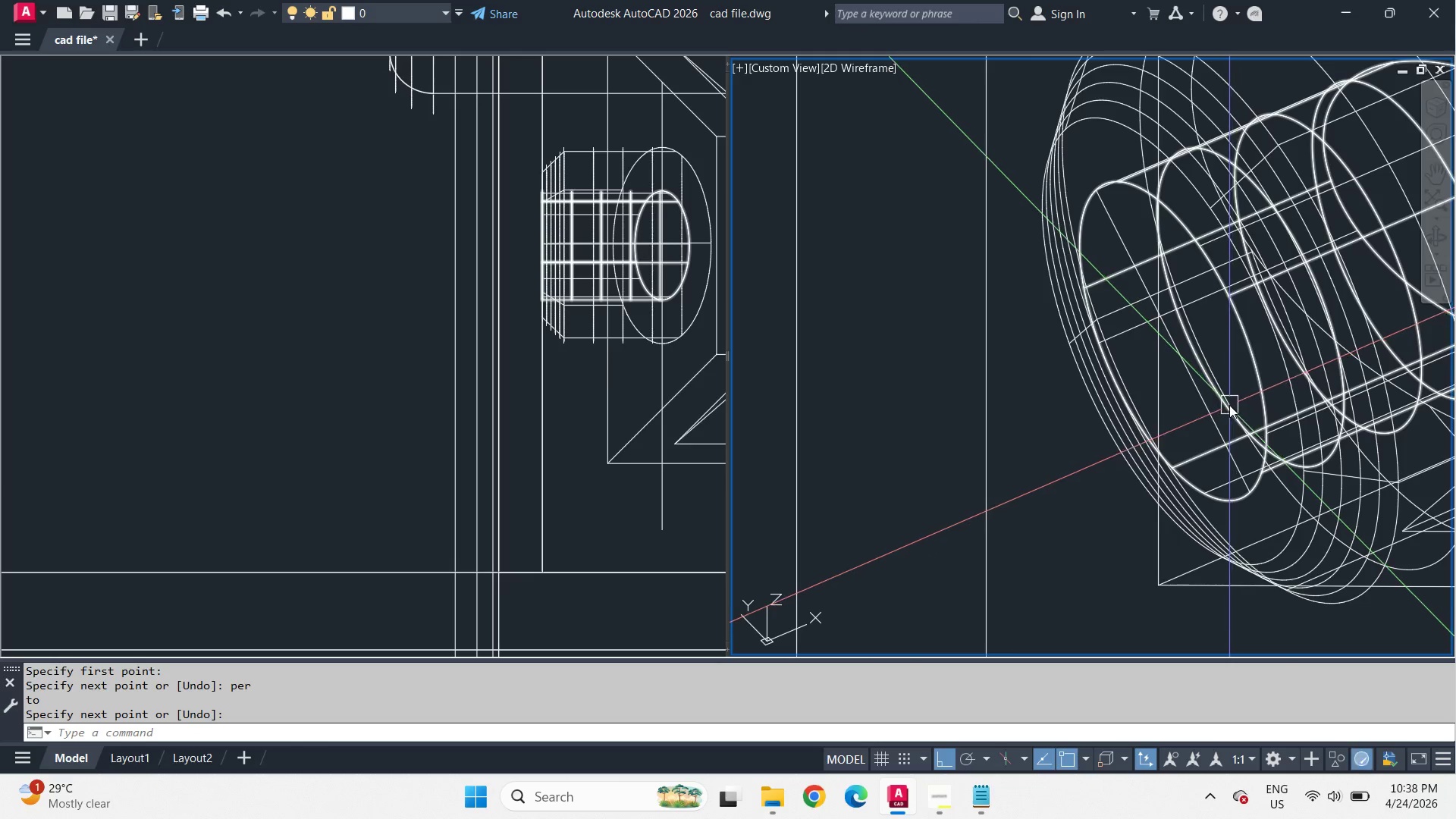 
hold_key(key=ShiftLeft, duration=3.16)
 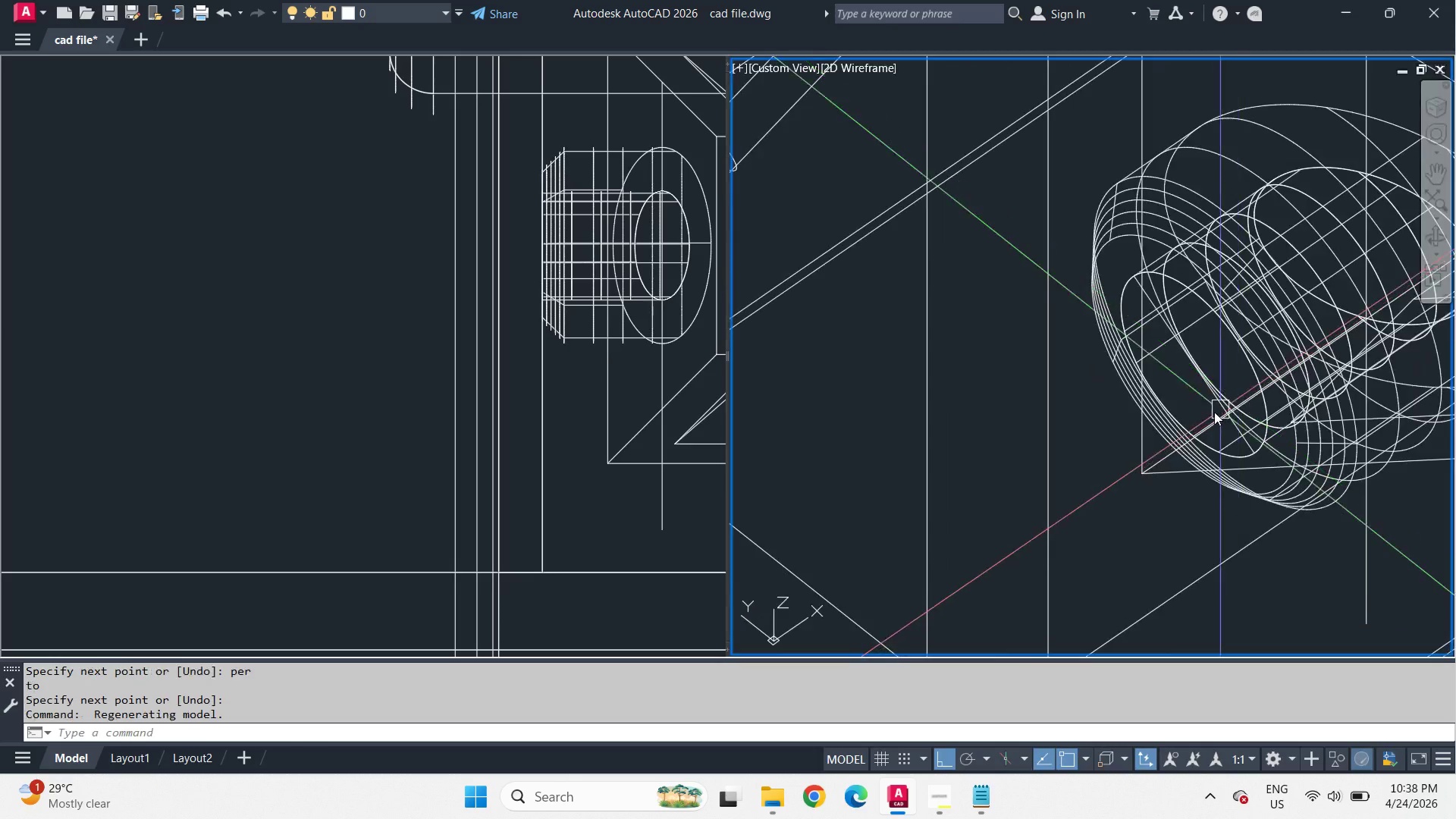 
scroll: coordinate [1229, 405], scroll_direction: down, amount: 1.0
 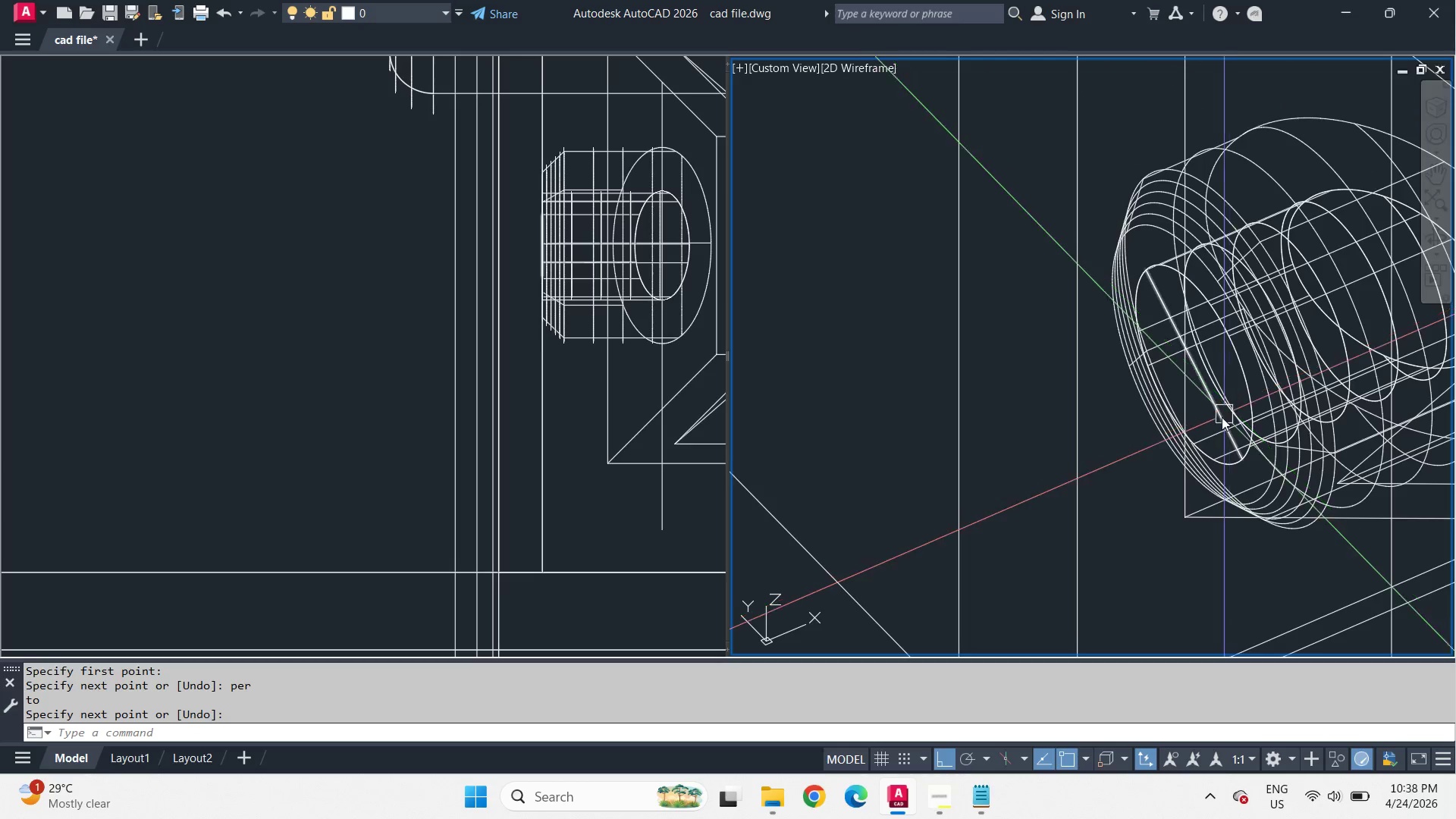 
key(Escape)
 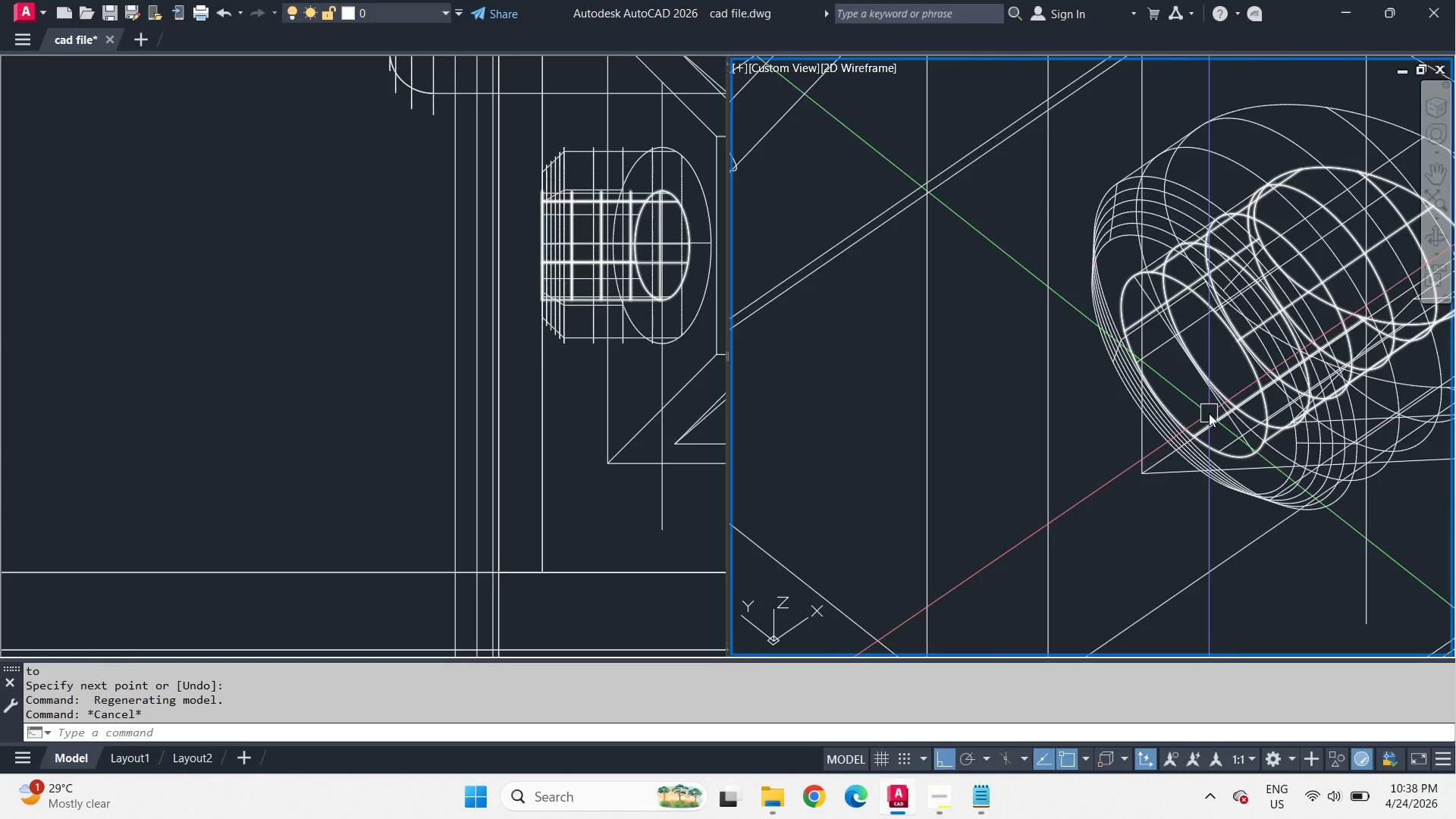 
scroll: coordinate [1201, 413], scroll_direction: up, amount: 1.0
 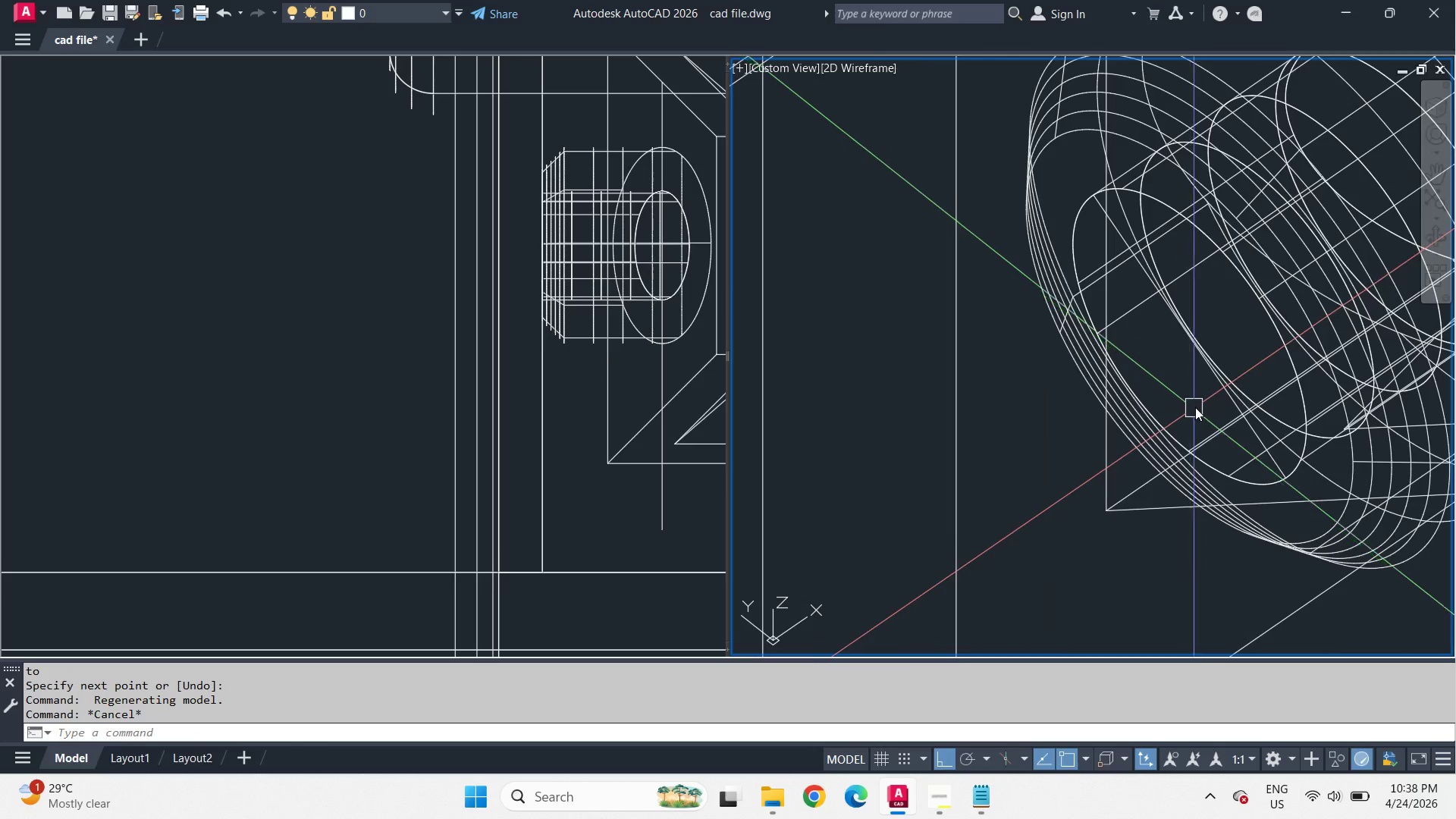 
hold_key(key=ShiftLeft, duration=0.8)
 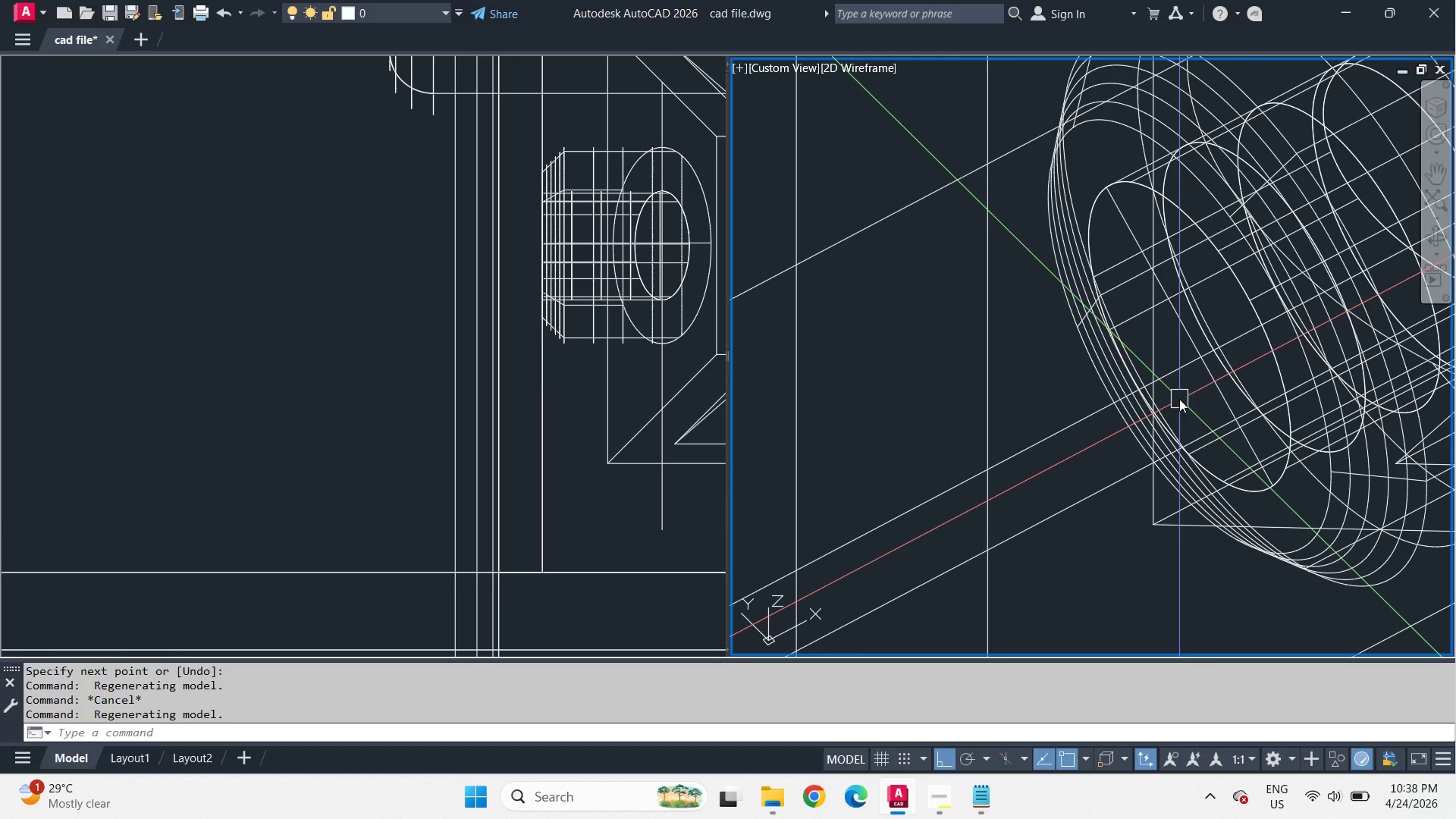 
key(L)
 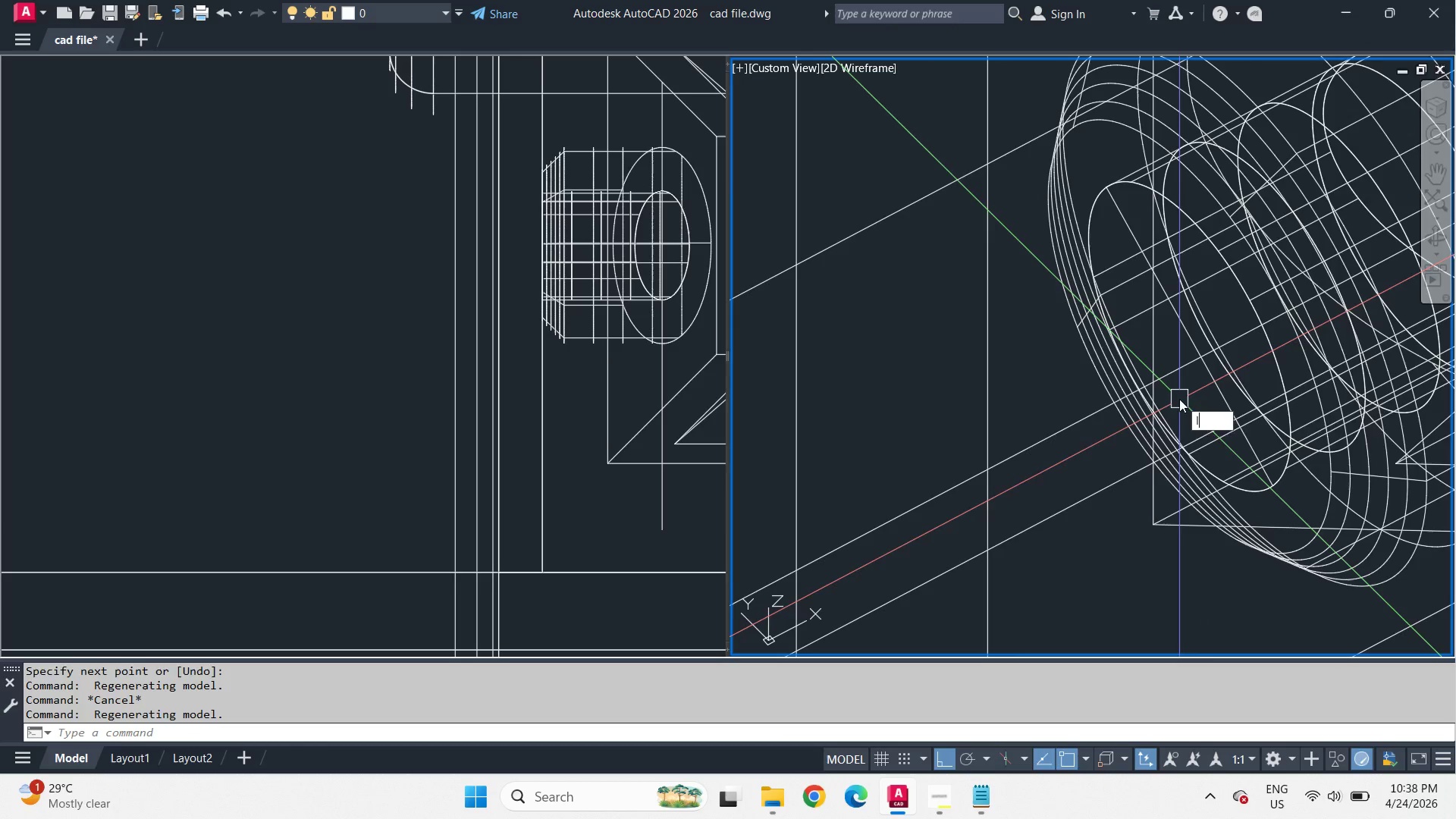 
key(Space)
 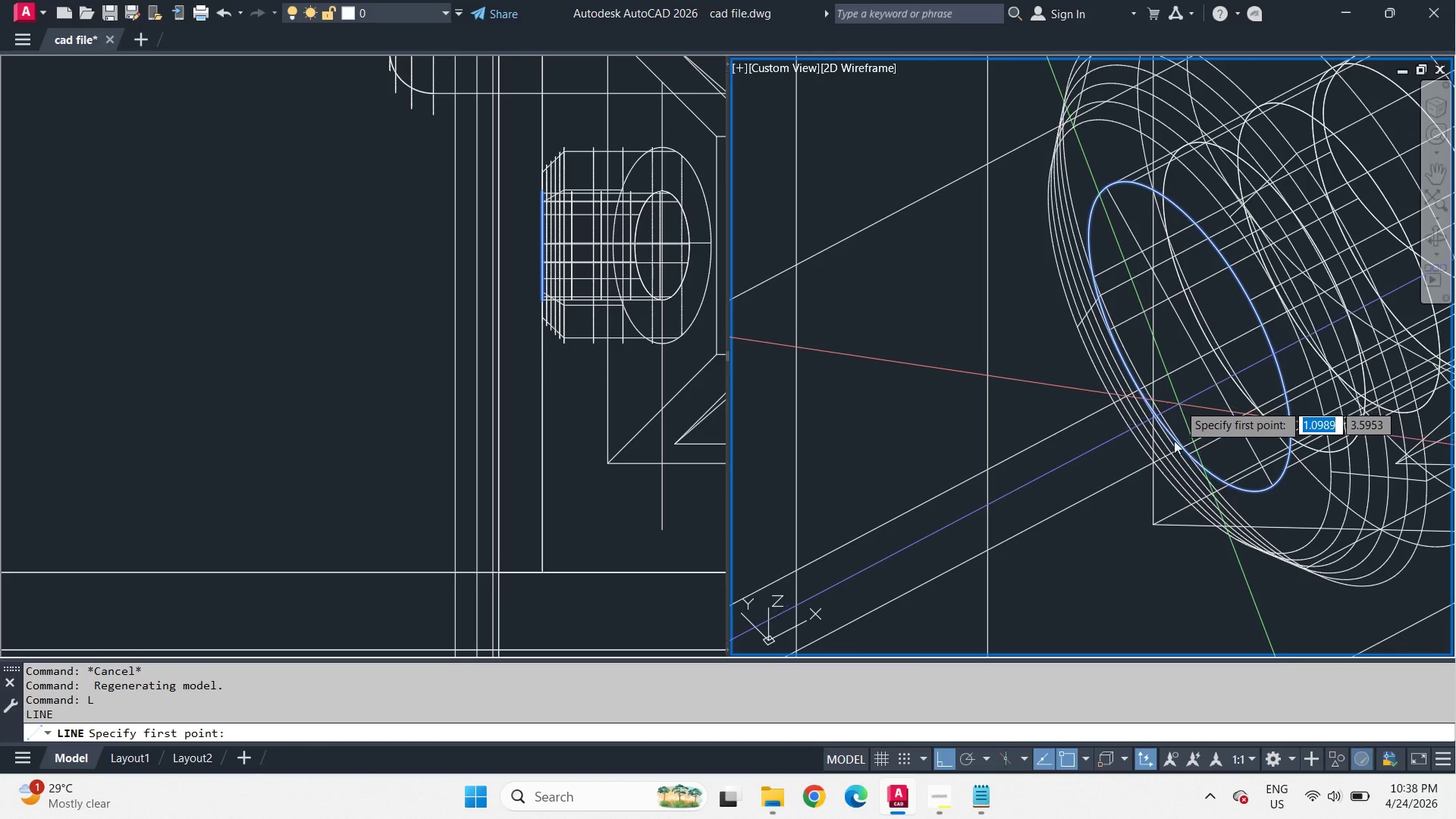 
key(Escape)
 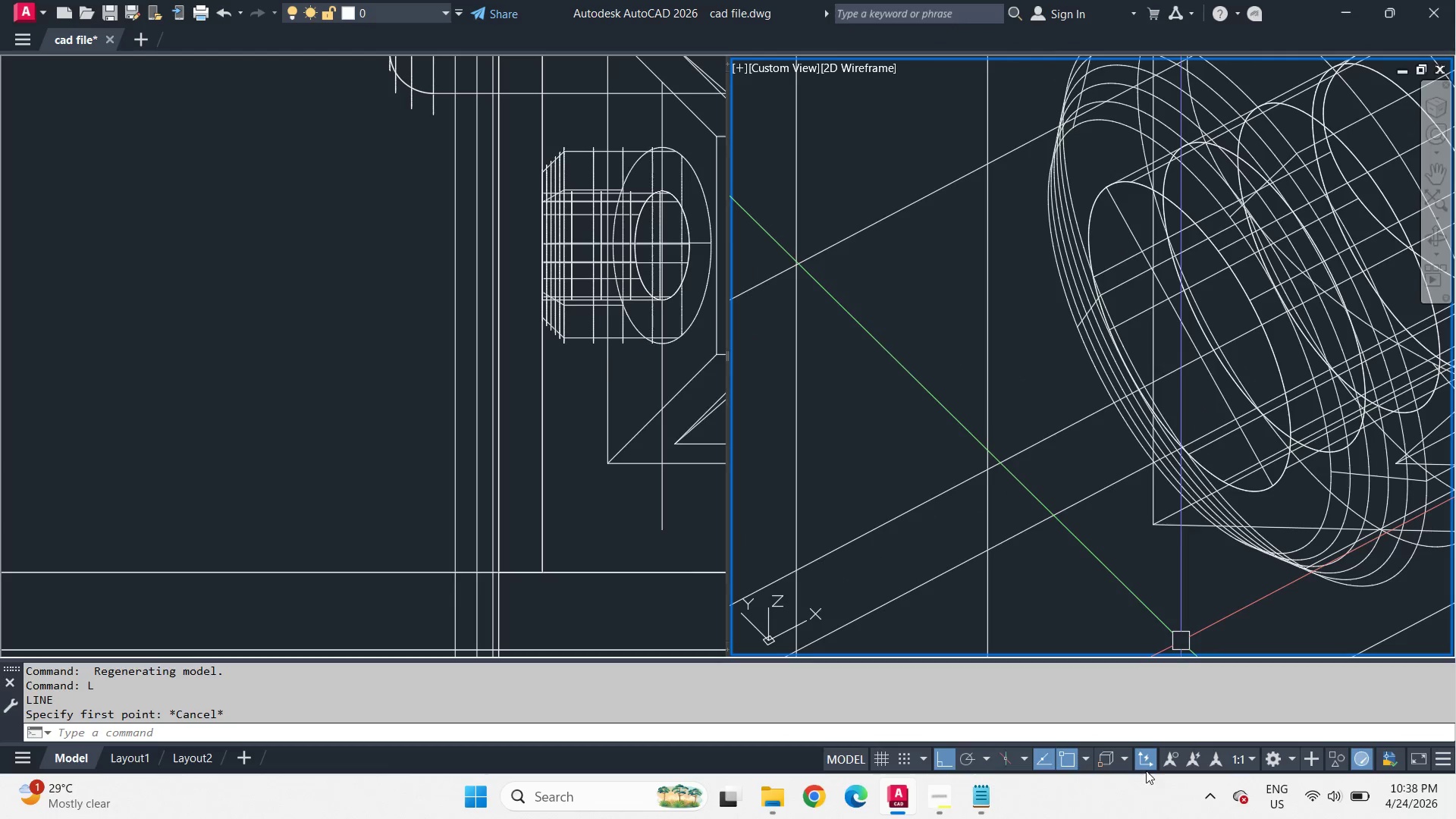 
left_click([1145, 762])
 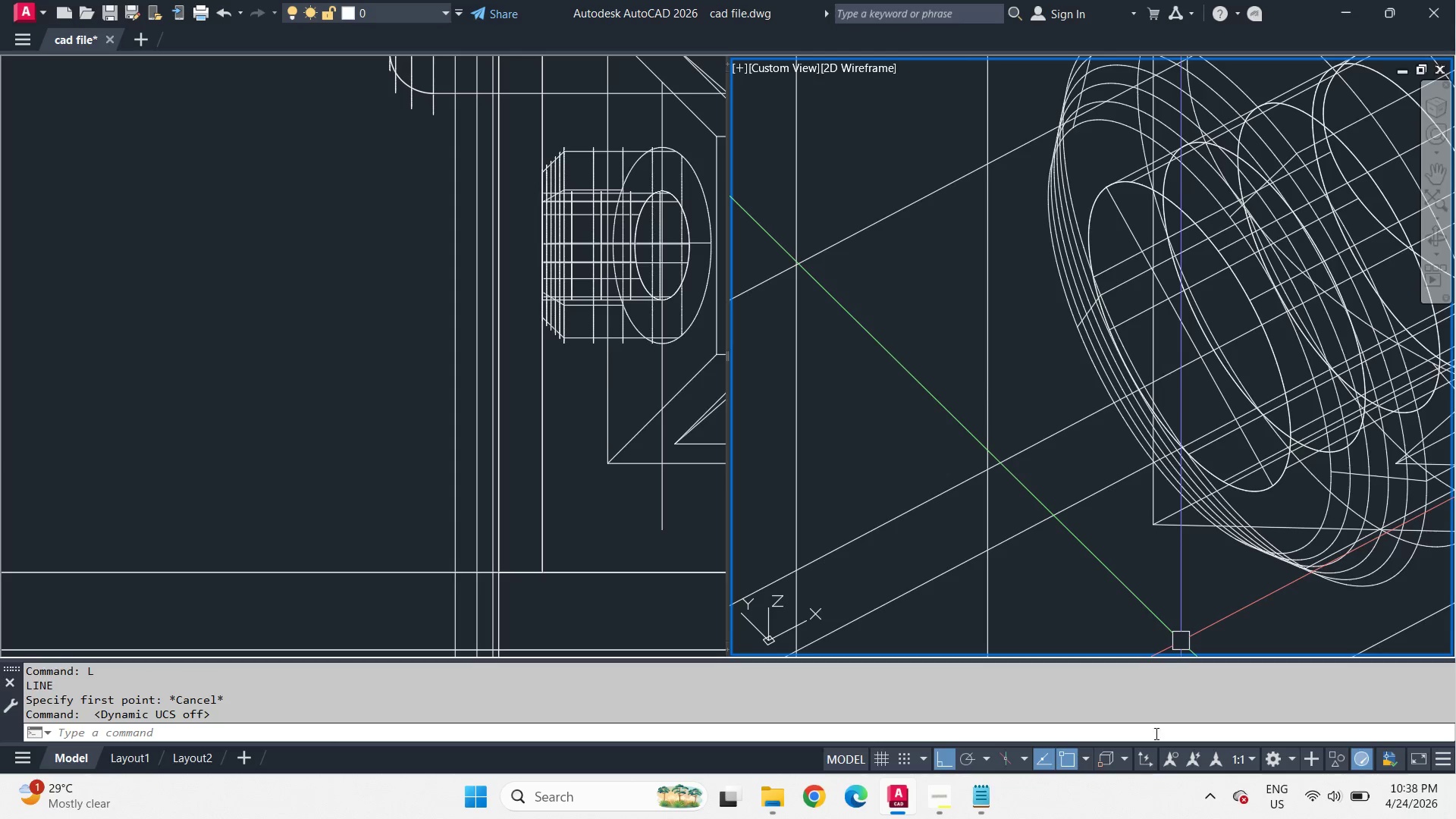 
key(Escape)
key(Escape)
type(l mid )
 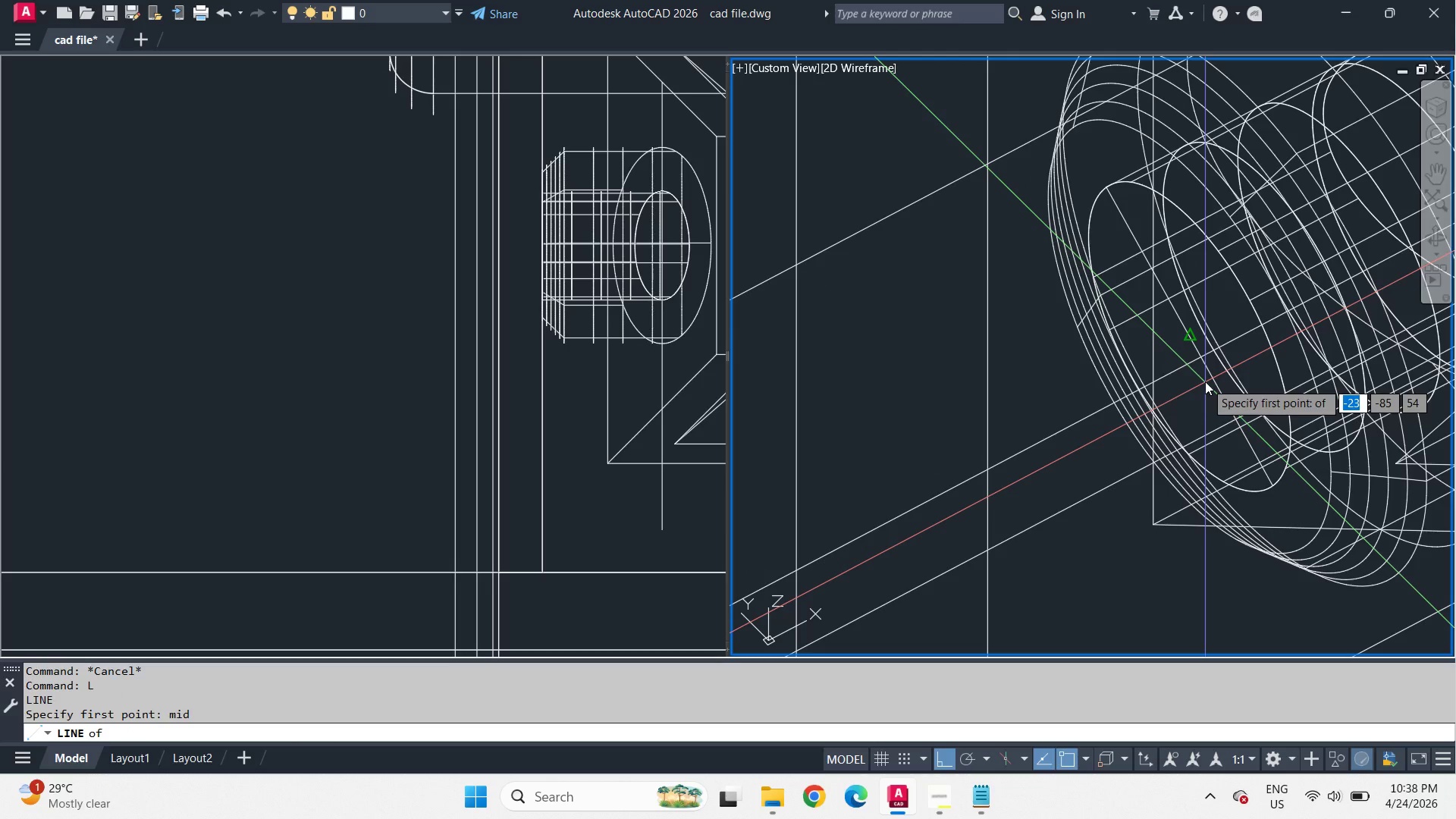 
left_click([1205, 381])
 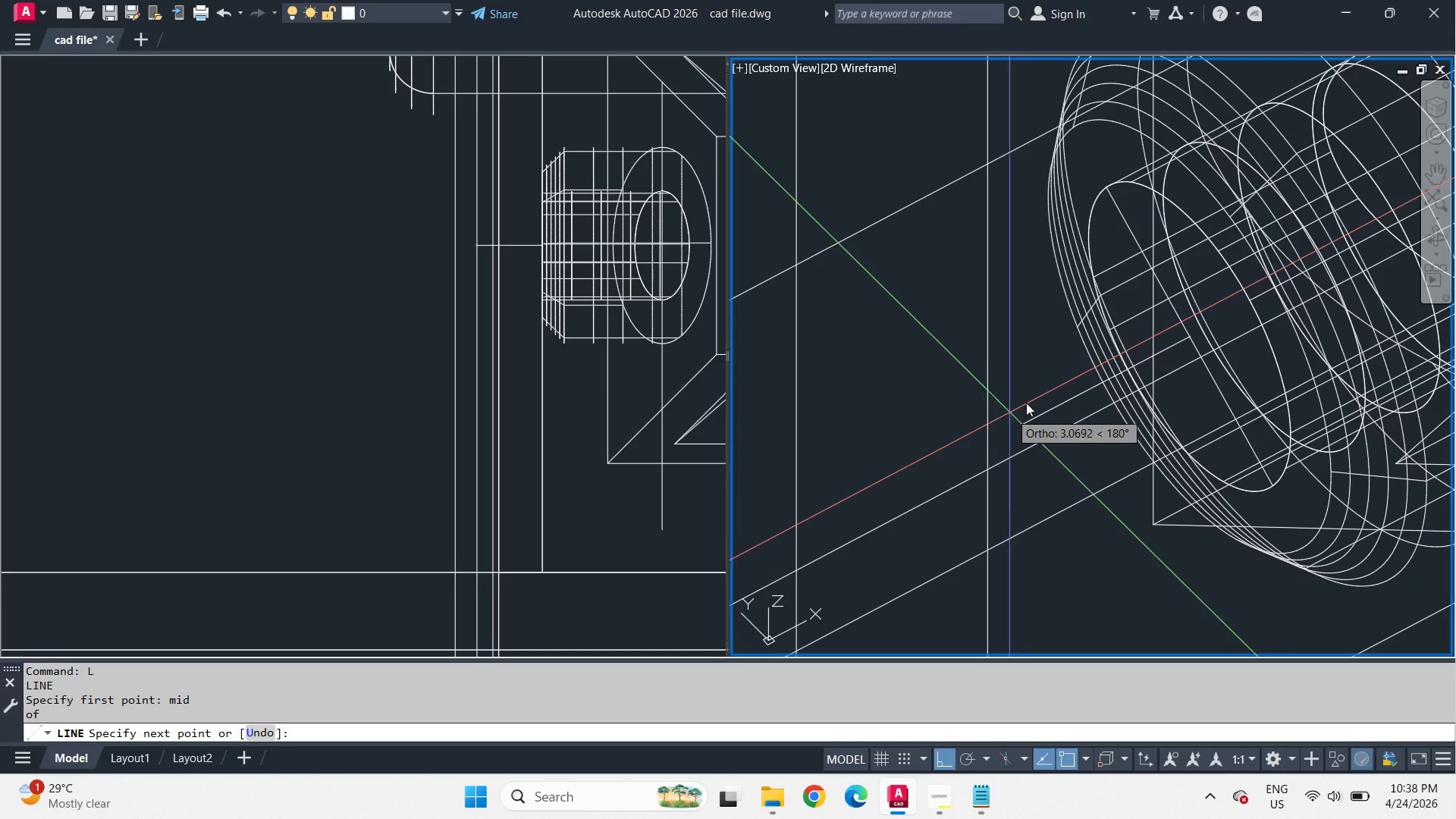 
scroll: coordinate [1087, 356], scroll_direction: down, amount: 2.0
 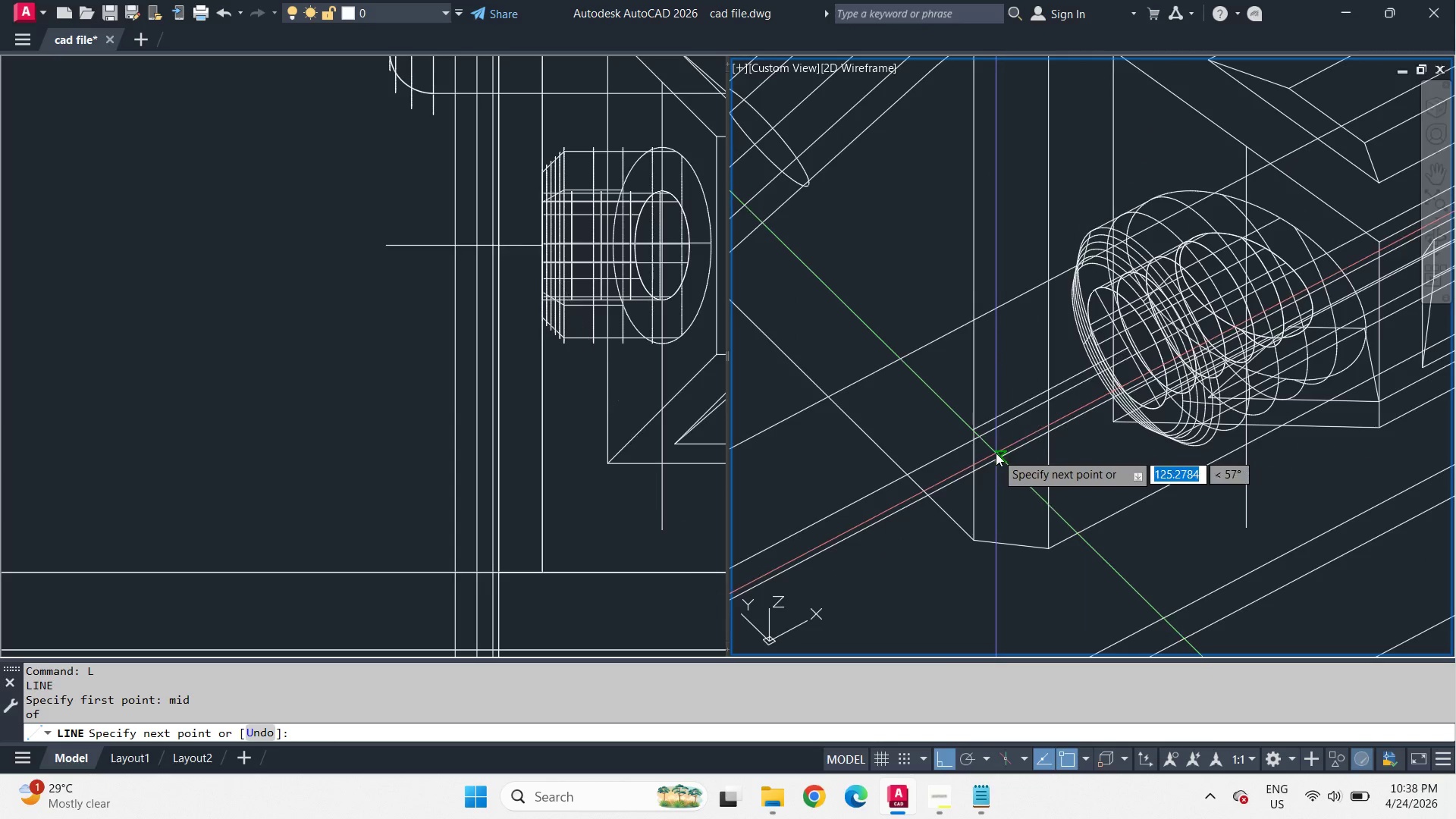 
middle_click([996, 453])
 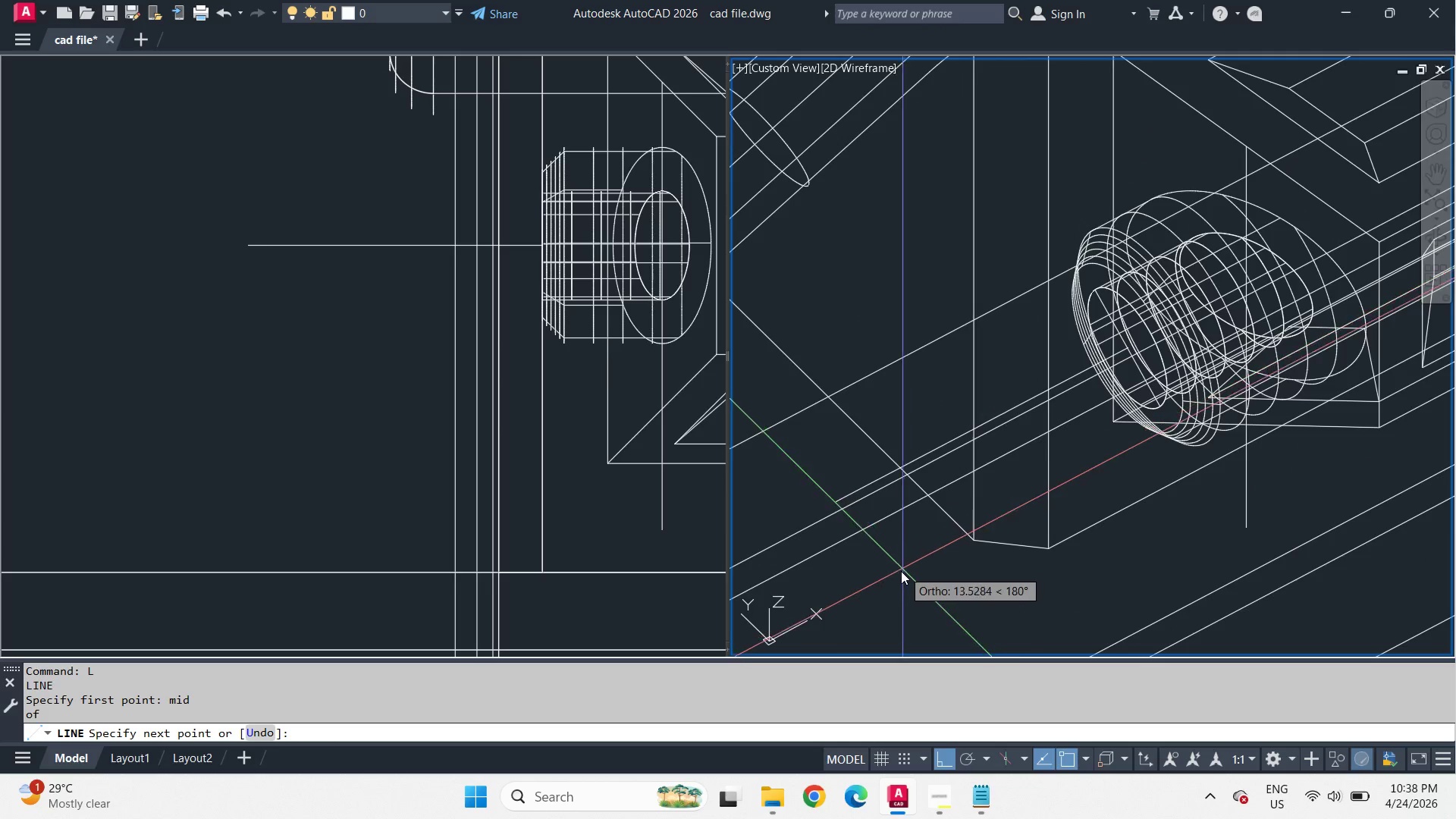 
key(5)
 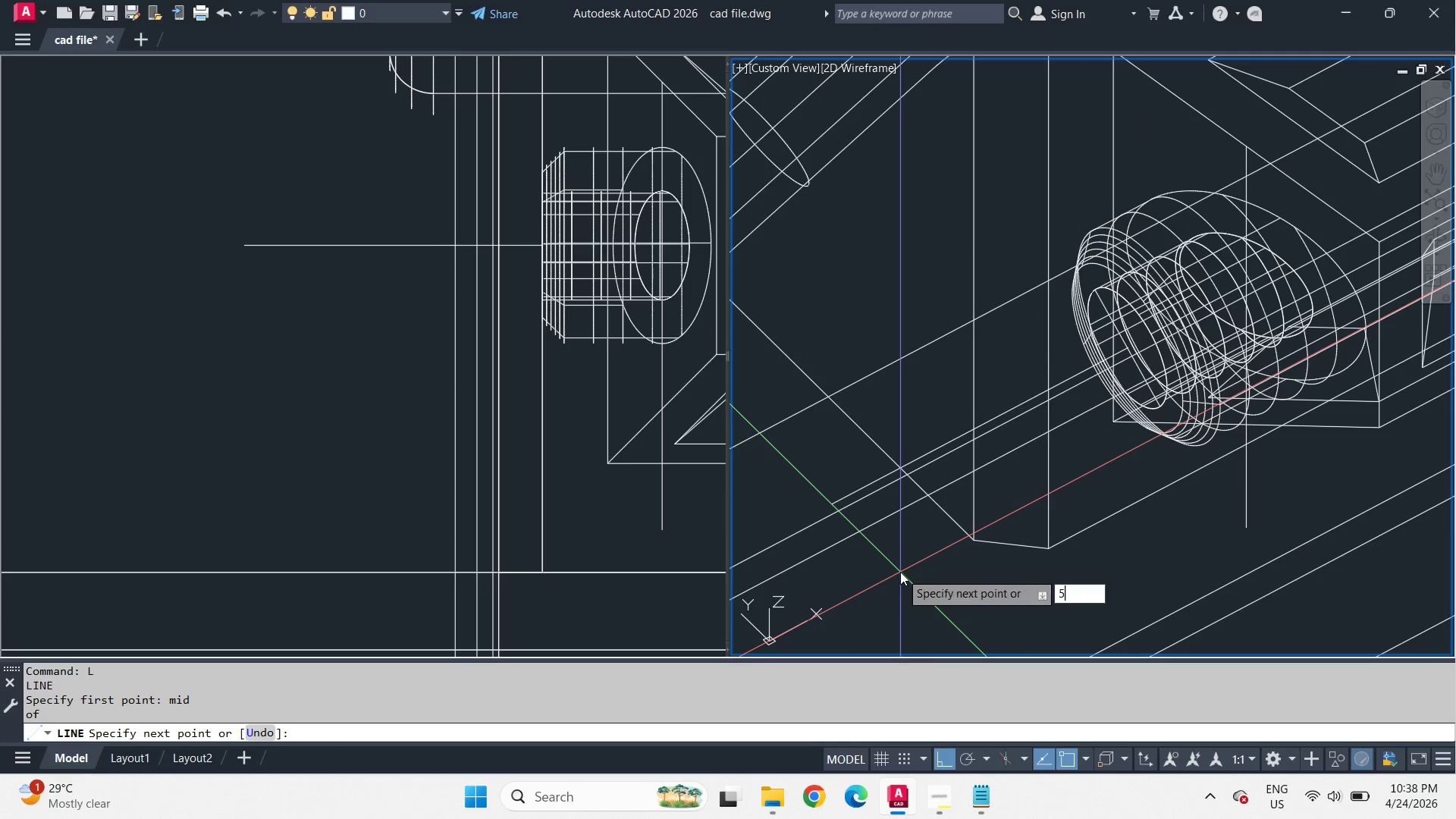 
key(Space)
 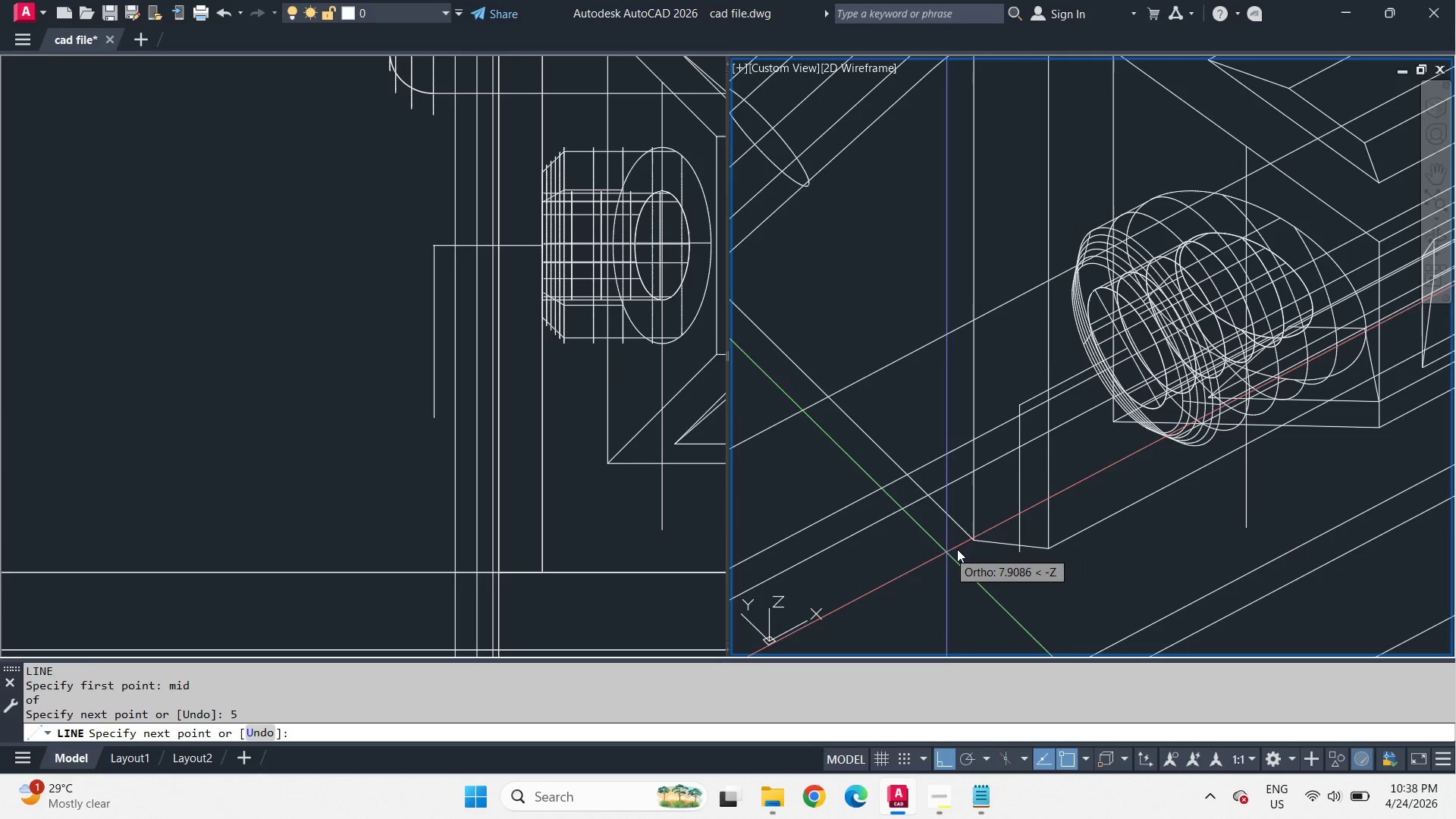 
key(Space)
 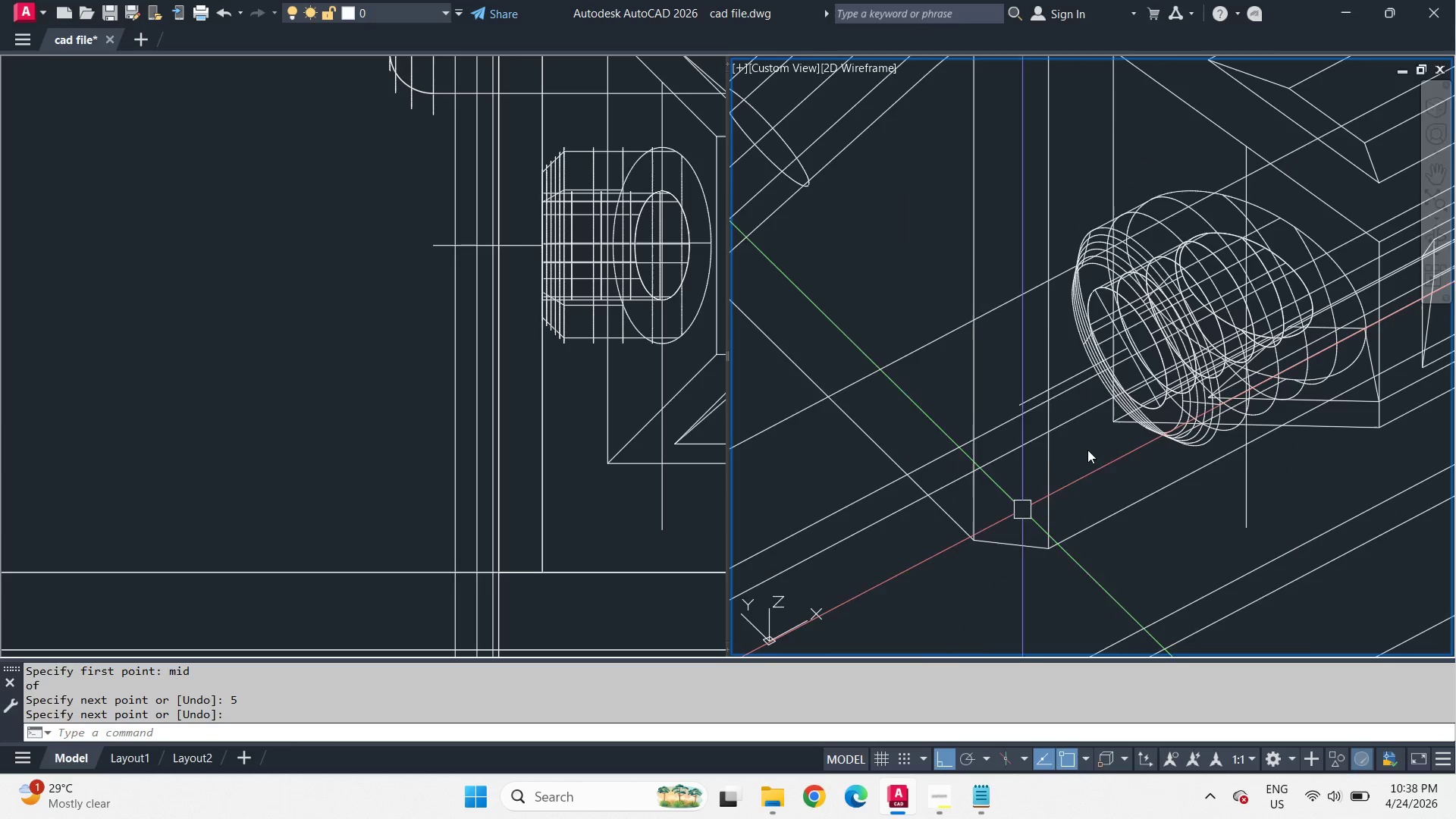 
scroll: coordinate [1153, 384], scroll_direction: down, amount: 2.0
 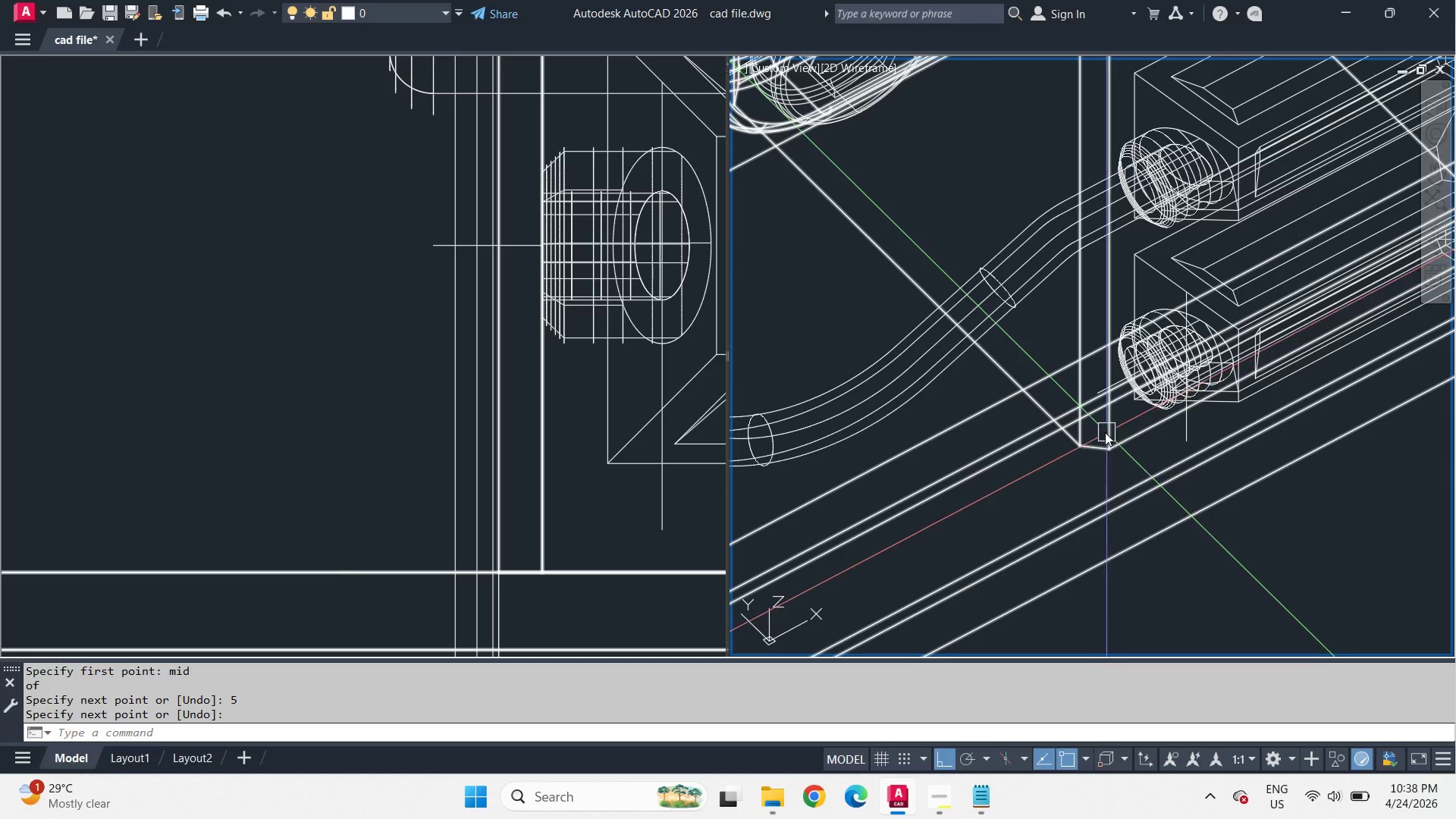 
key(L)
 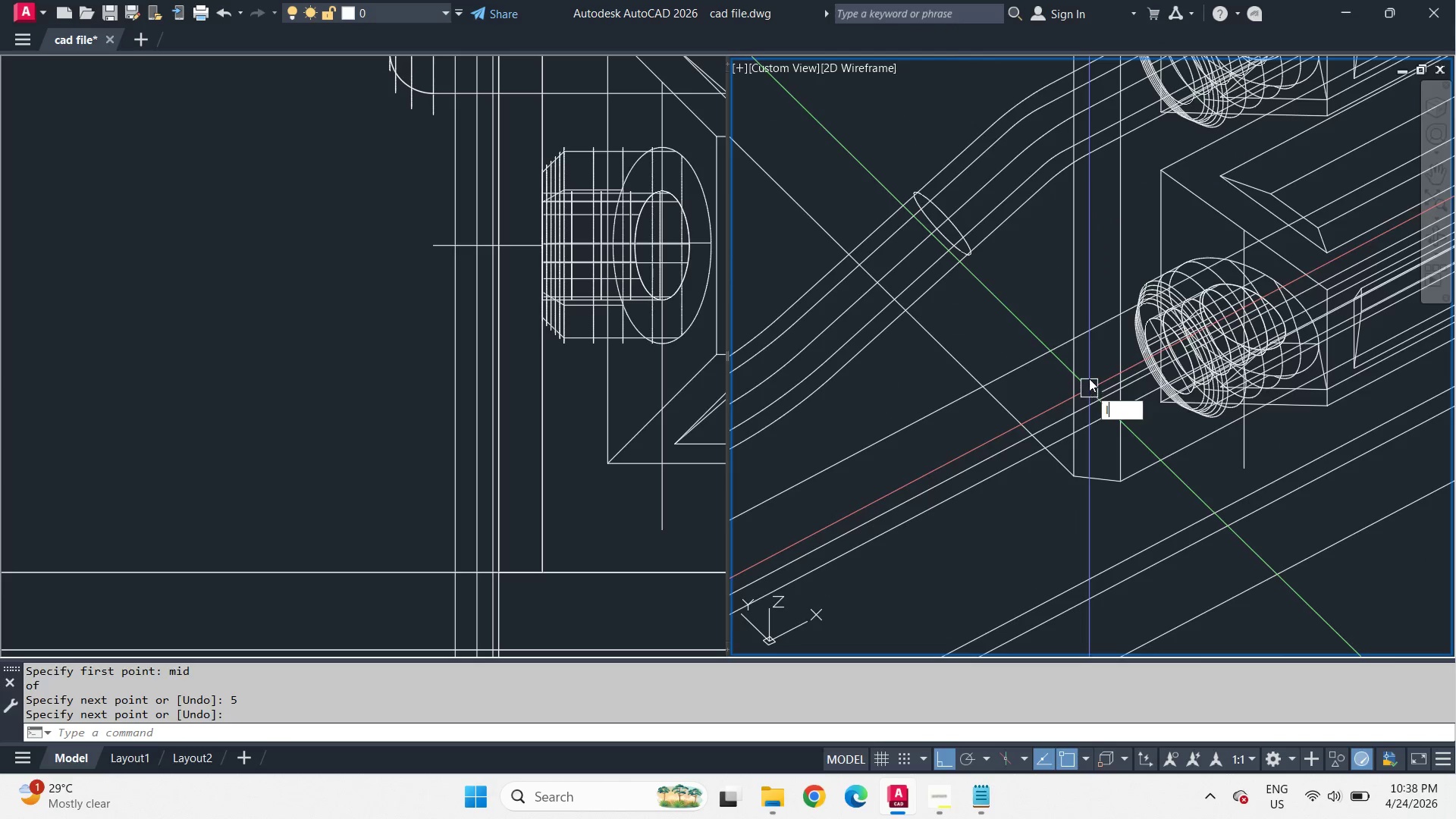 
key(Space)
 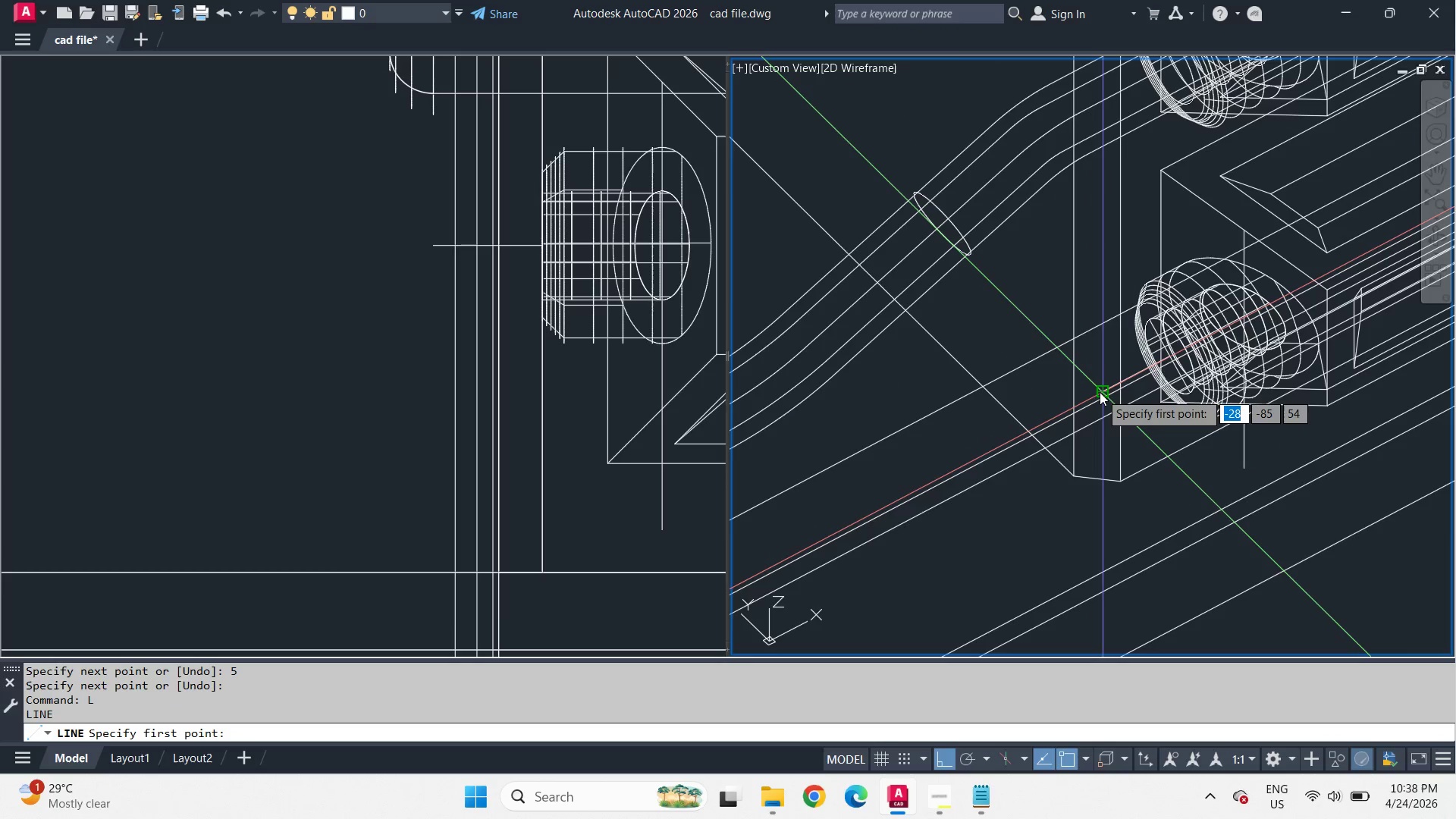 
scroll: coordinate [1089, 396], scroll_direction: up, amount: 1.0
 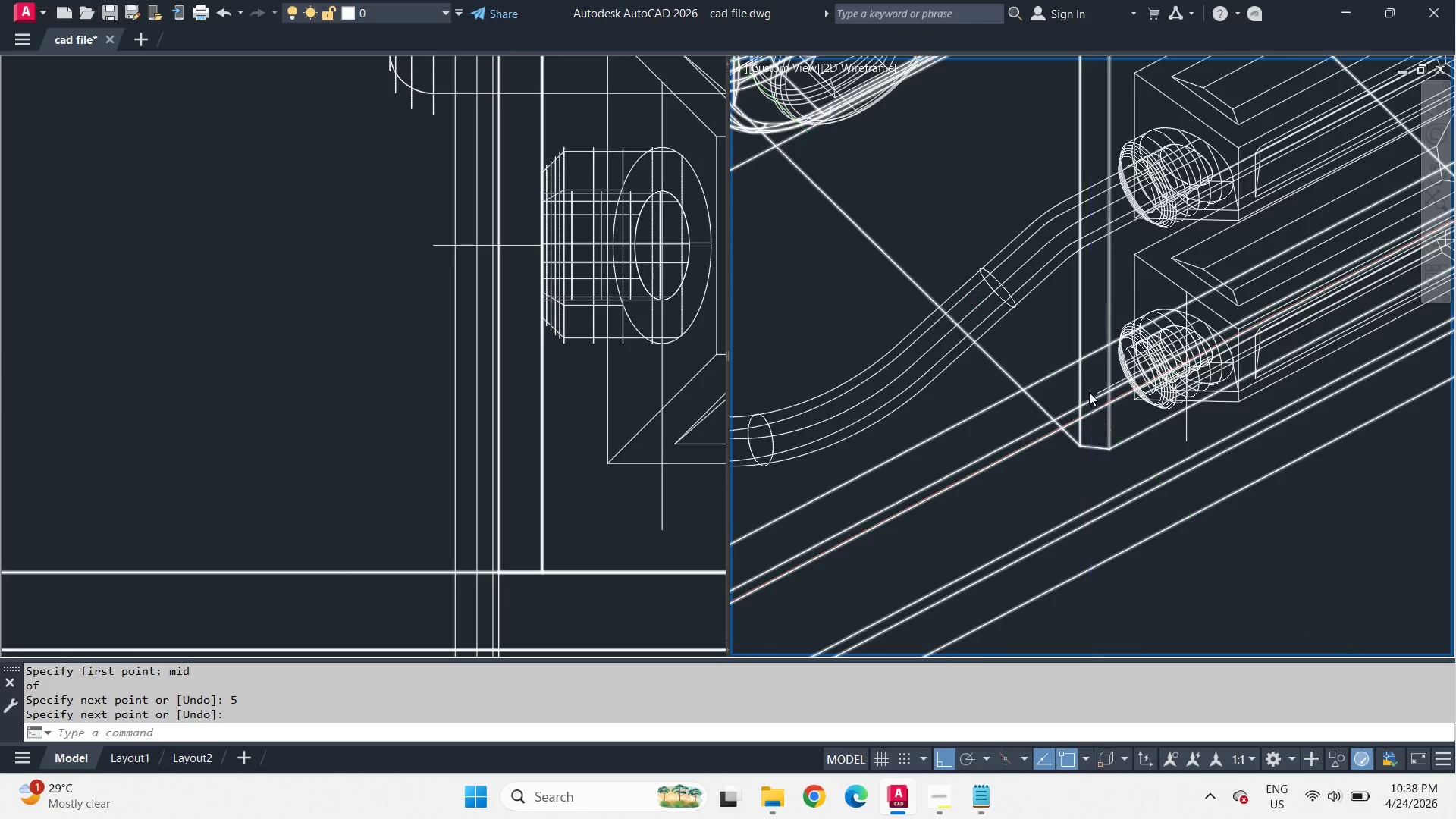 
left_click_drag(start_coordinate=[1100, 392], to_coordinate=[1117, 400])
 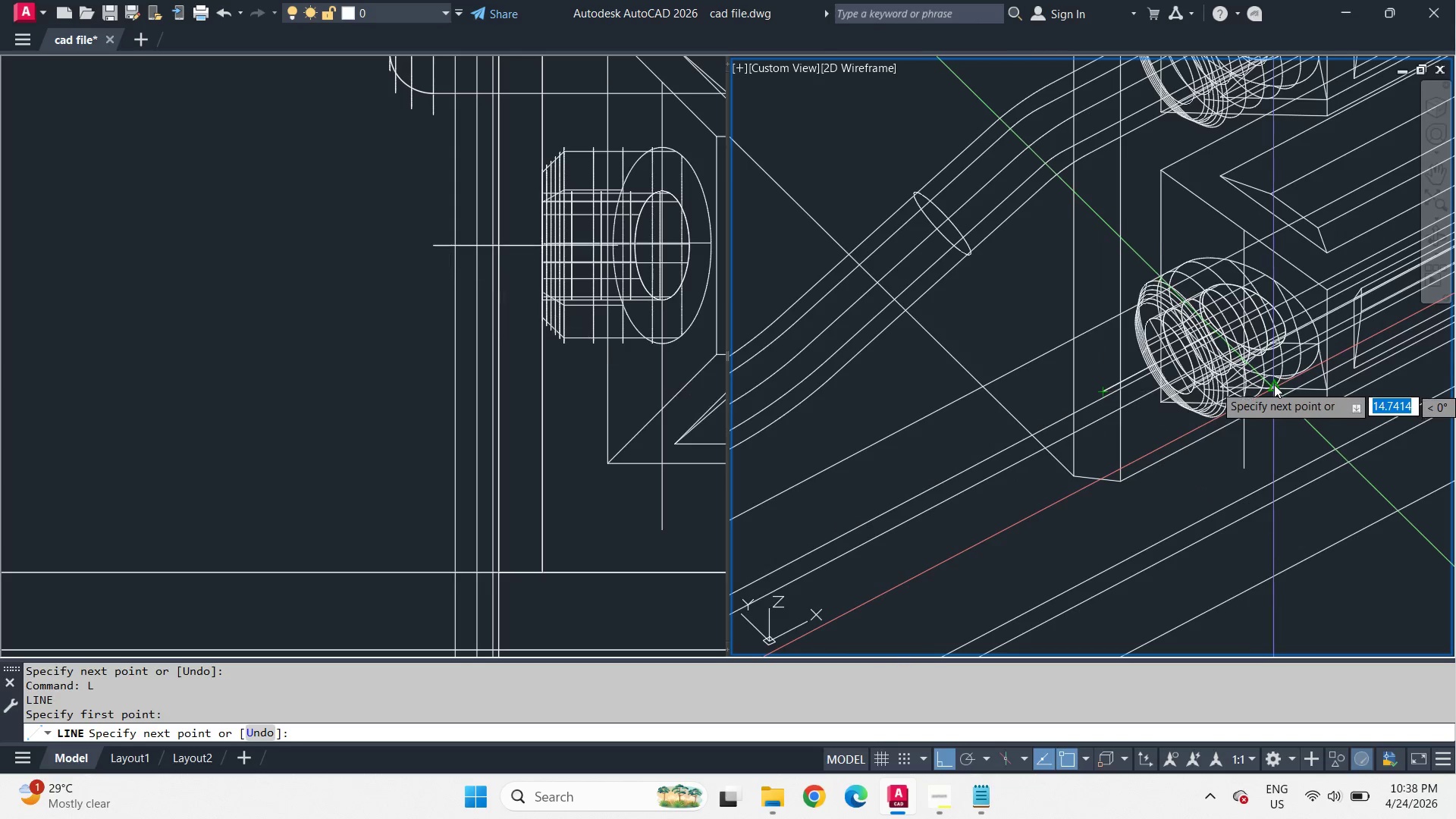 
scroll: coordinate [1275, 384], scroll_direction: down, amount: 2.0
 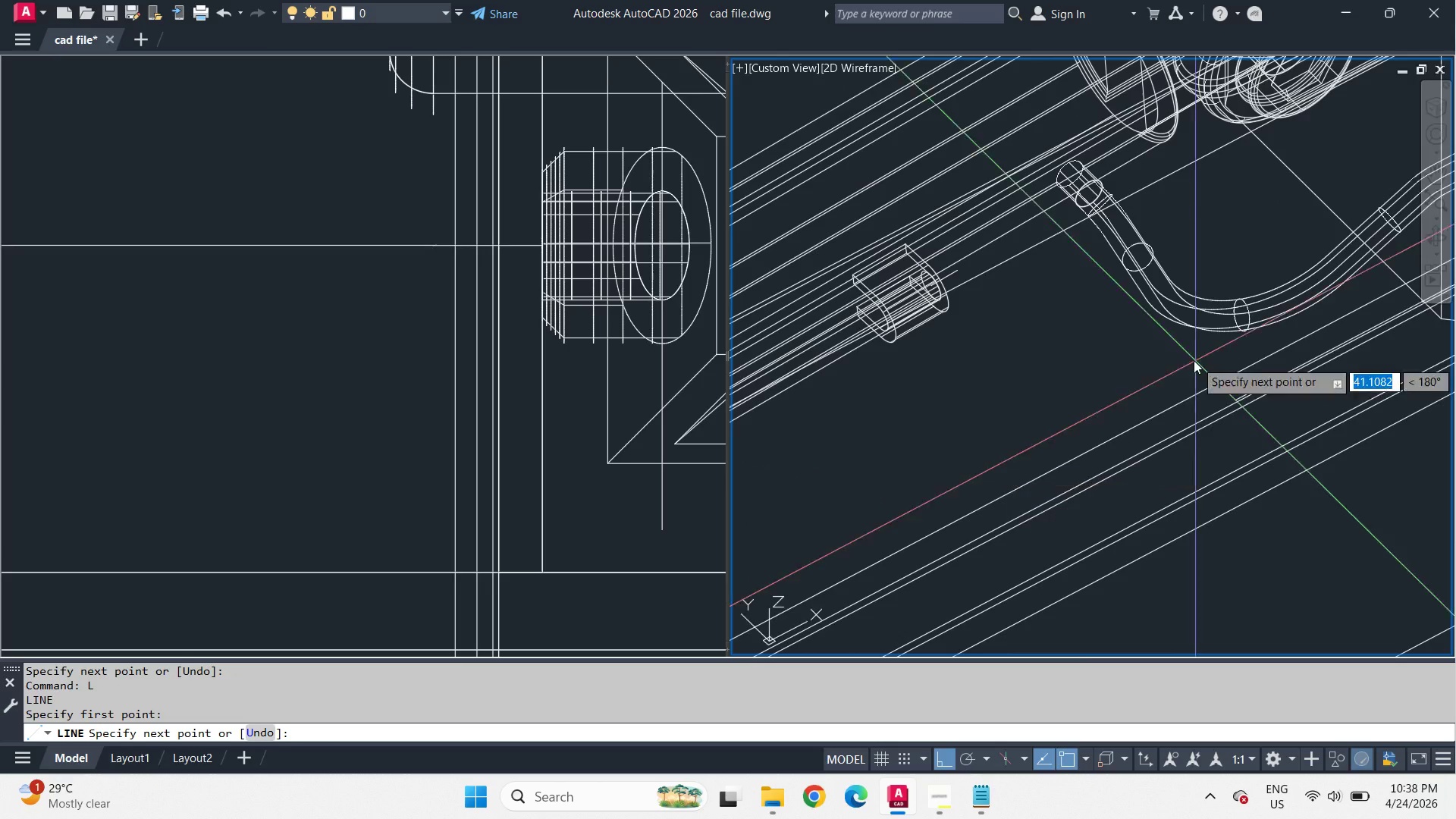 
scroll: coordinate [984, 288], scroll_direction: up, amount: 1.0
 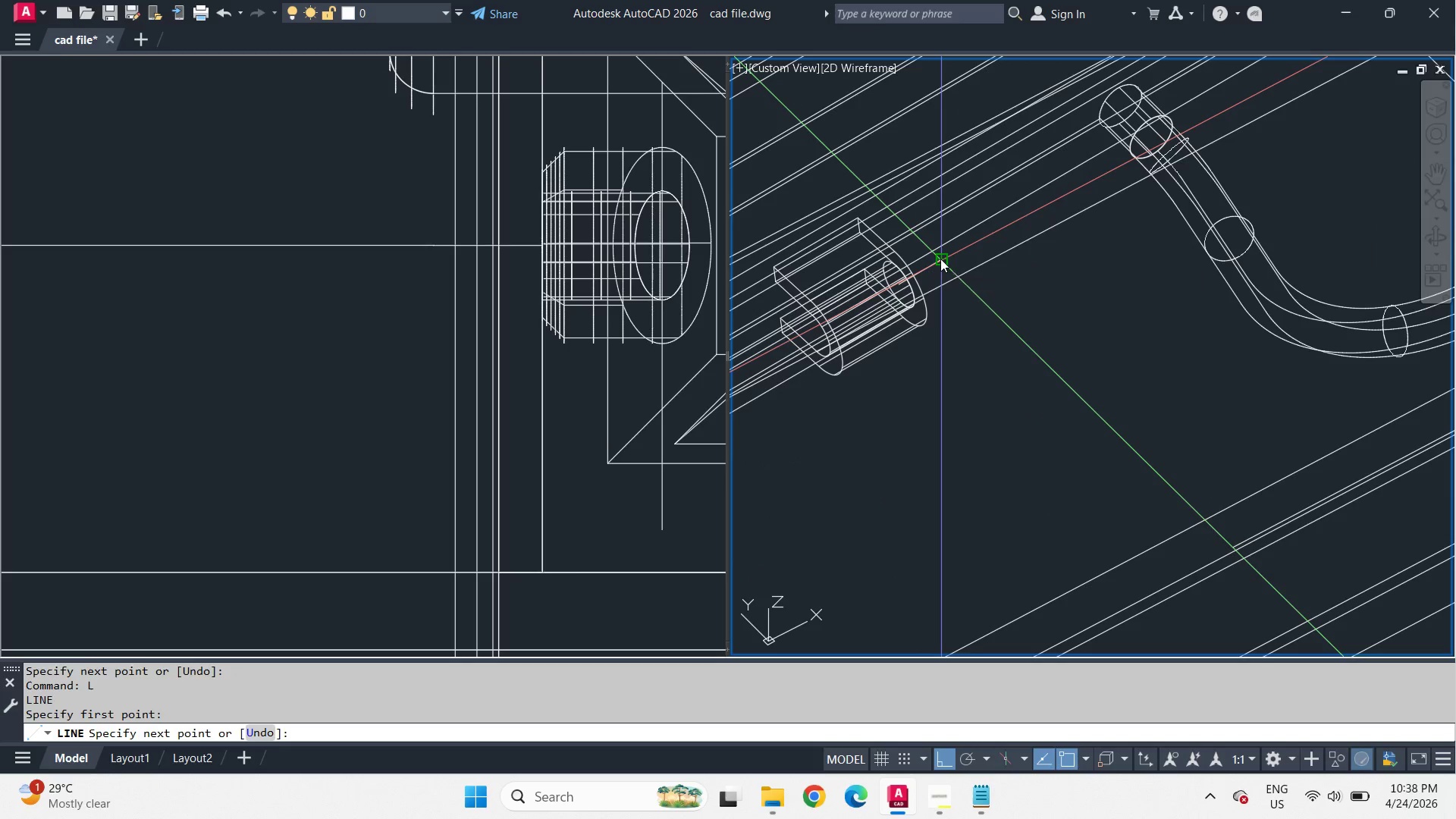 
key(Space)
 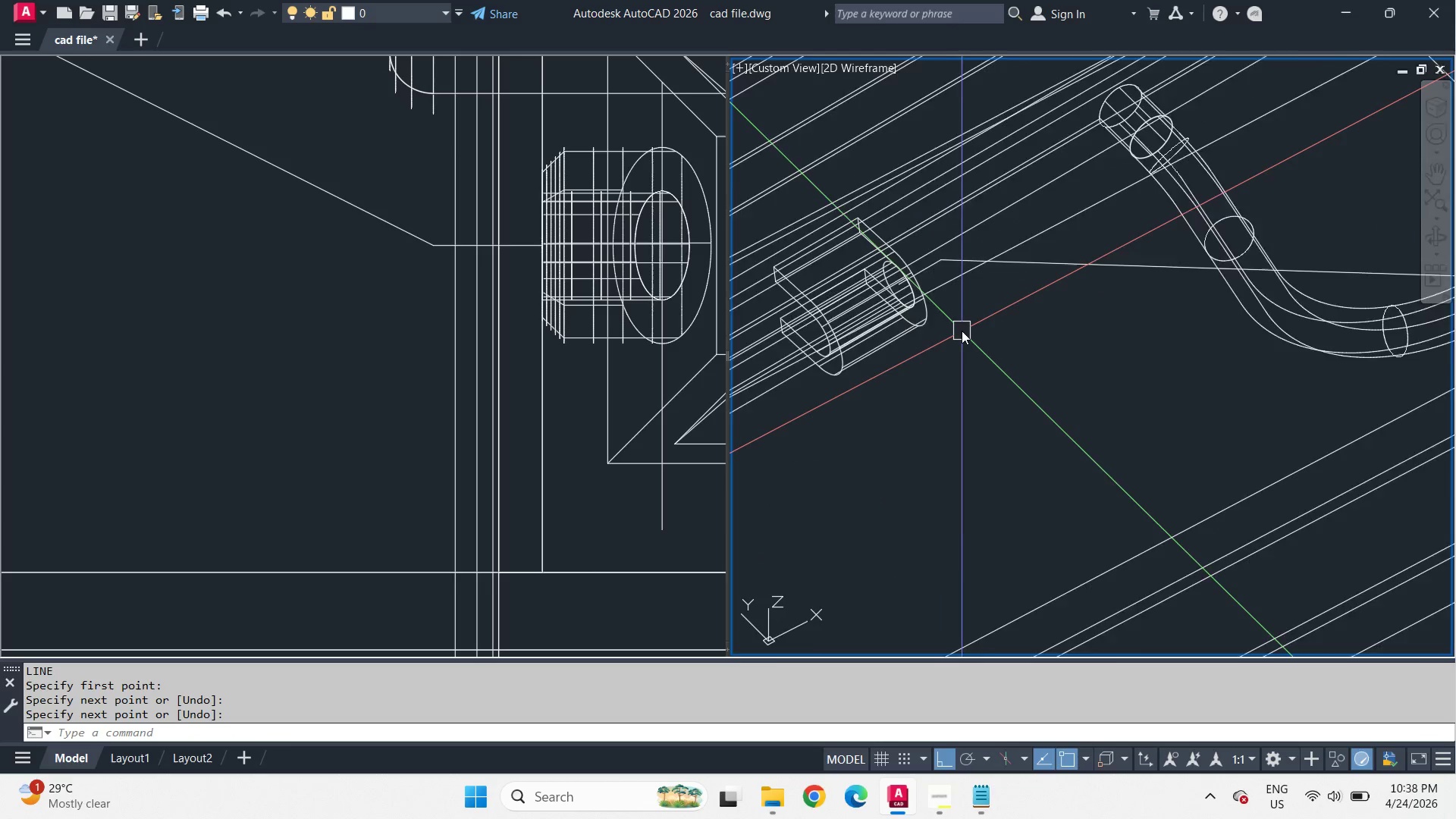 
scroll: coordinate [453, 448], scroll_direction: down, amount: 5.0
 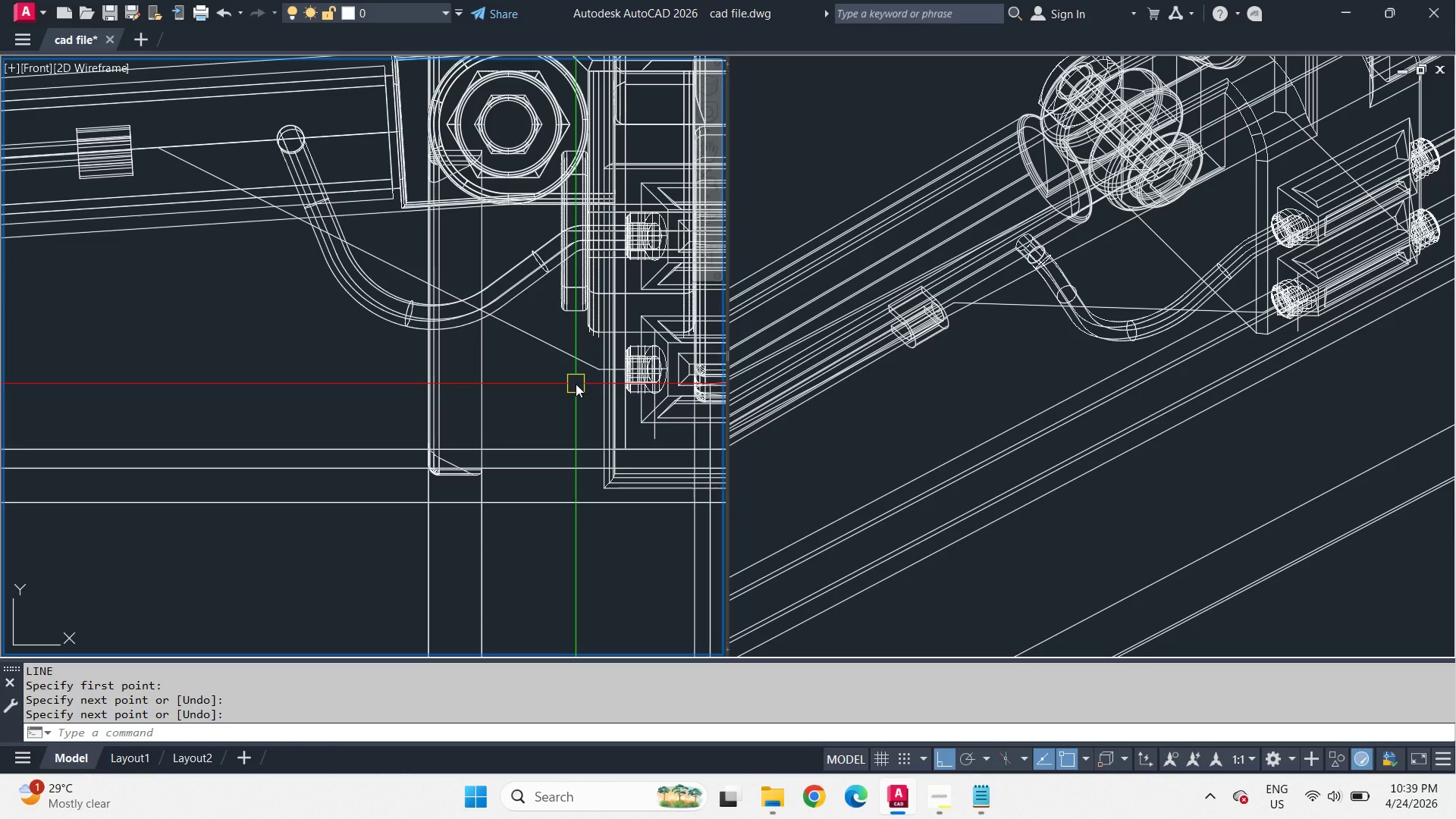 
wait(17.36)
 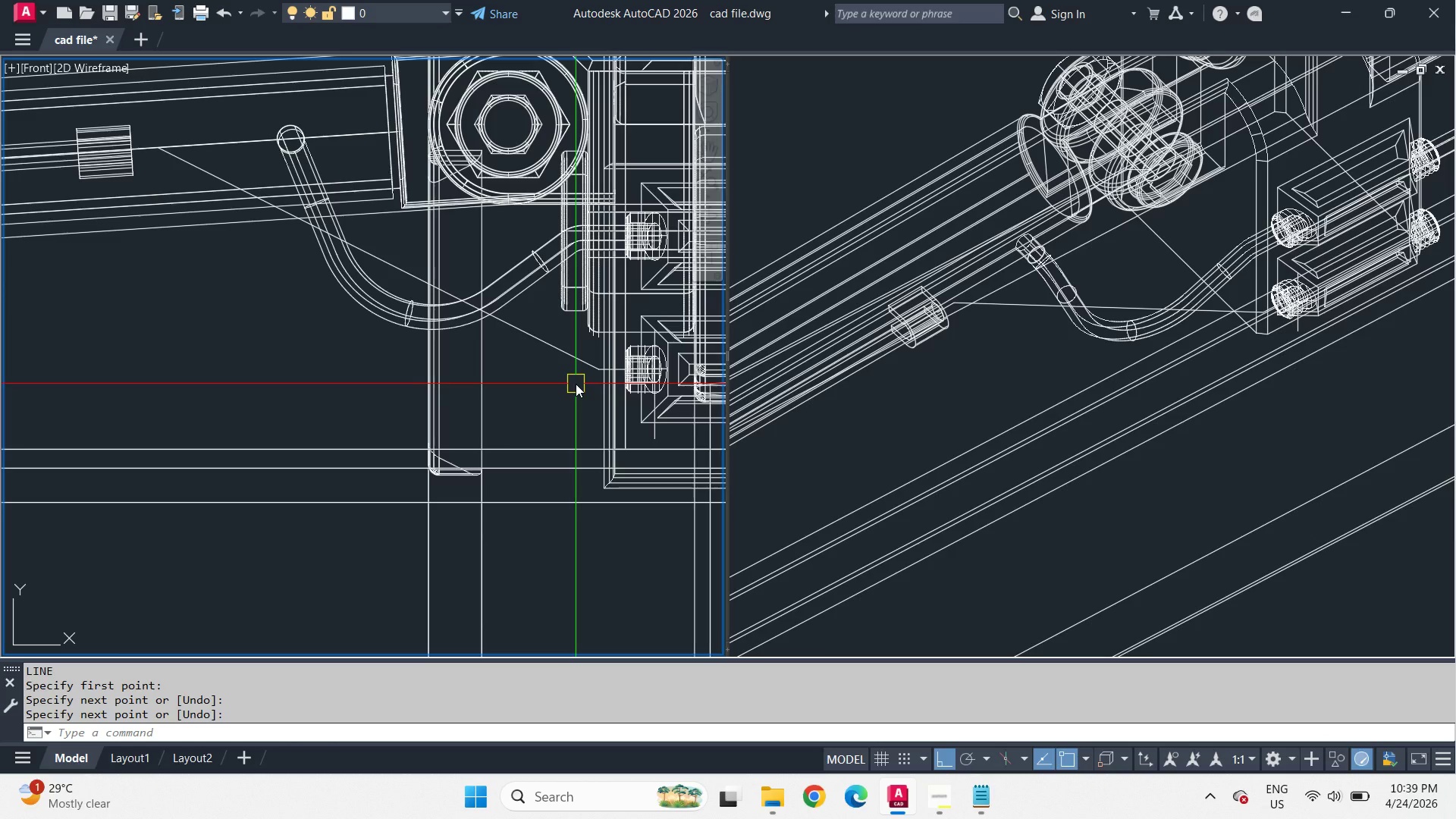 
key(L)
 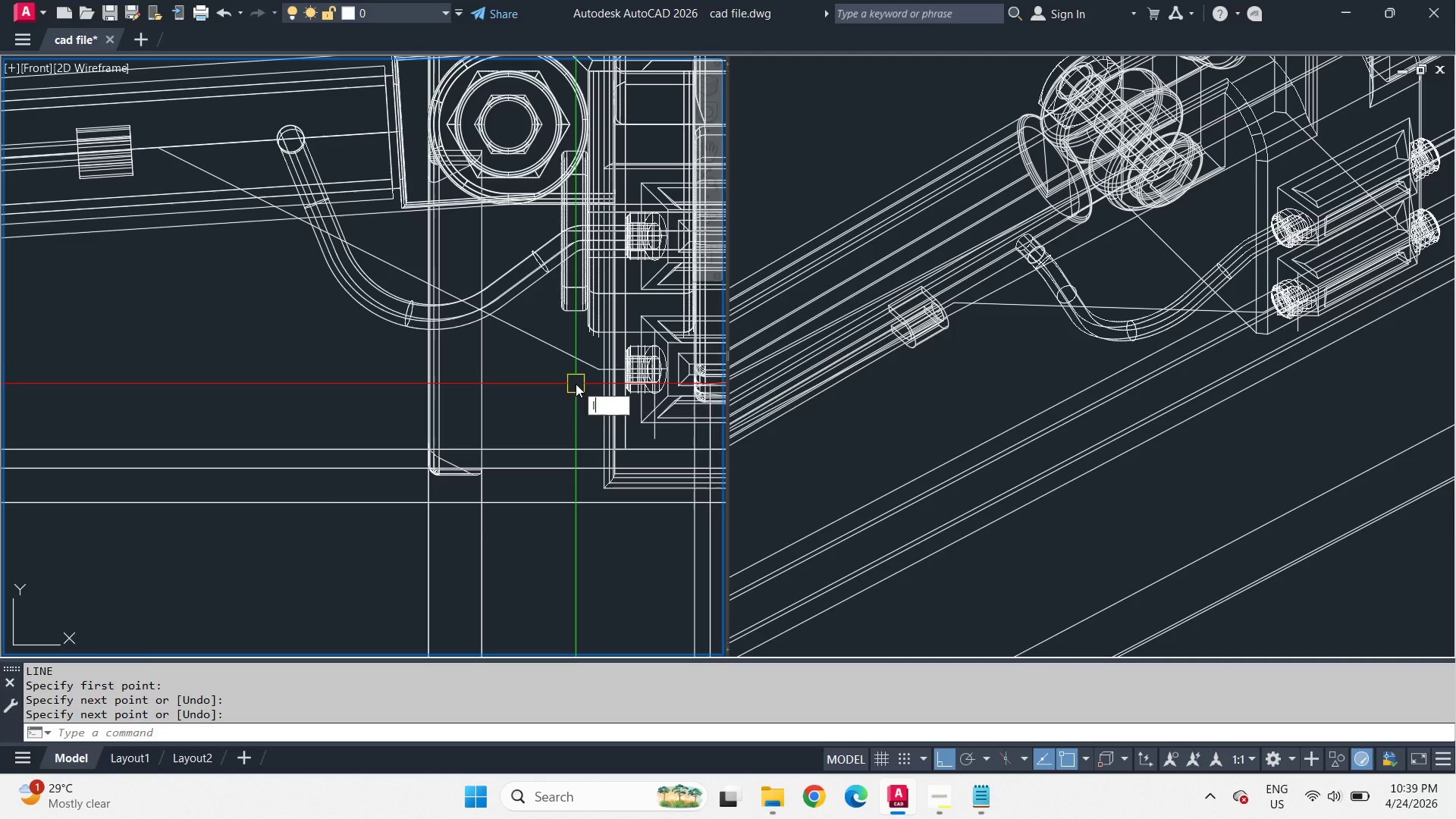 
key(Space)
 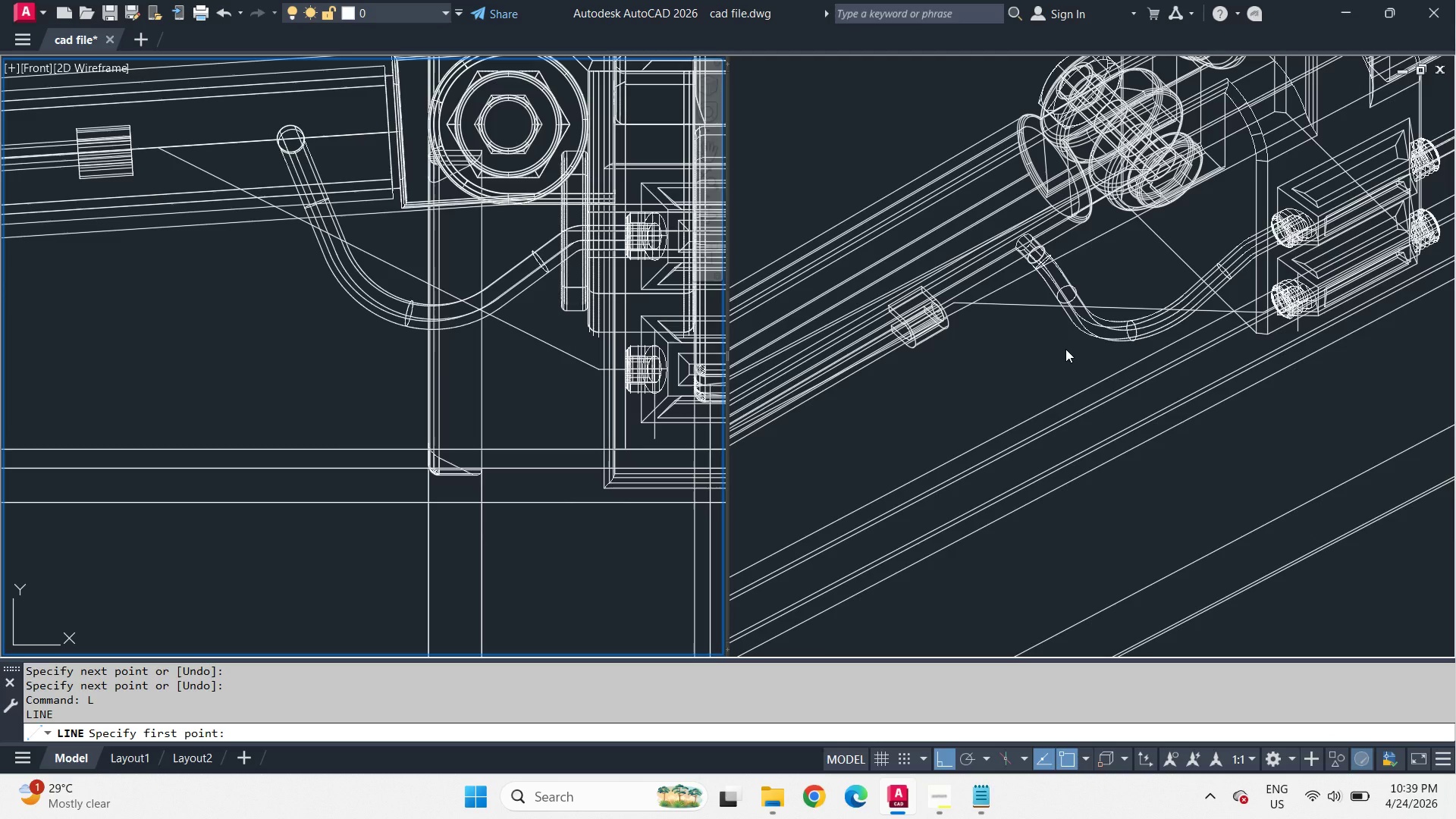 
key(Escape)
 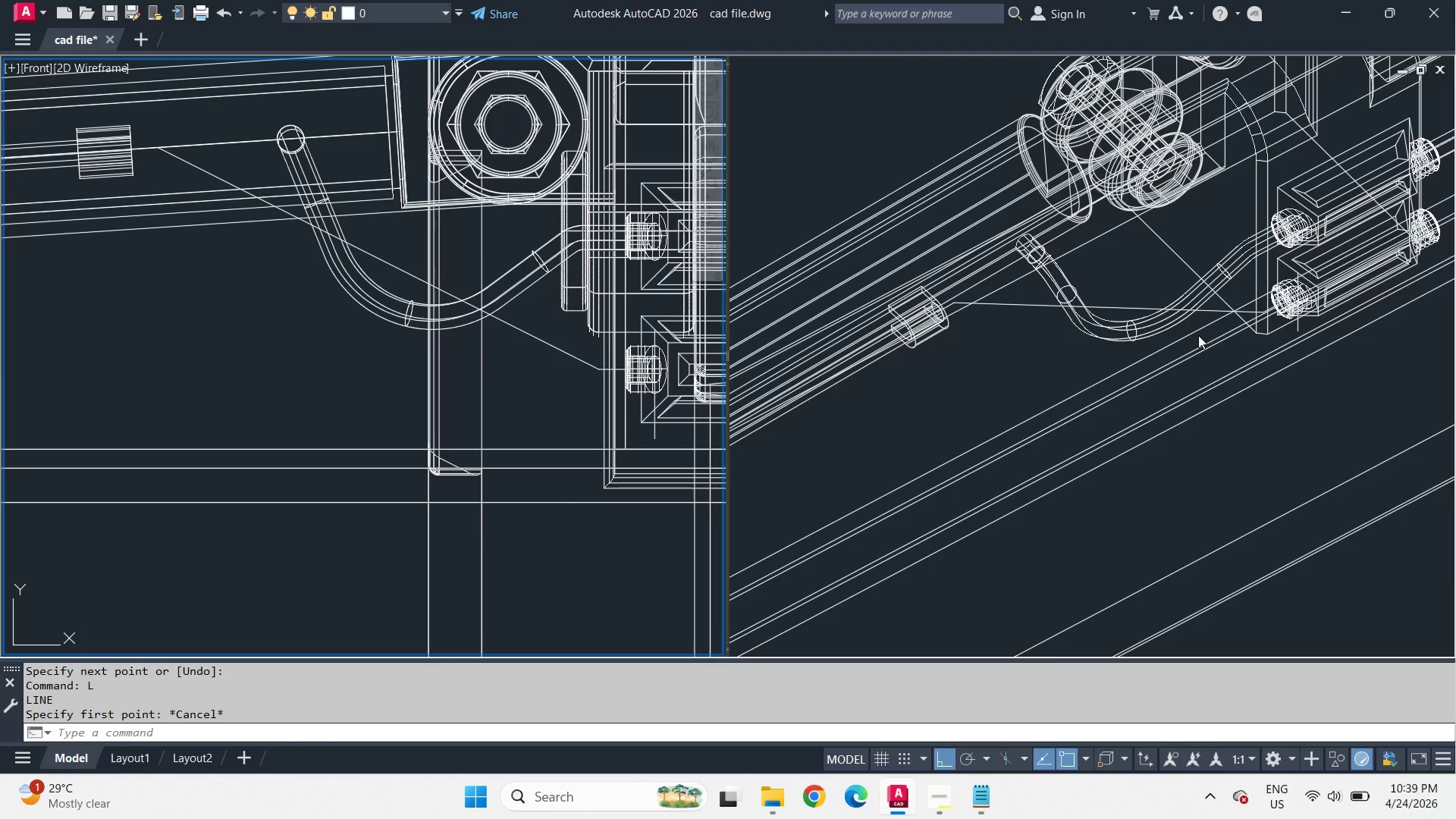 
left_click([1199, 335])
 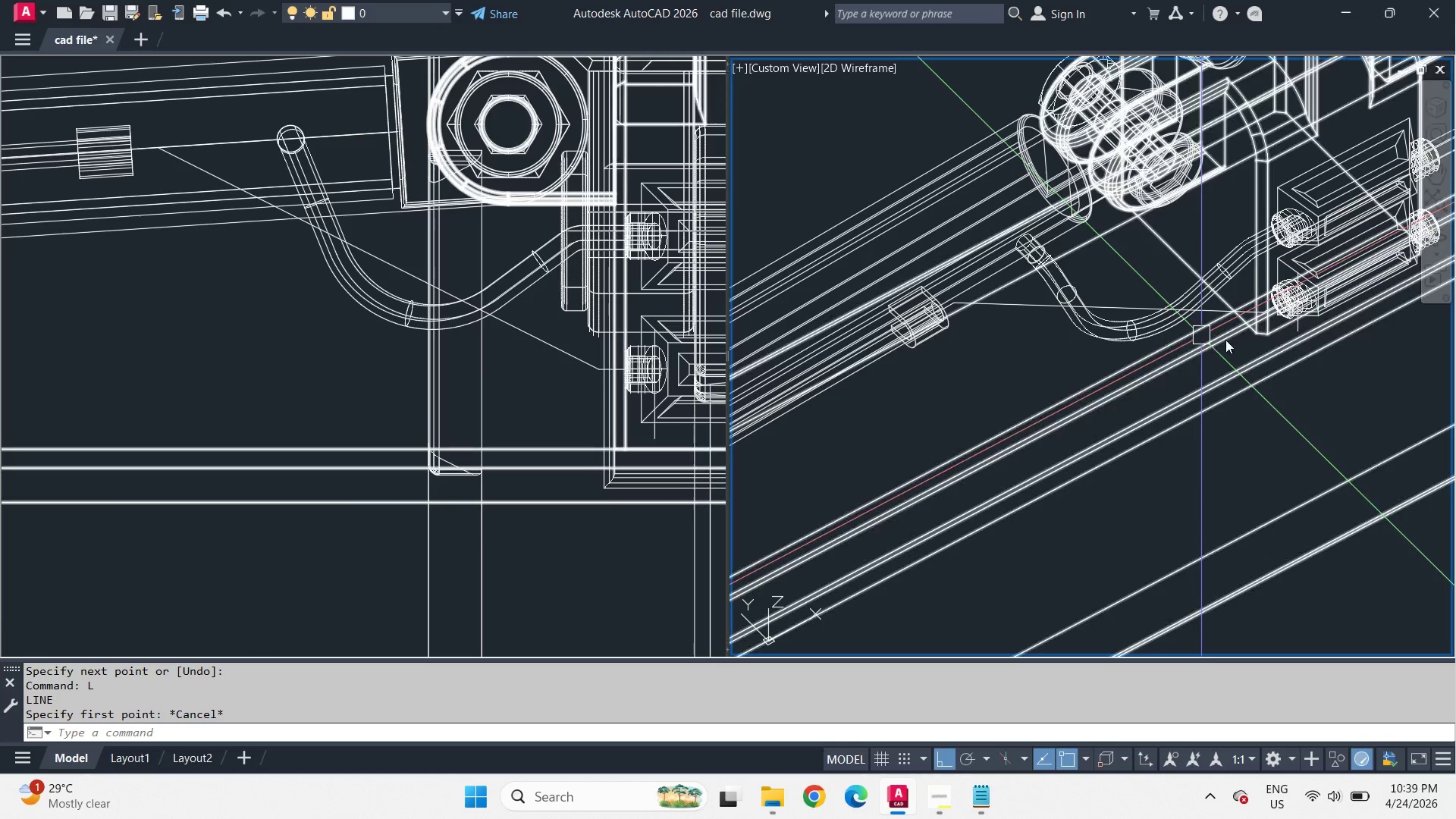 
key(Escape)
 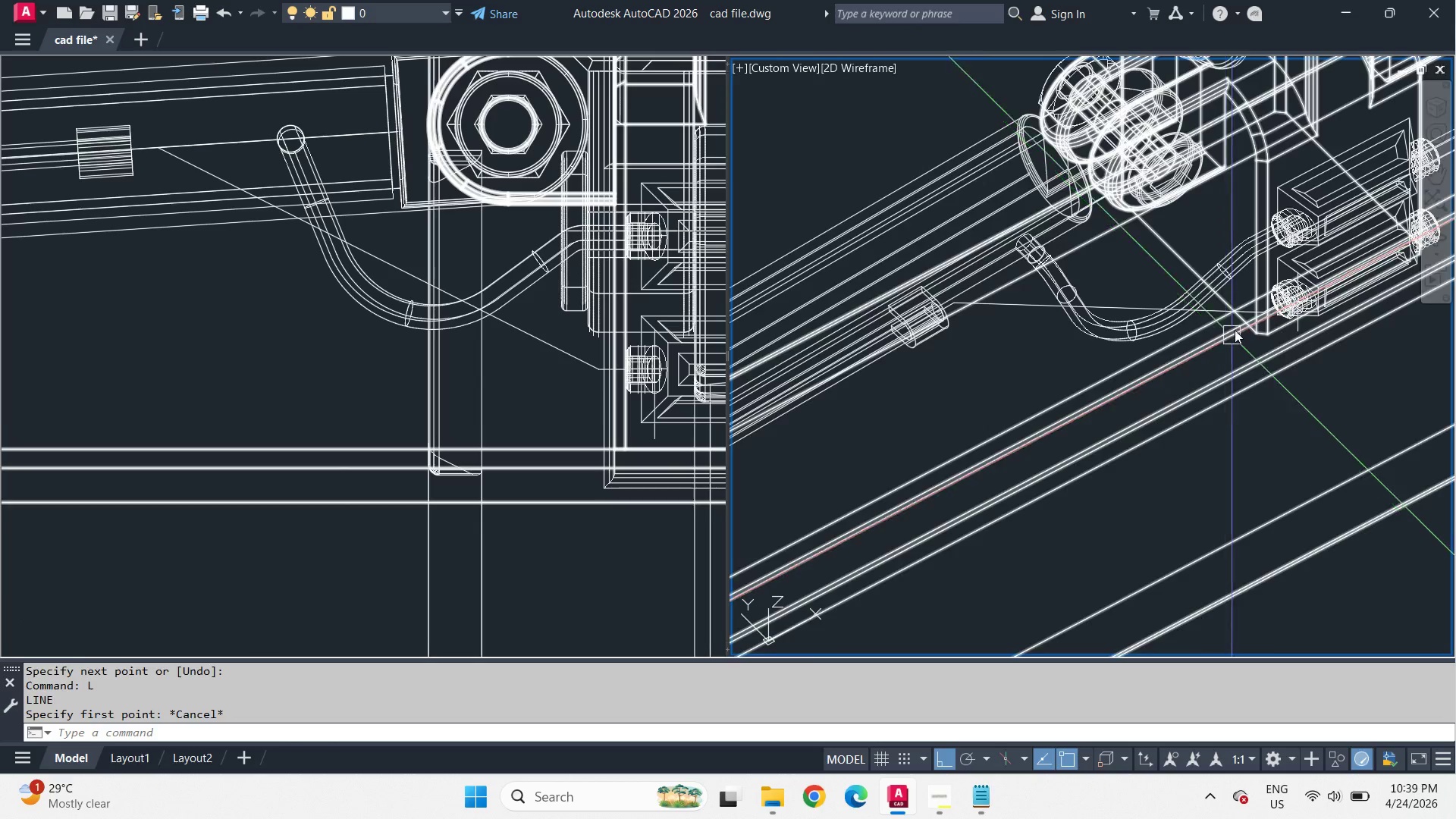 
scroll: coordinate [1235, 329], scroll_direction: up, amount: 2.0
 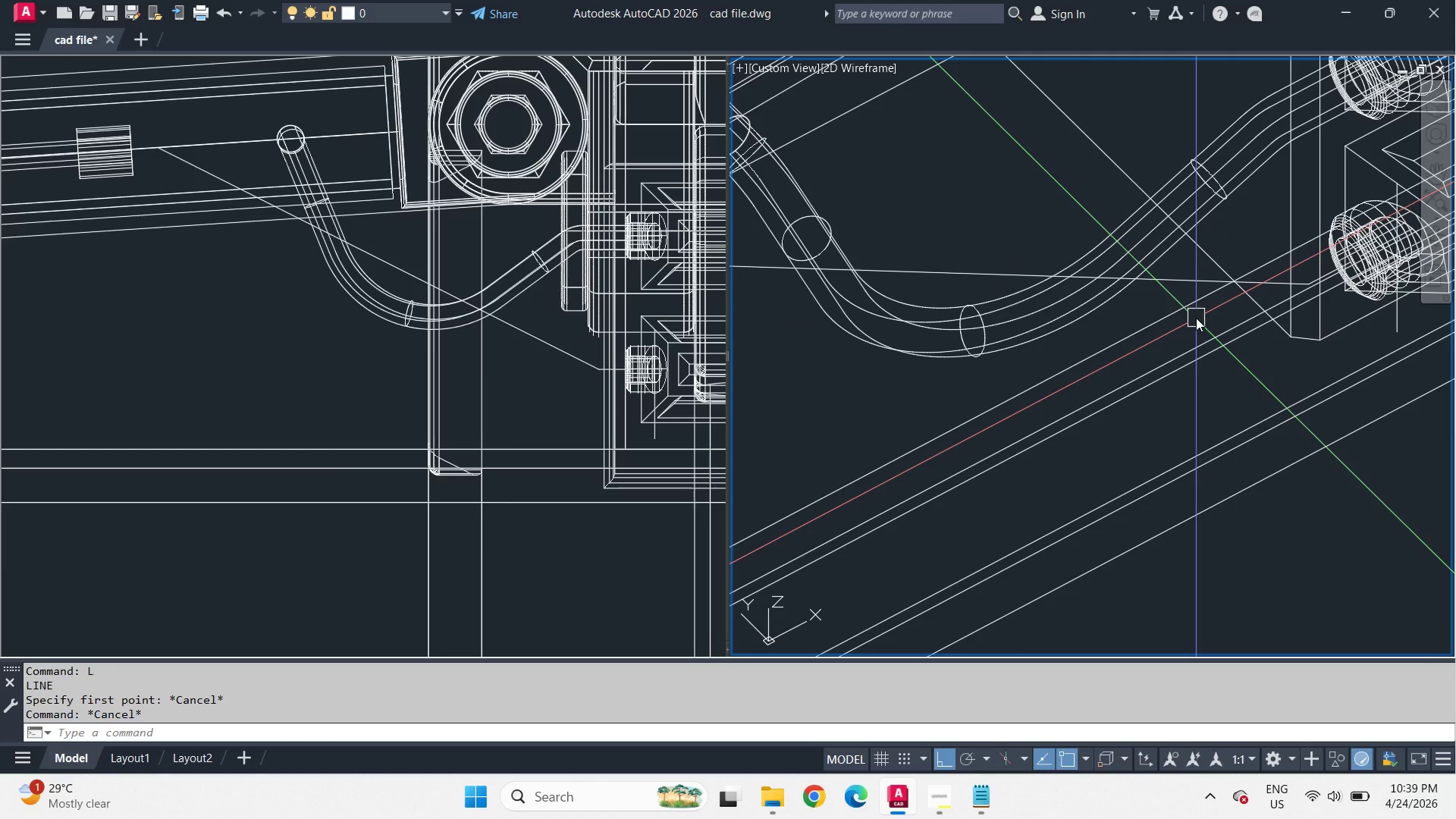 
type(l end )
 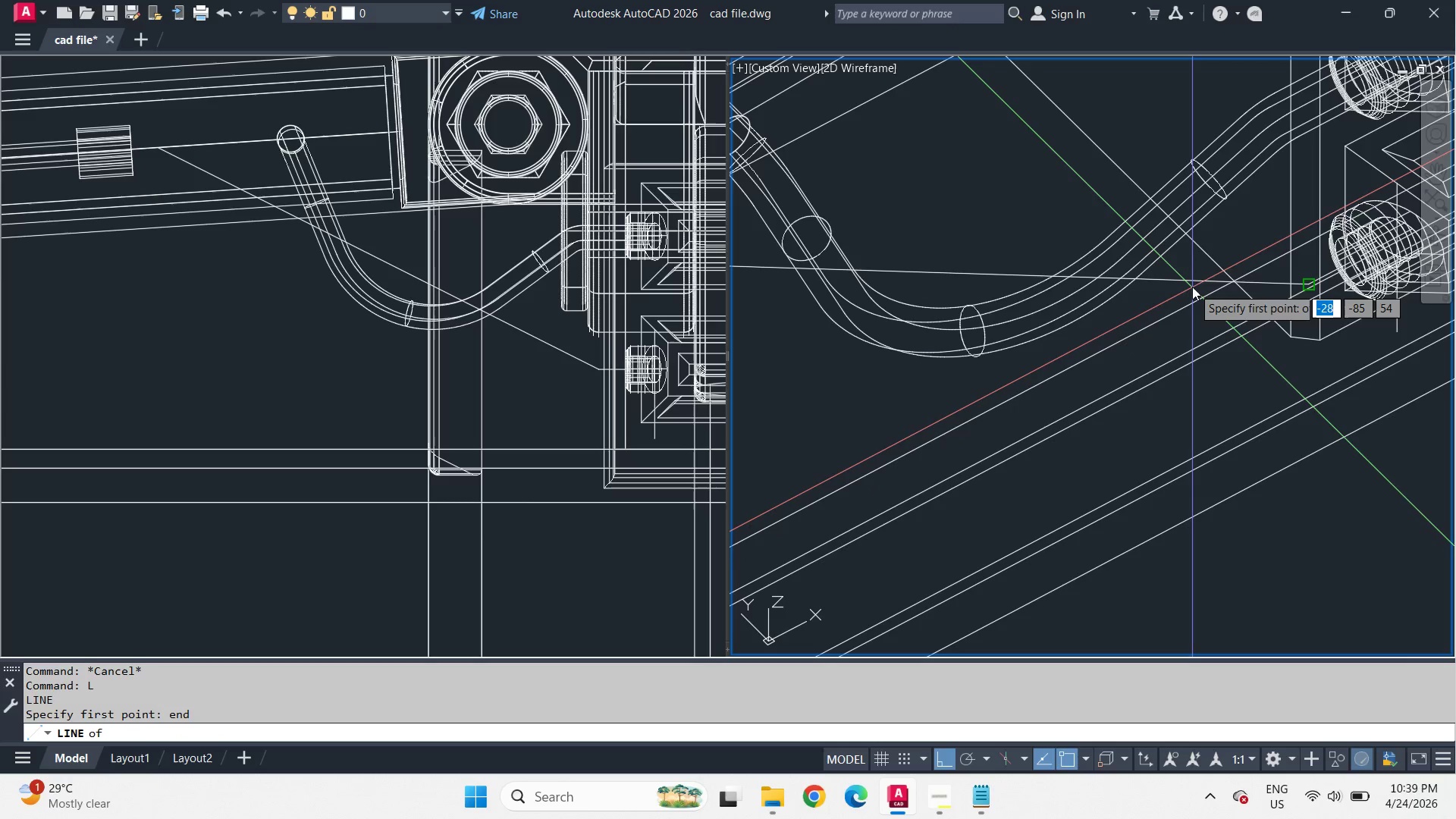 
left_click_drag(start_coordinate=[1192, 287], to_coordinate=[1188, 300])
 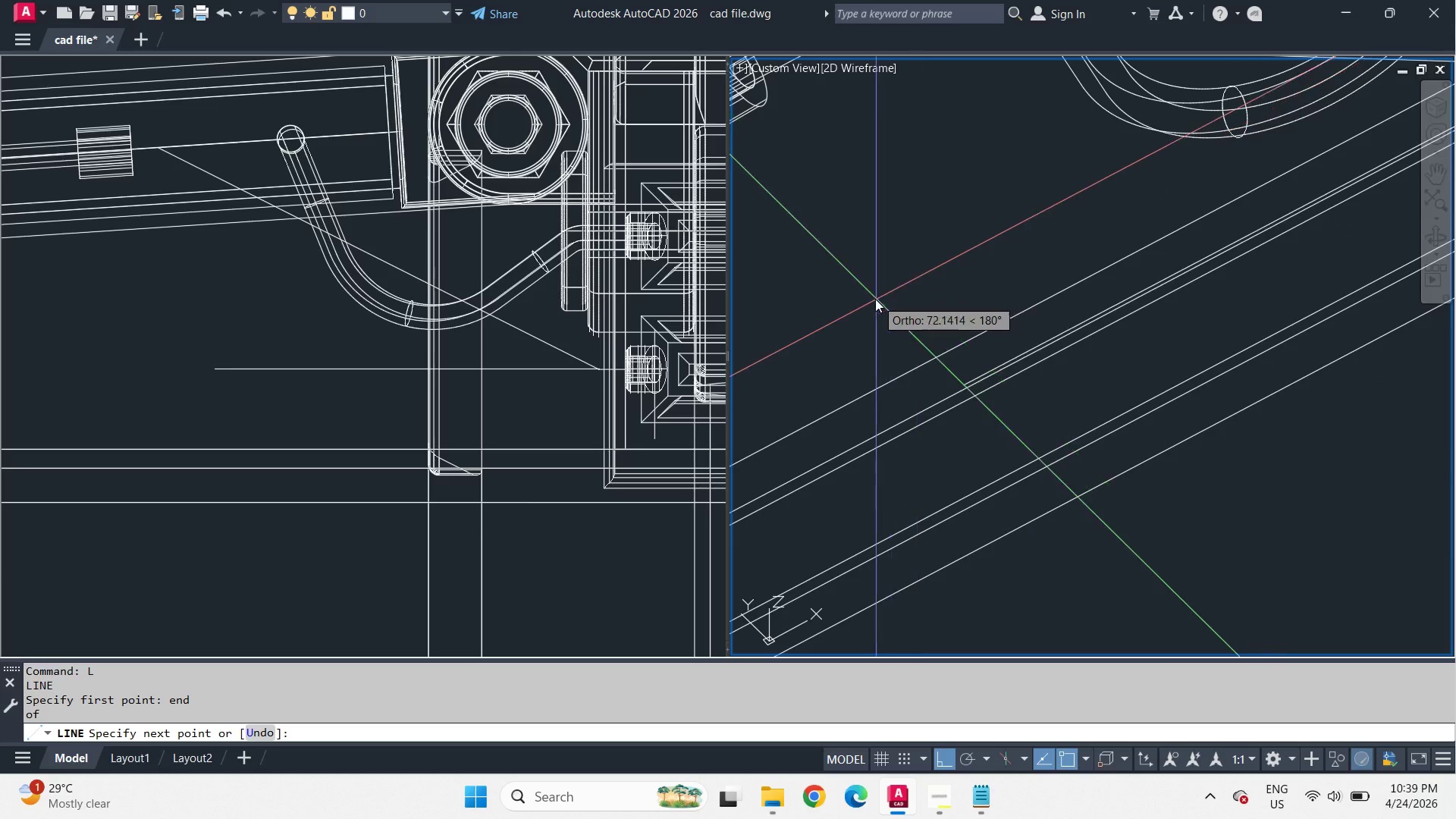 
left_click([843, 306])
 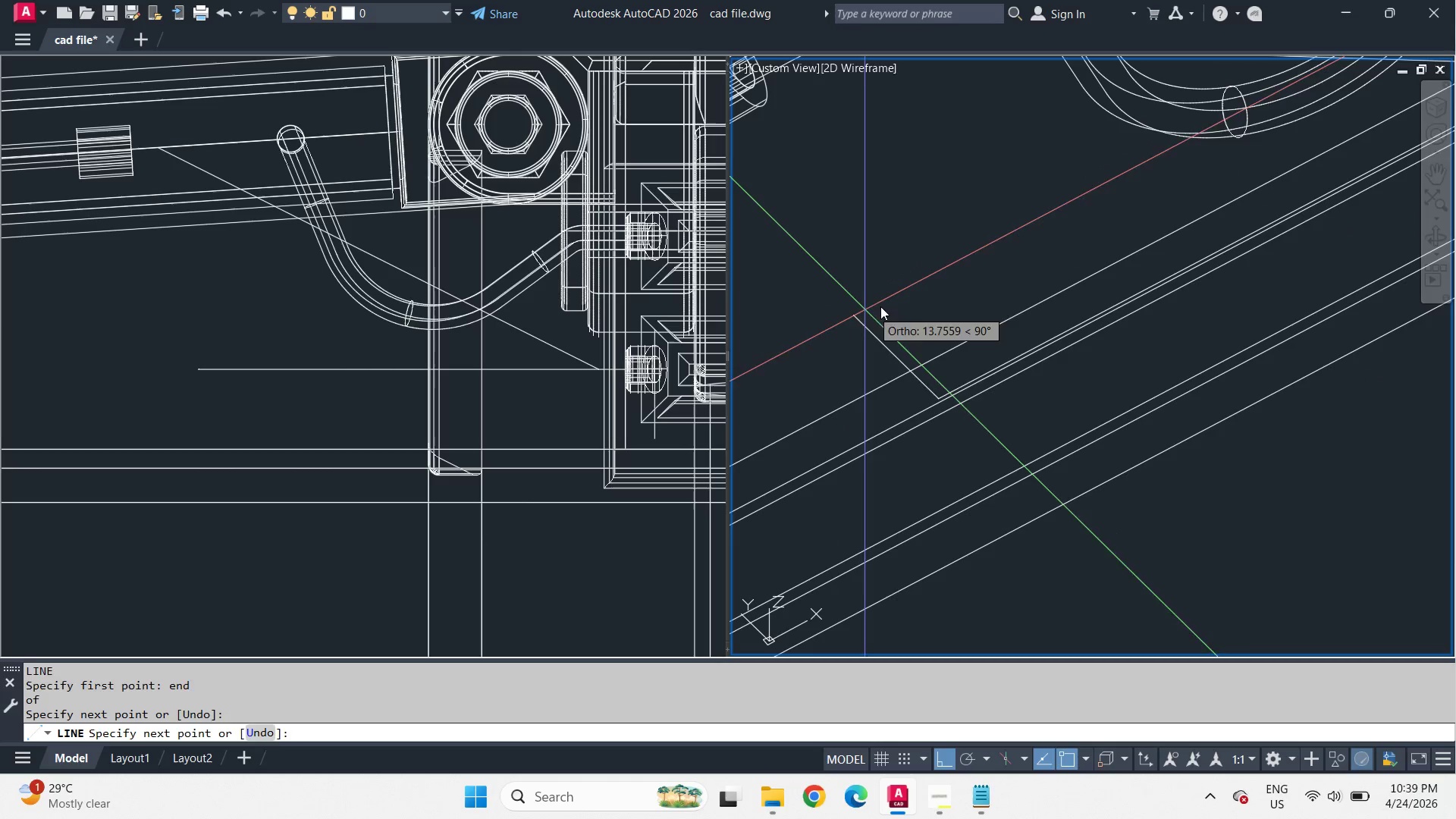 
key(Space)
 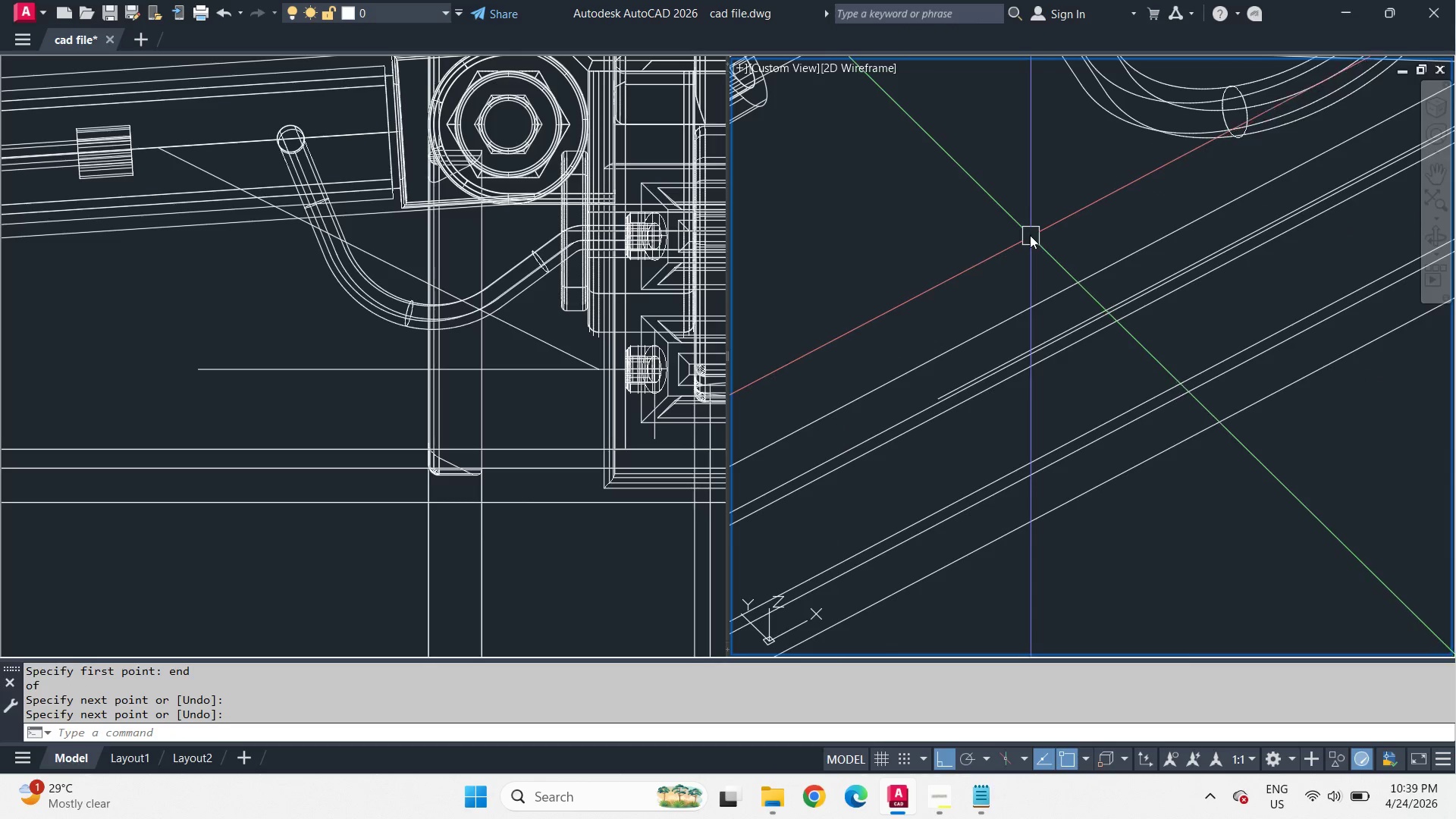 
scroll: coordinate [1017, 278], scroll_direction: down, amount: 1.0
 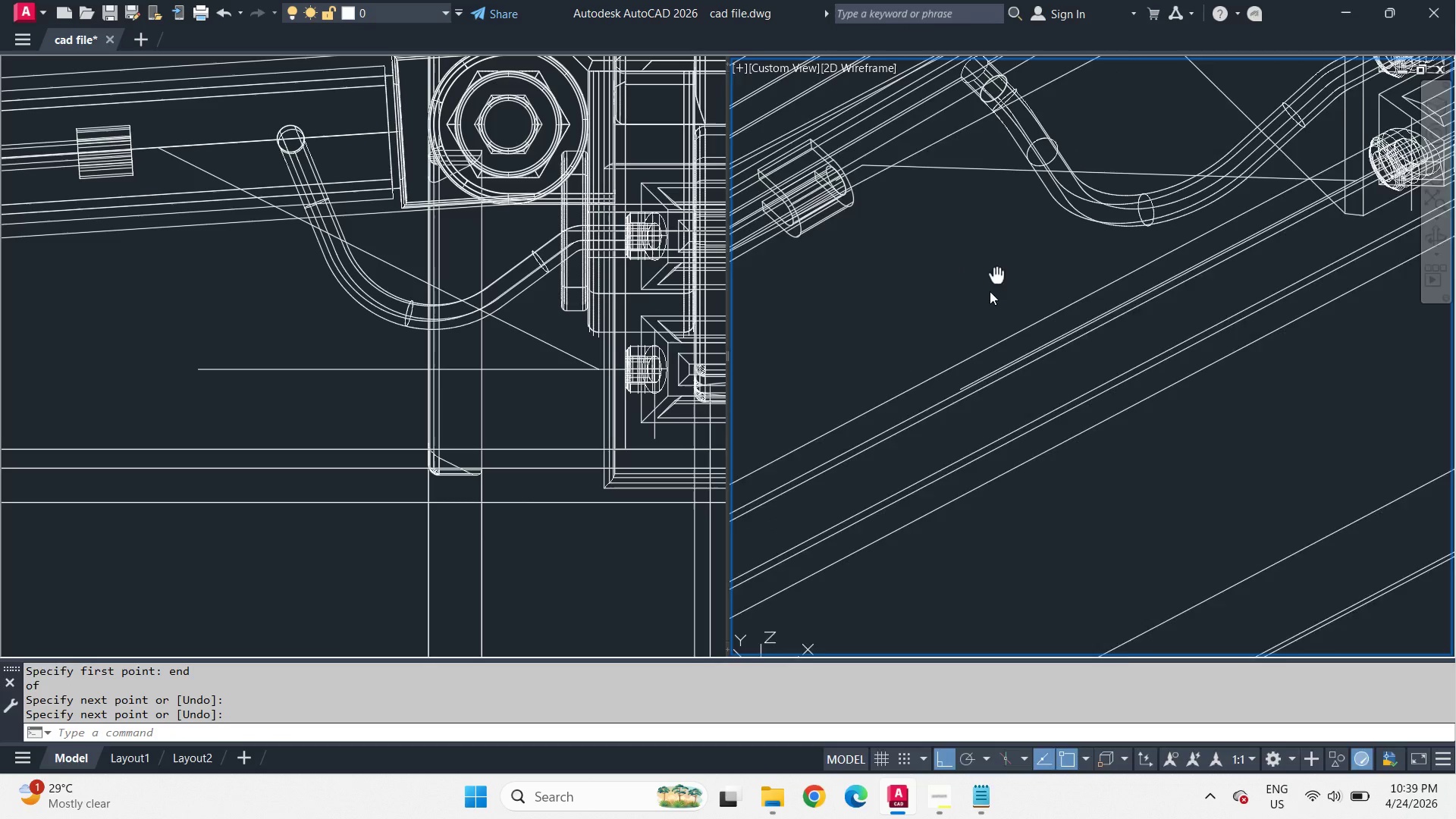 
hold_key(key=ShiftLeft, duration=1.42)
 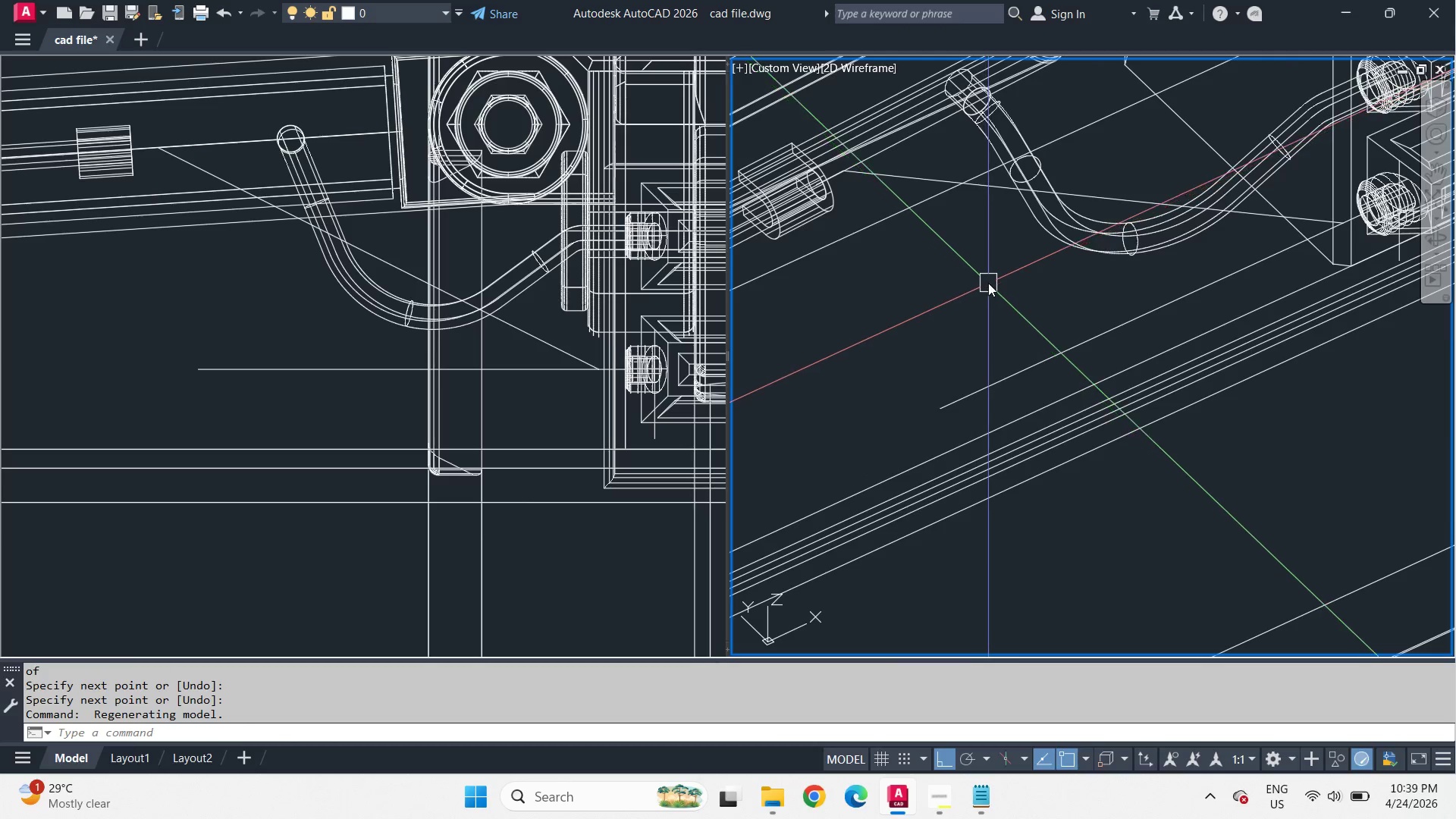 
type(l mid )
 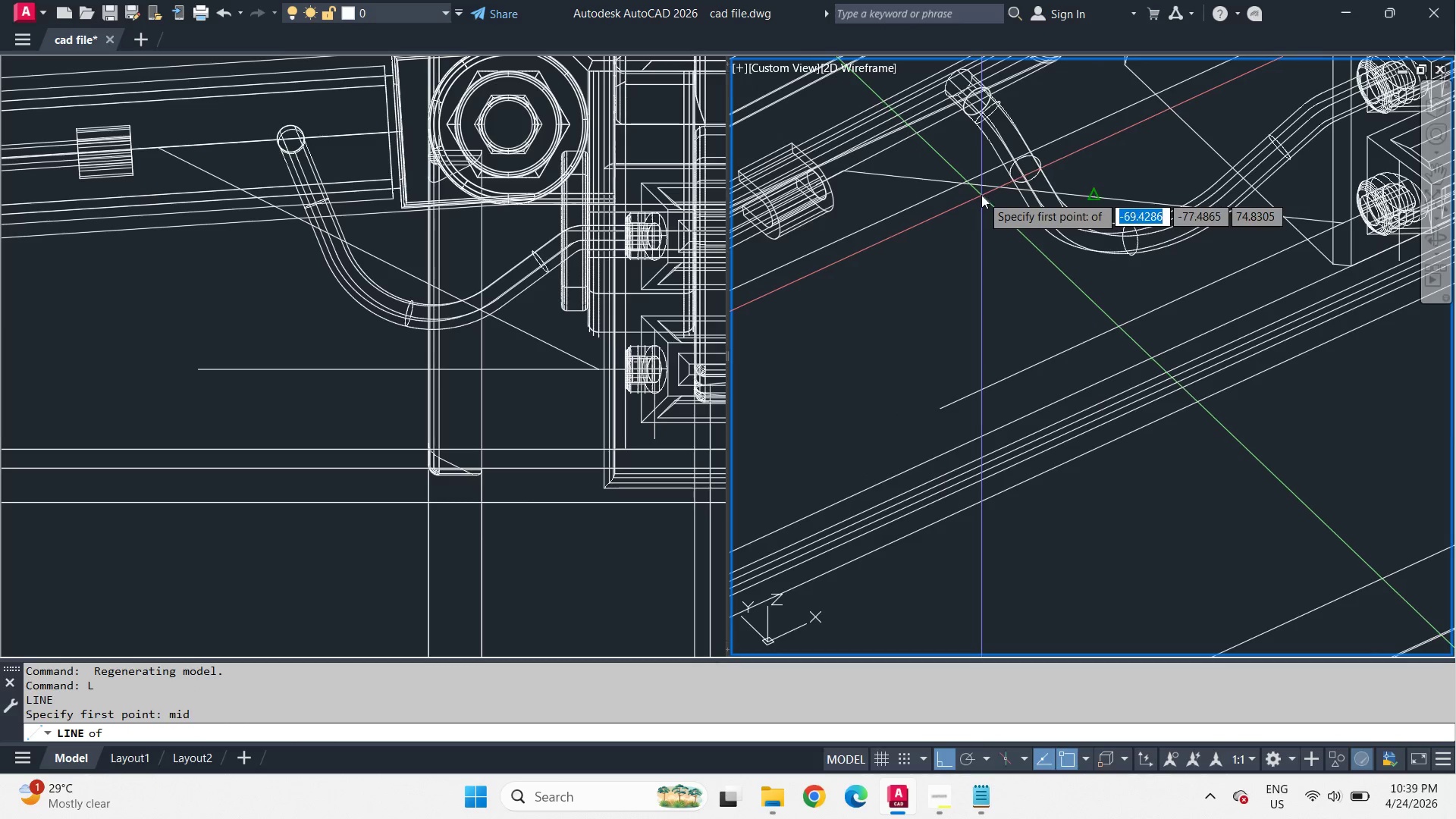 
left_click_drag(start_coordinate=[981, 195], to_coordinate=[985, 199])
 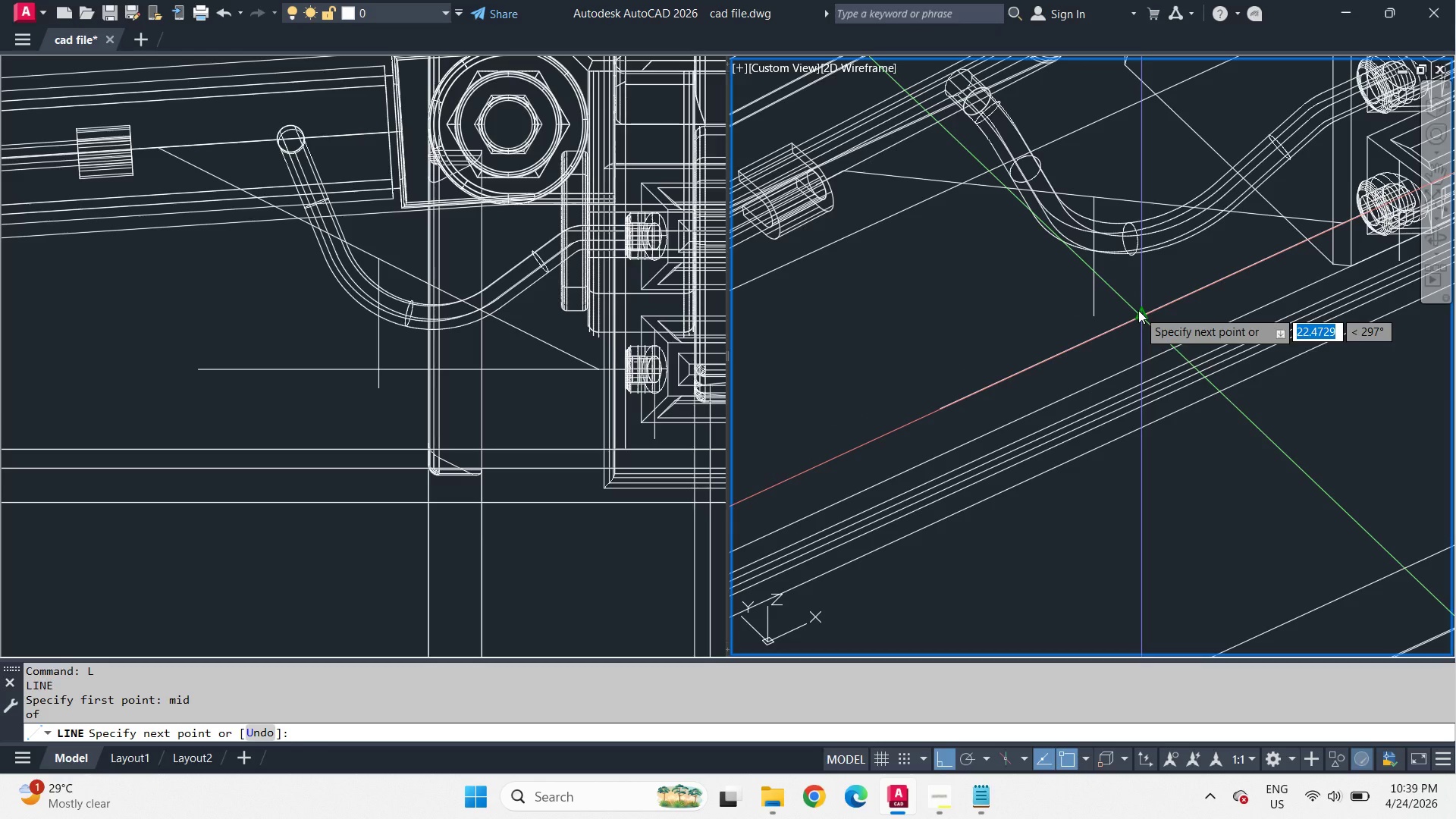 
type(per )
 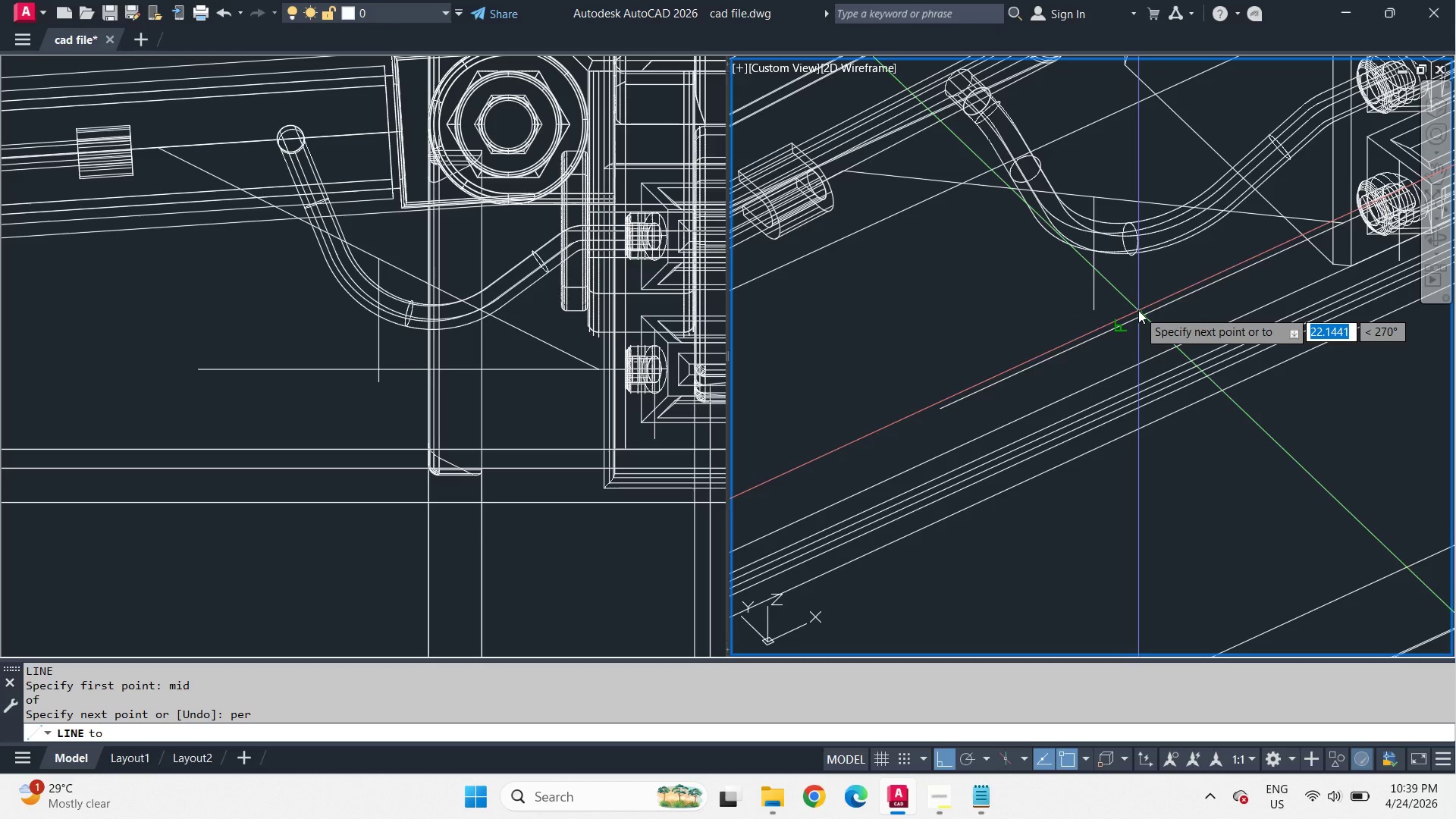 
left_click([1138, 310])
 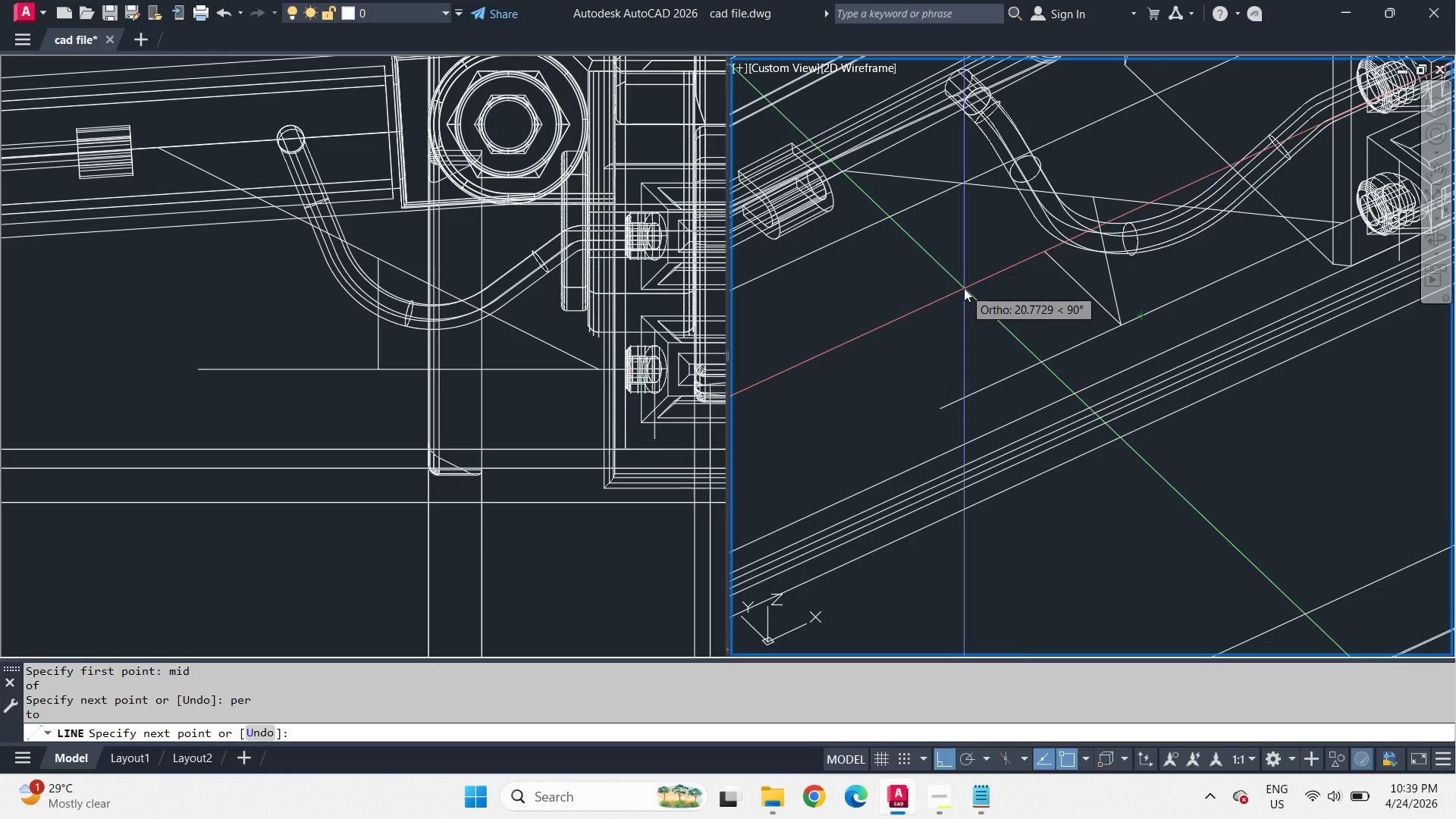 
left_click([964, 288])
 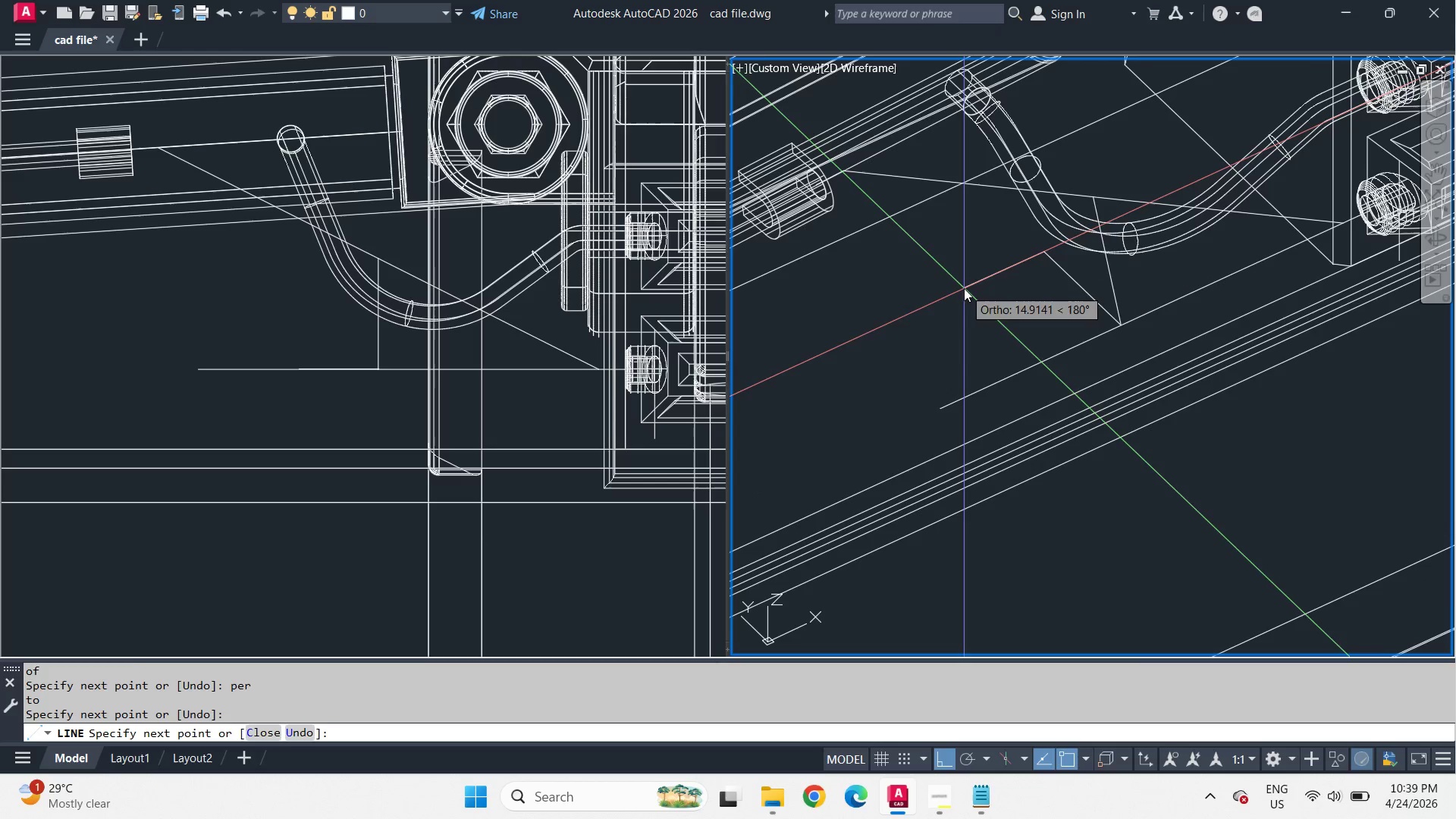 
key(Space)
 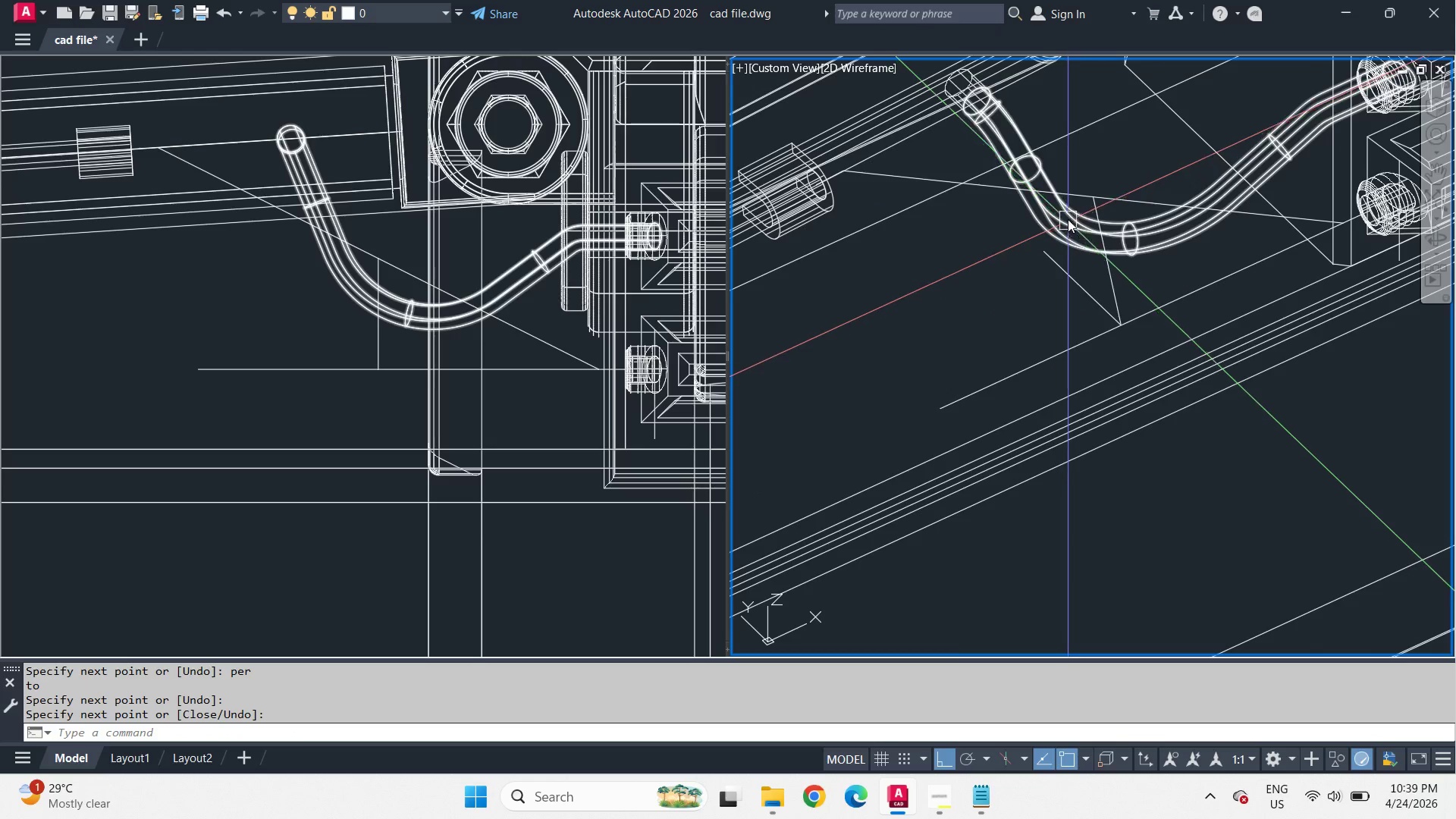 
type( end )
 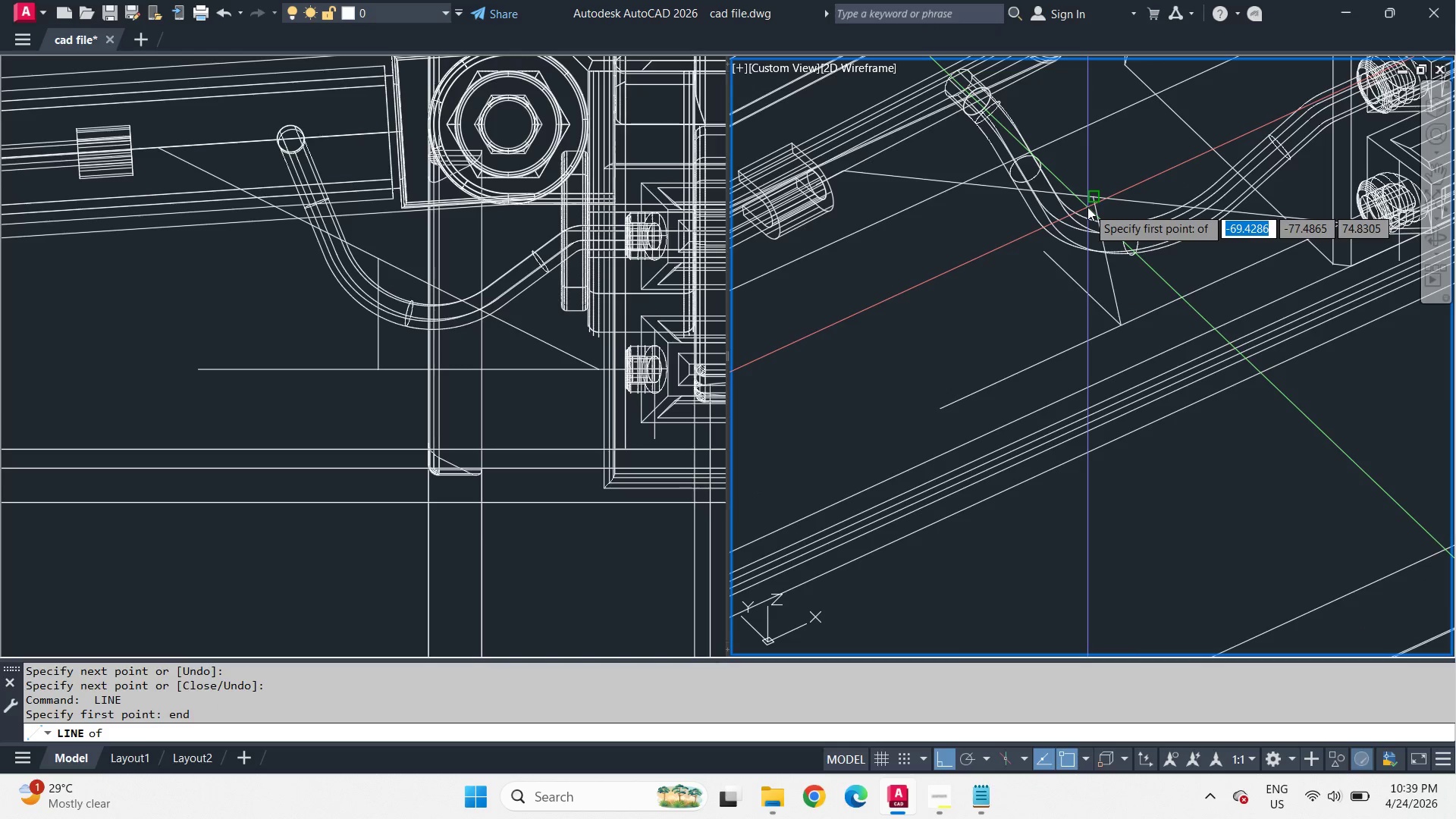 
left_click_drag(start_coordinate=[1087, 207], to_coordinate=[1087, 218])
 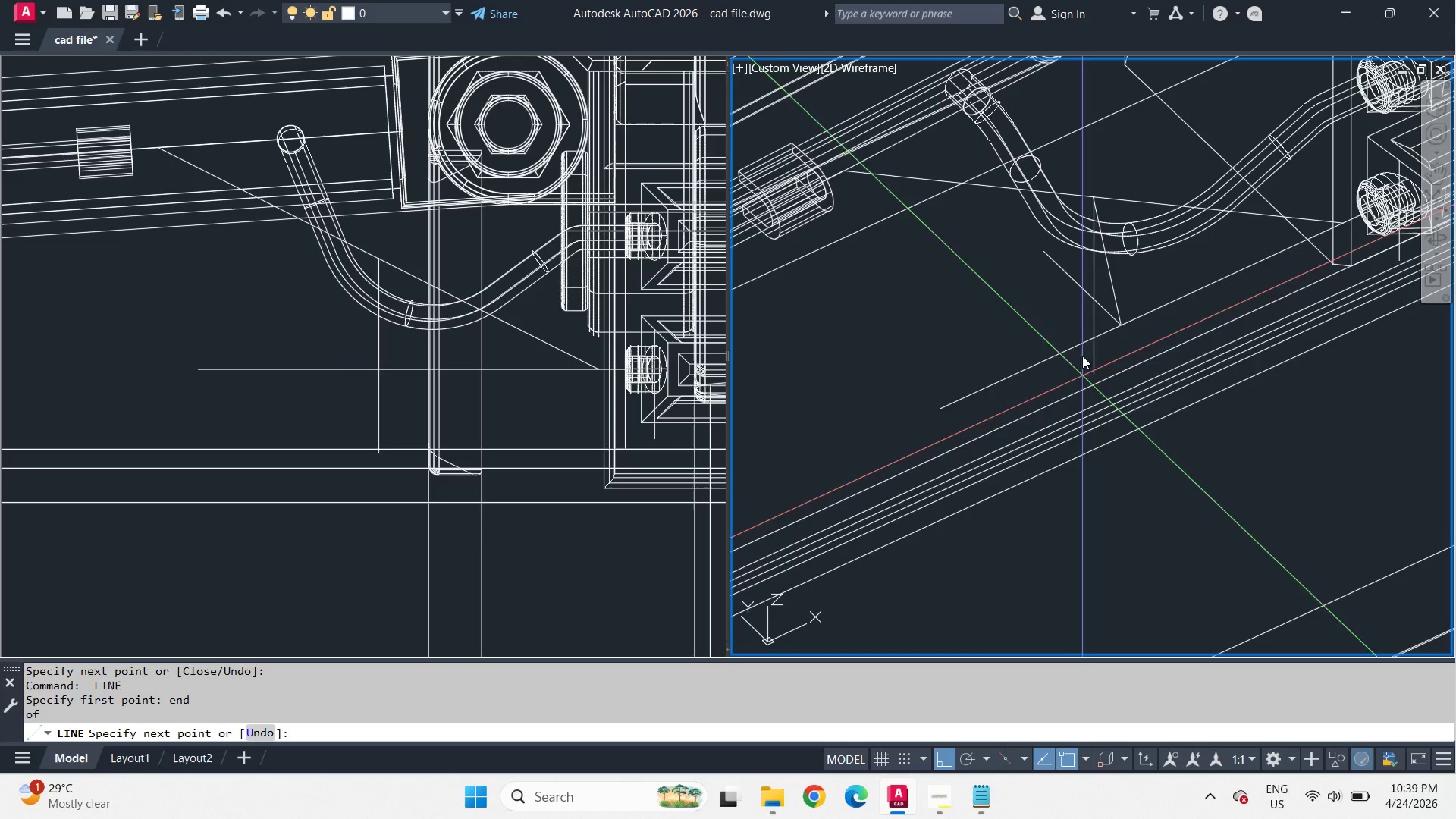 
left_click([1094, 291])
 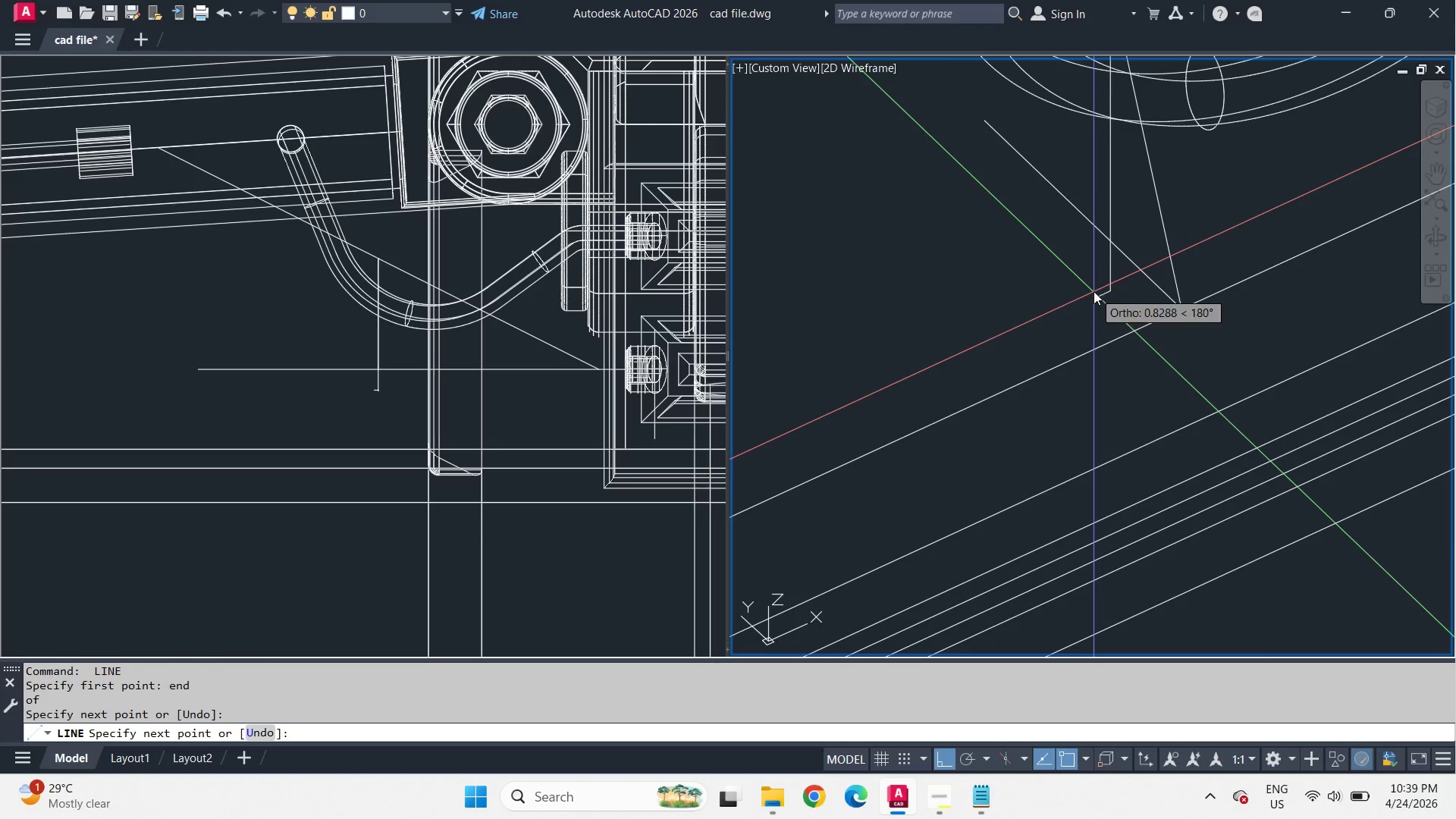 
scroll: coordinate [1079, 334], scroll_direction: up, amount: 2.0
 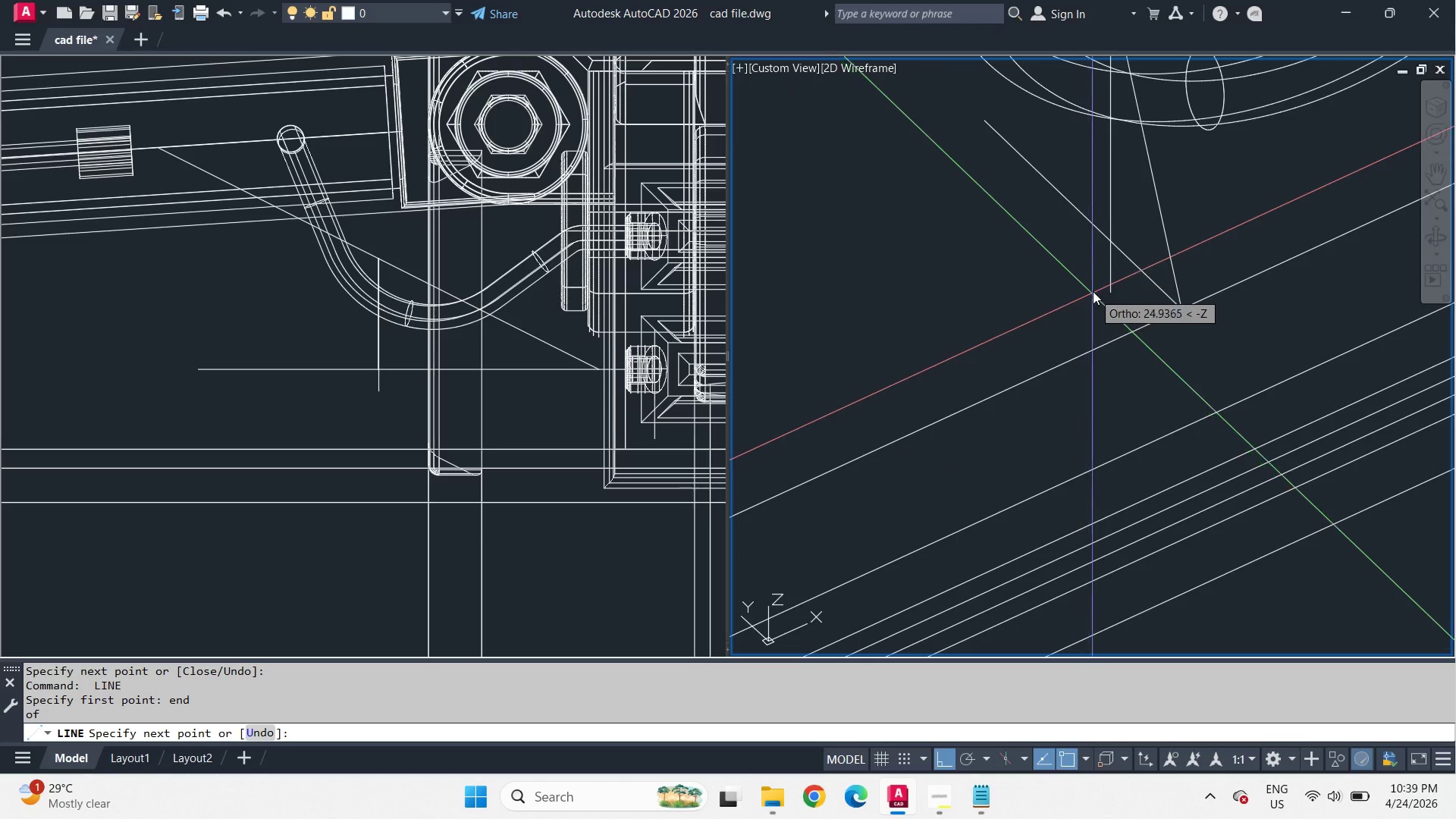 
key(Space)
 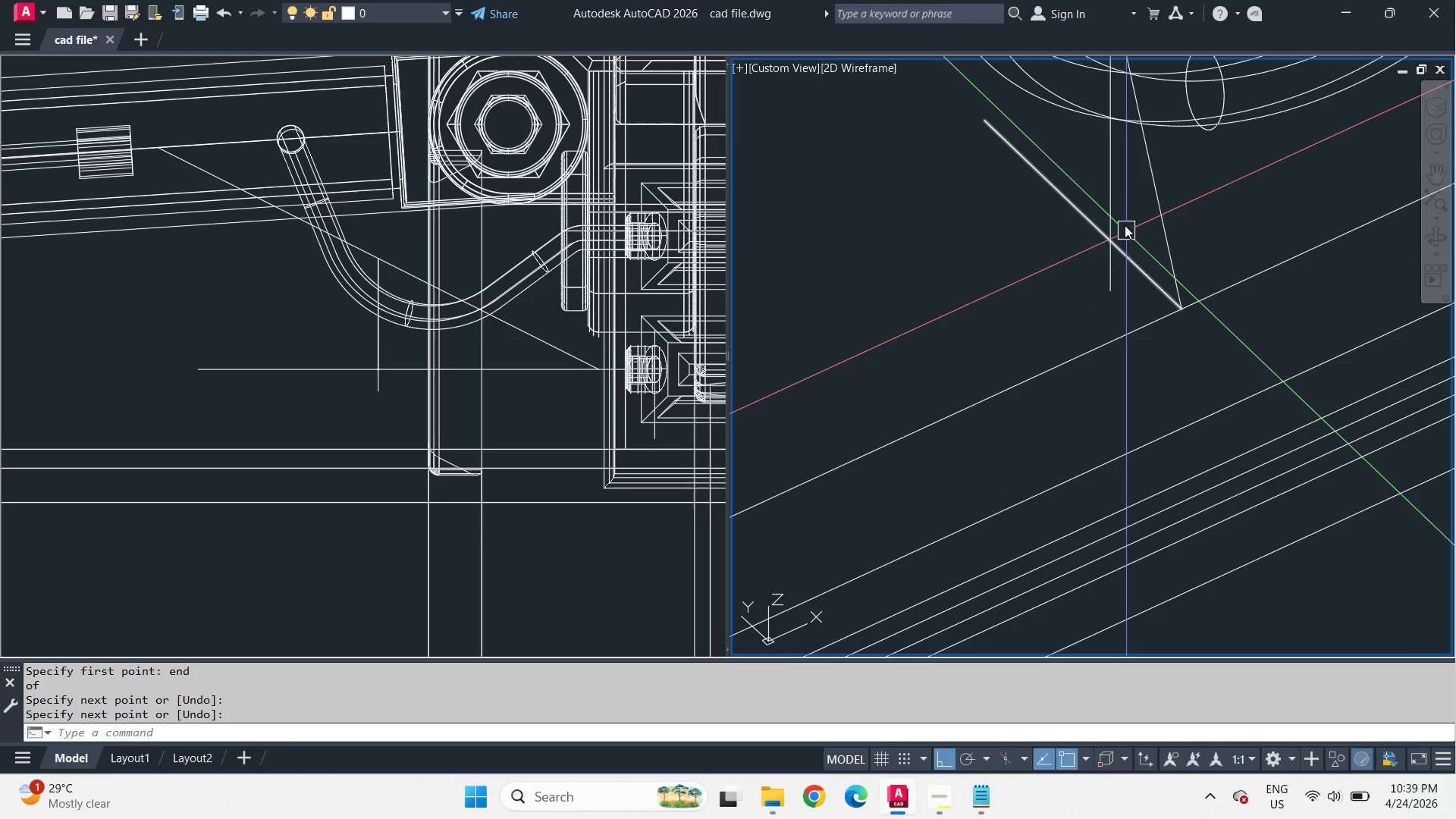 
key(F)
 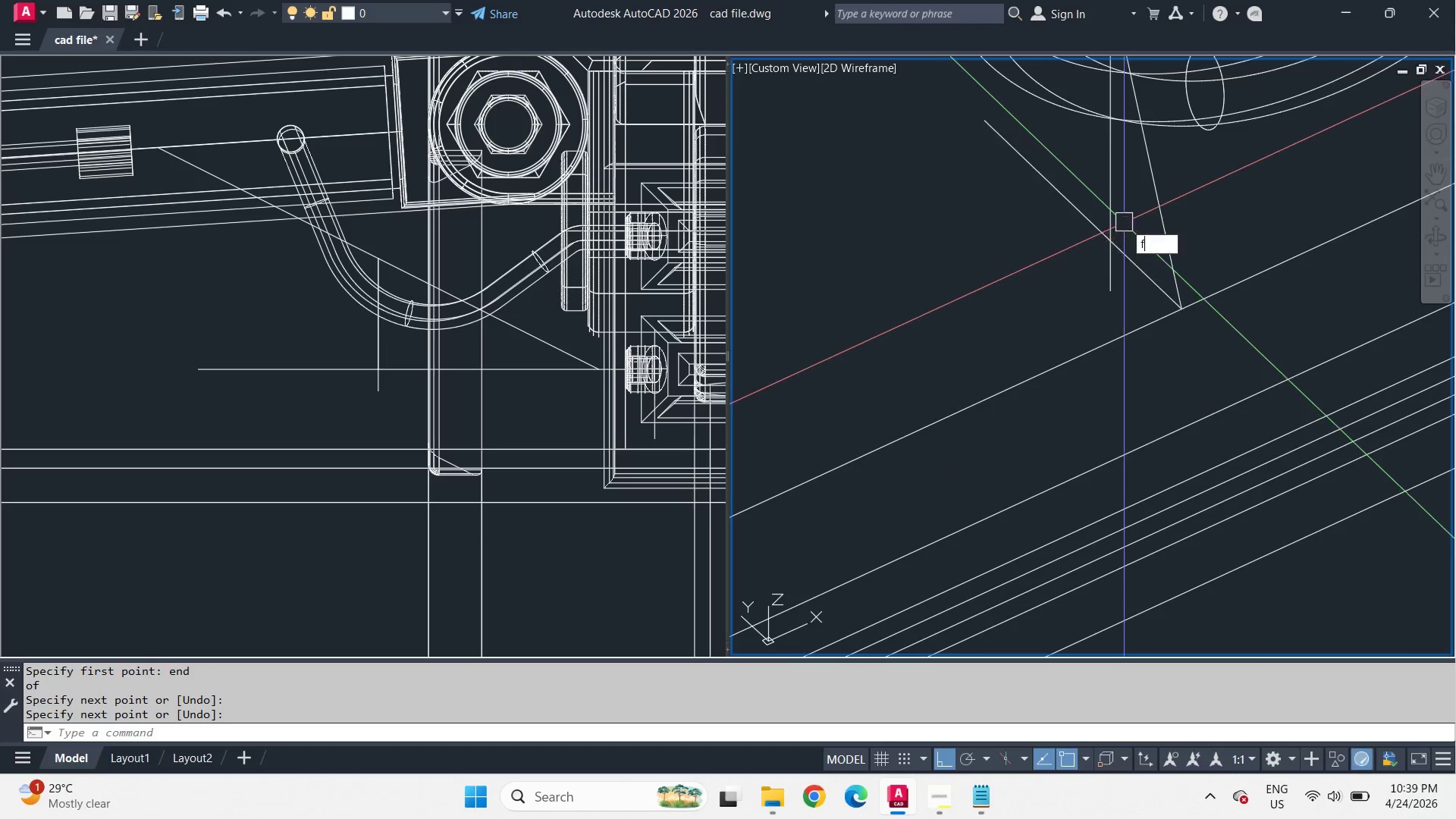 
key(Space)
 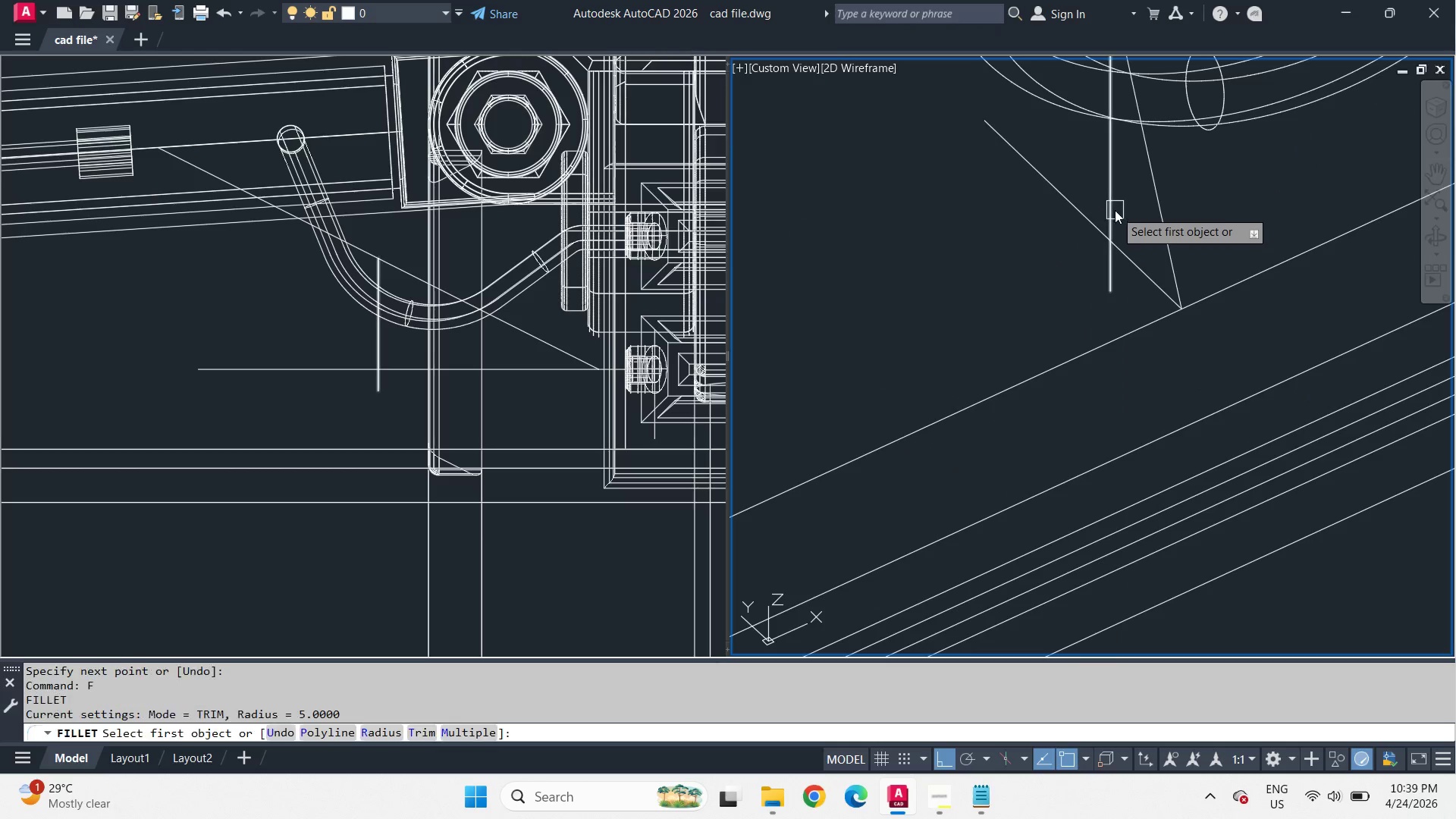 
left_click_drag(start_coordinate=[1115, 210], to_coordinate=[1117, 221])
 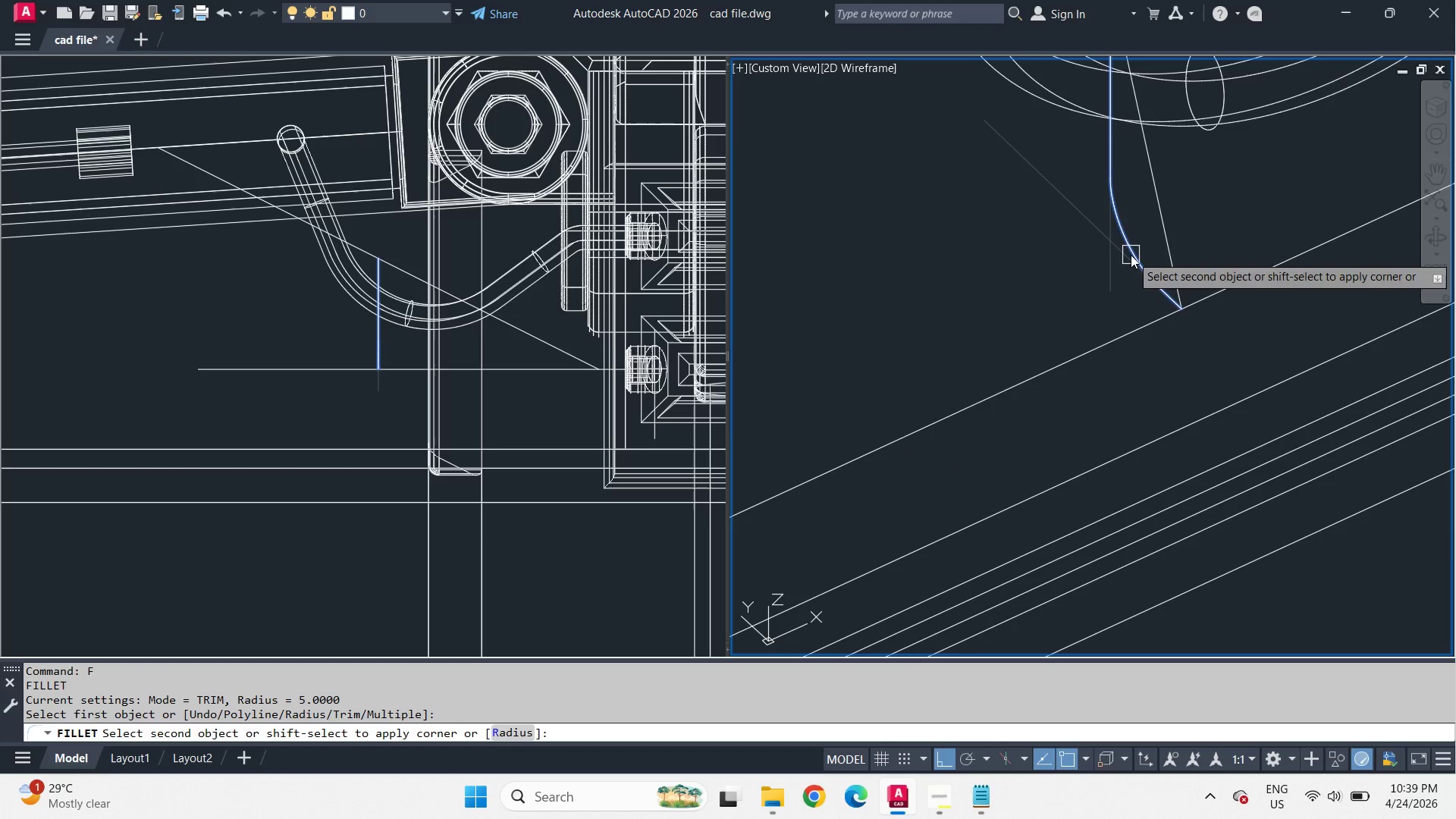 
left_click([1131, 255])
 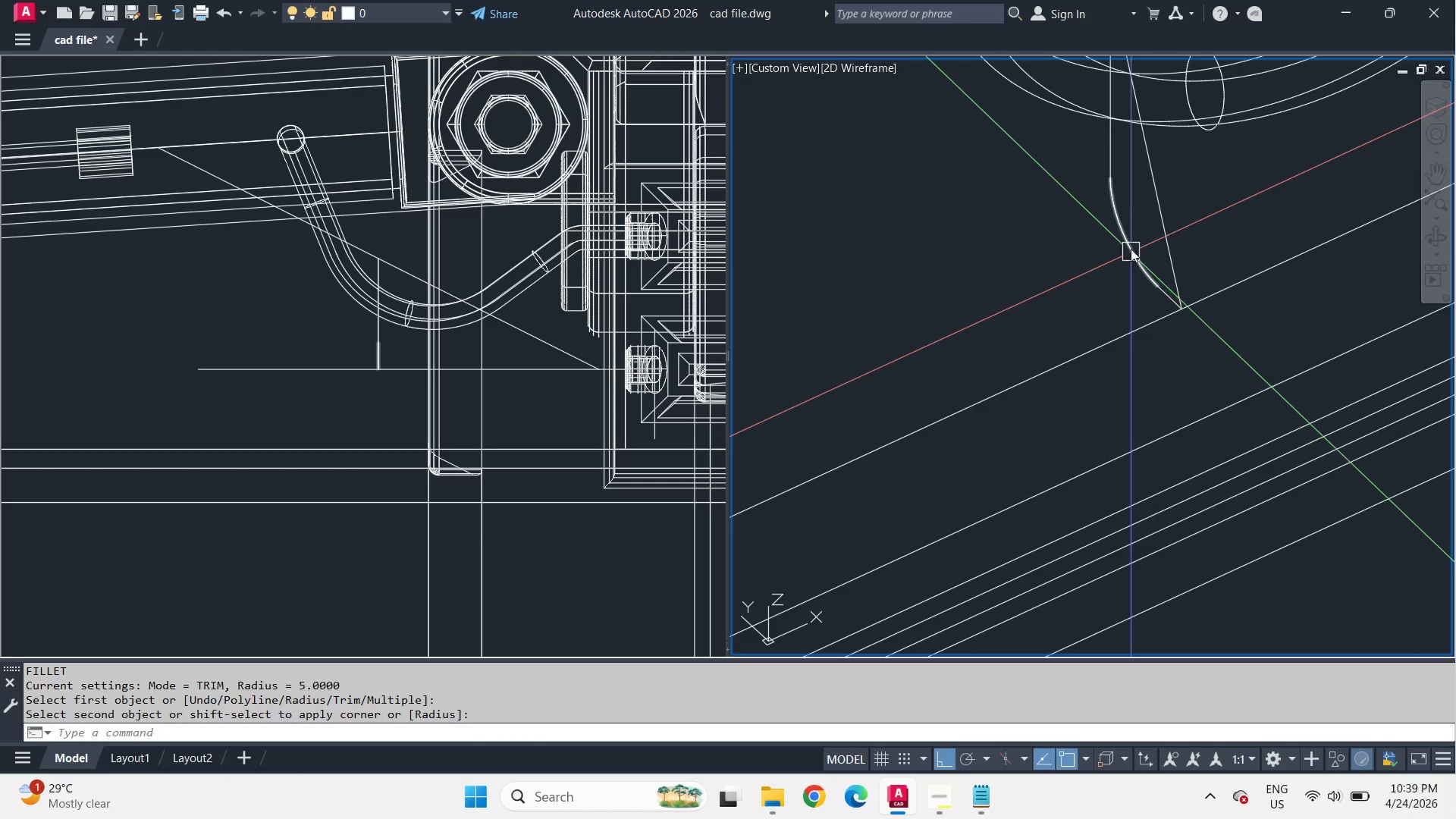 
key(Control+ControlLeft)
 